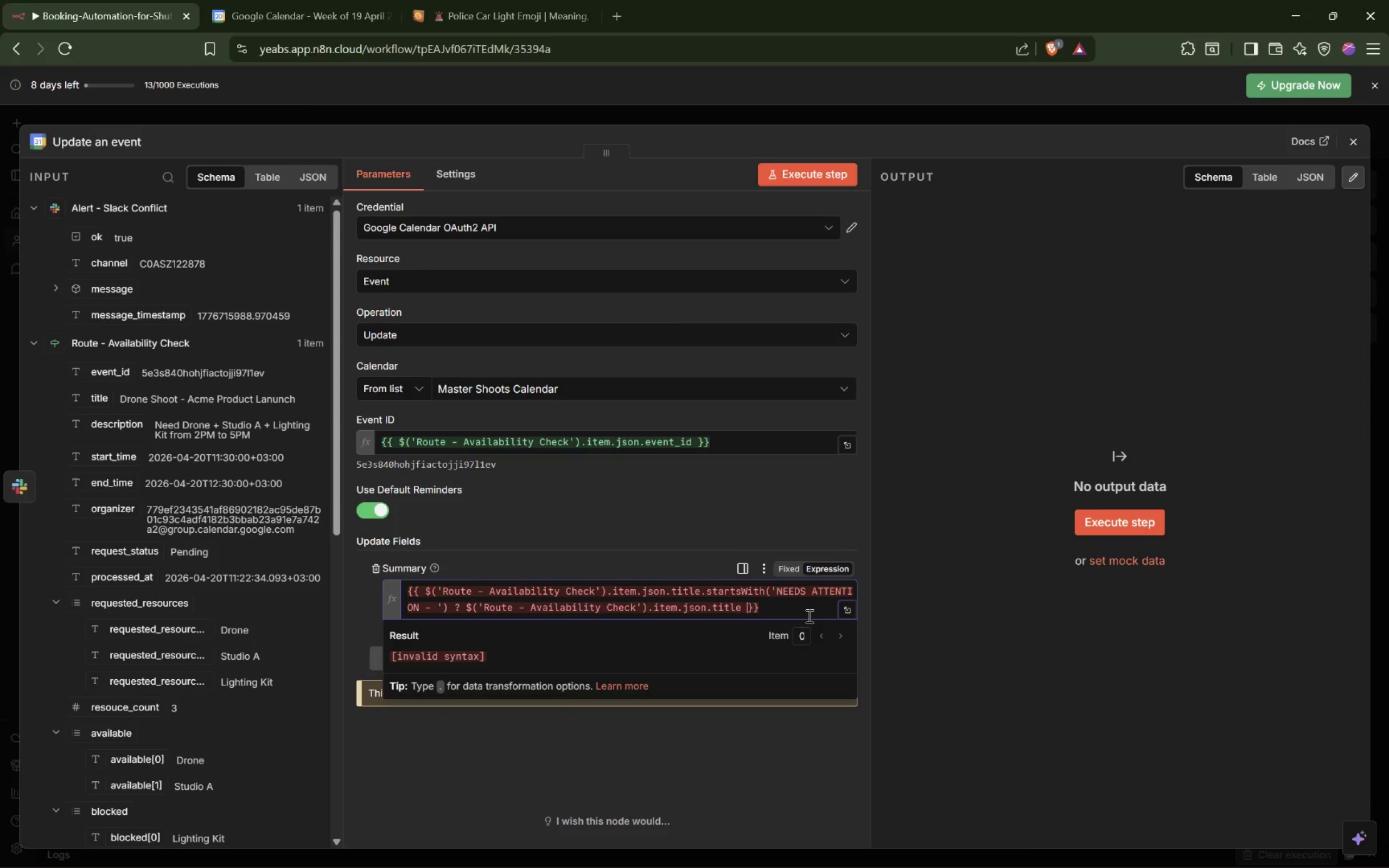 
key(Shift+ShiftLeft)
 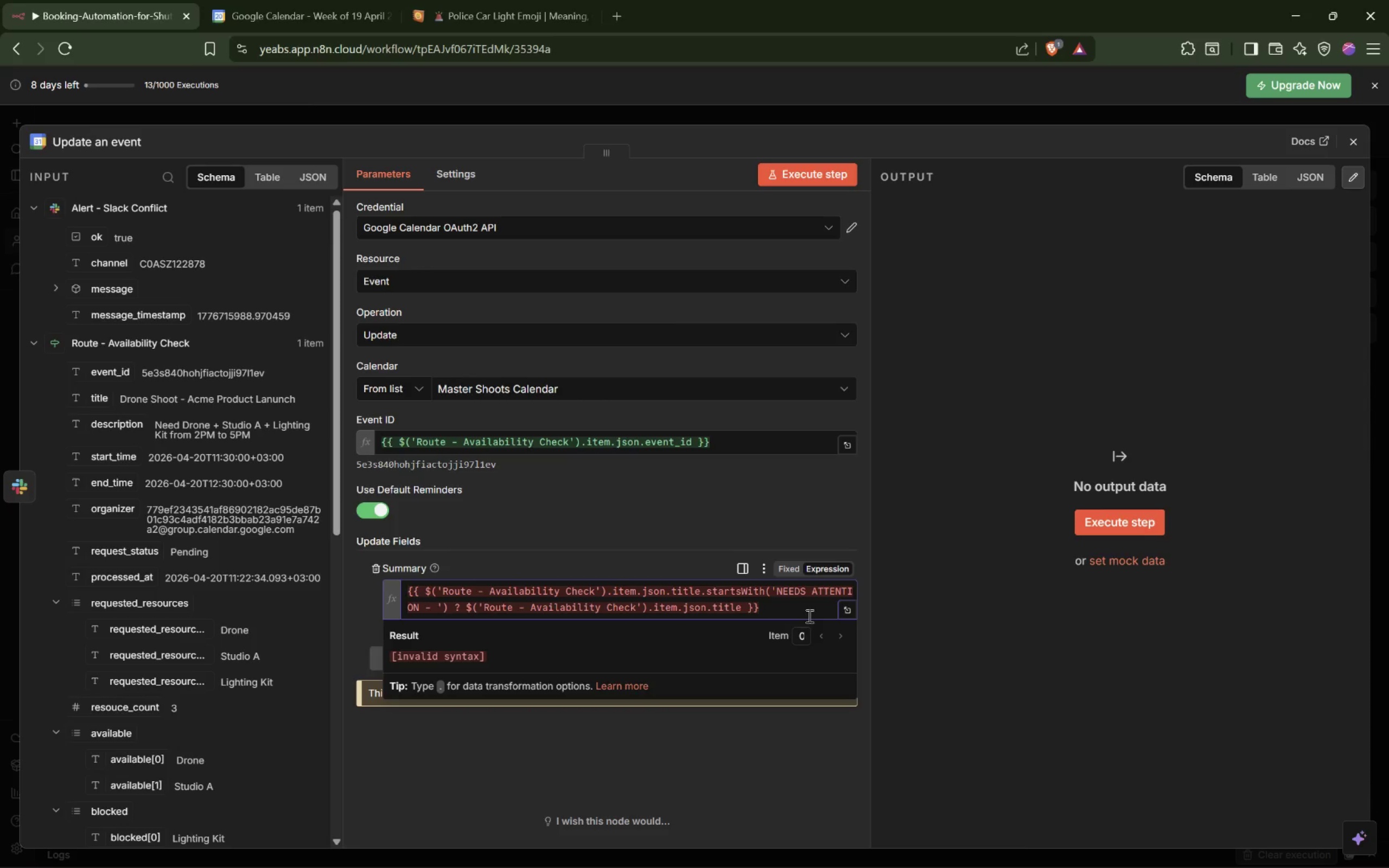 
key(Shift+Semicolon)
 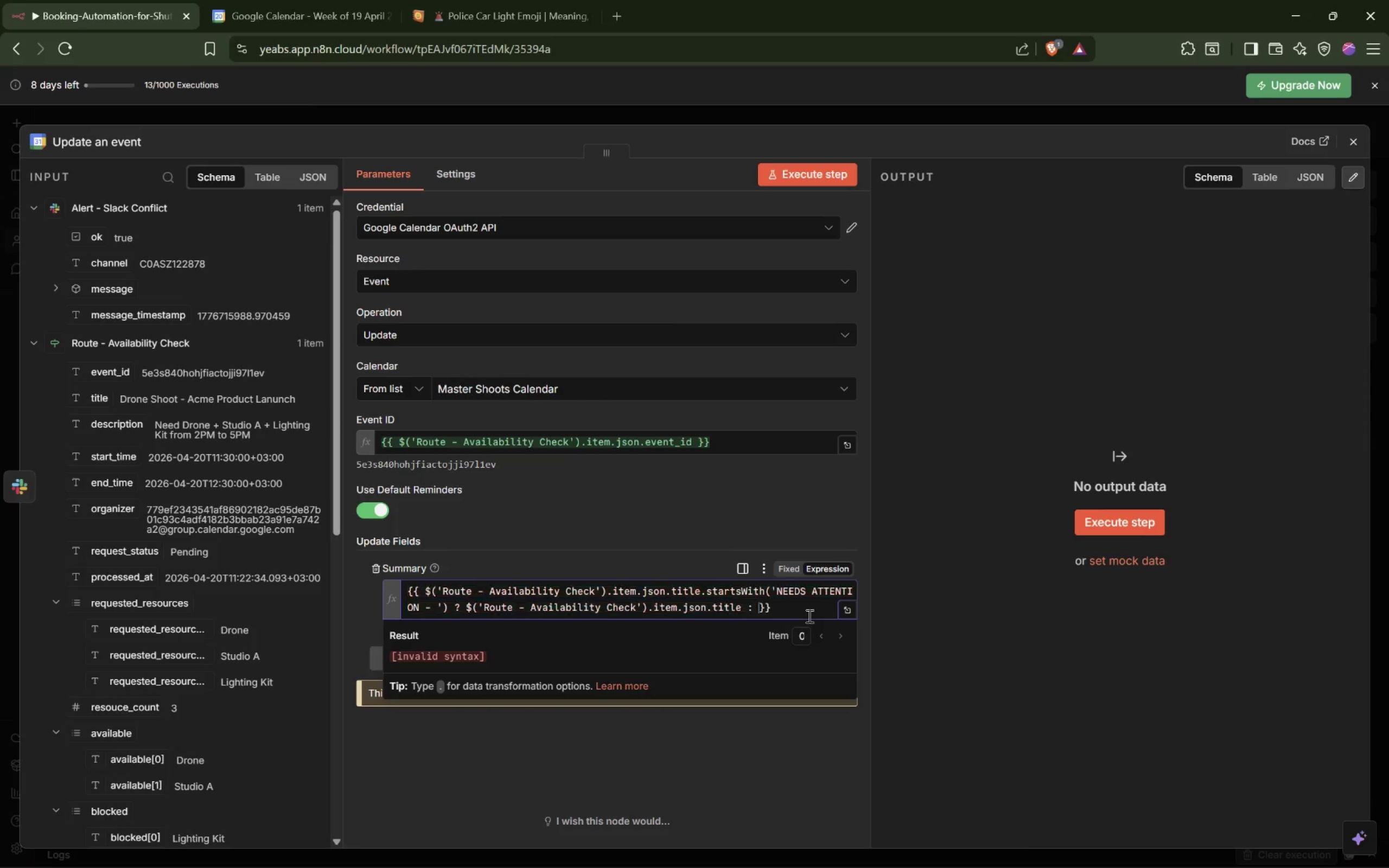 
key(Shift+Space)
 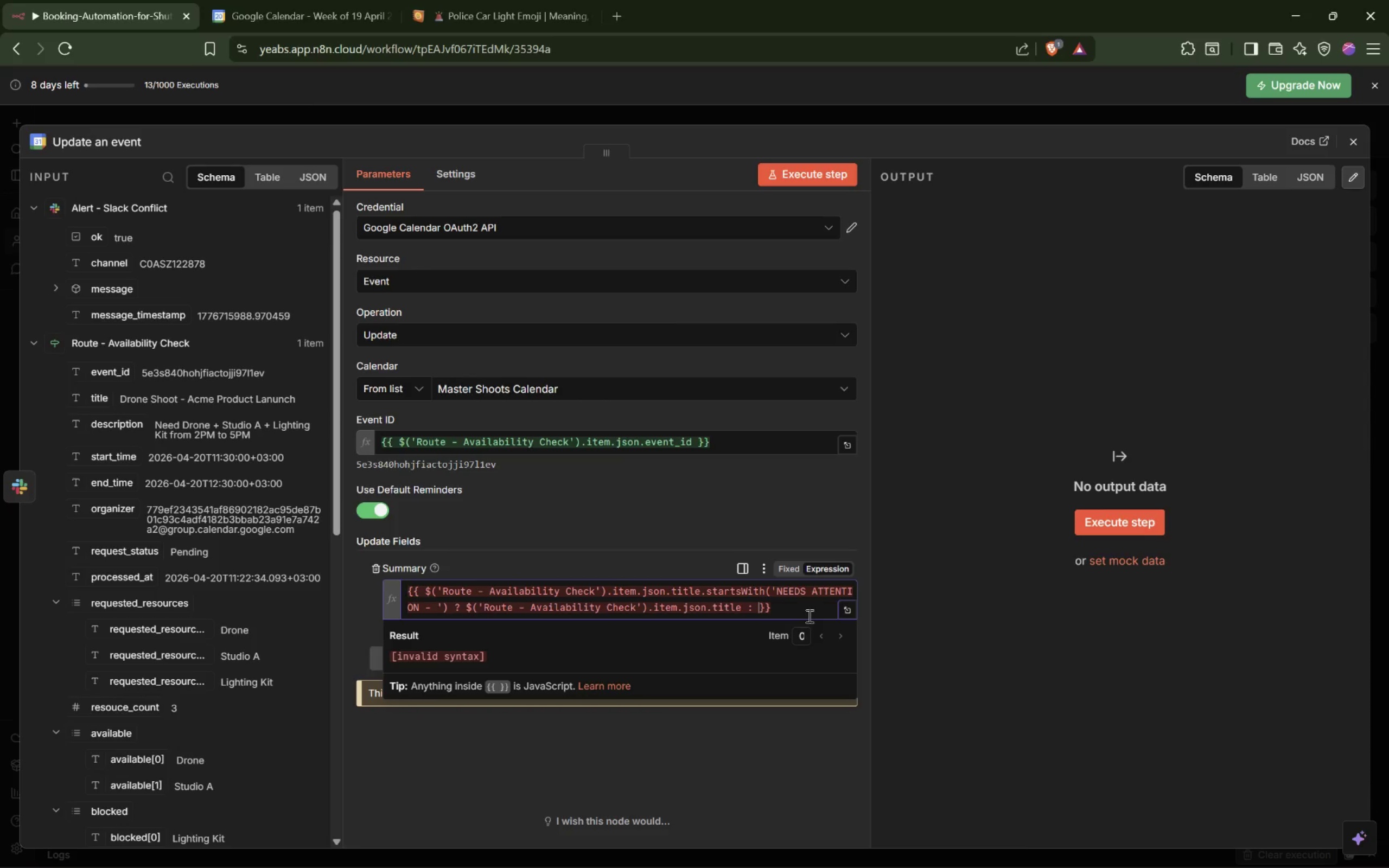 
key(Quote)
 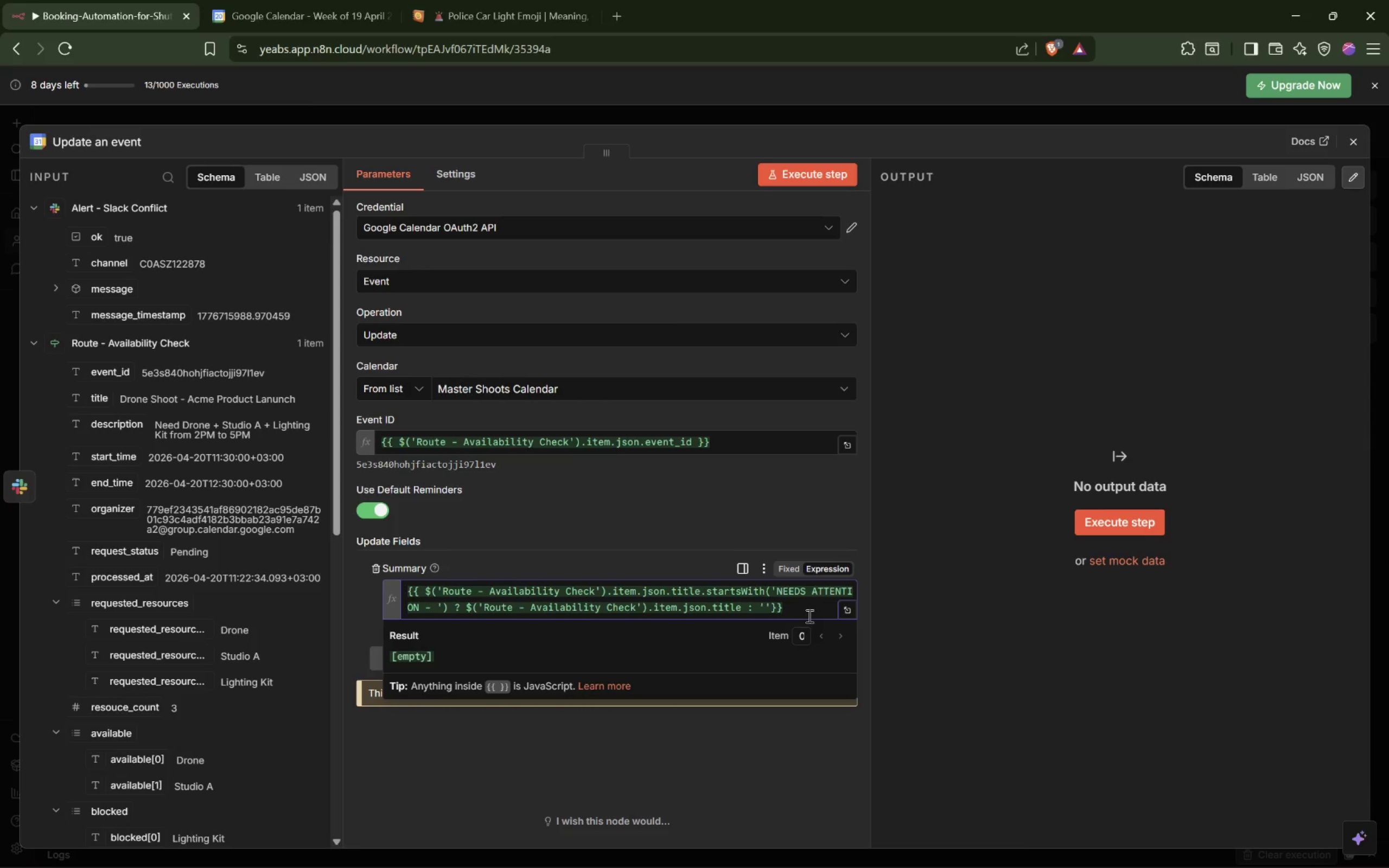 
hold_key(key=ShiftLeft, duration=0.53)
 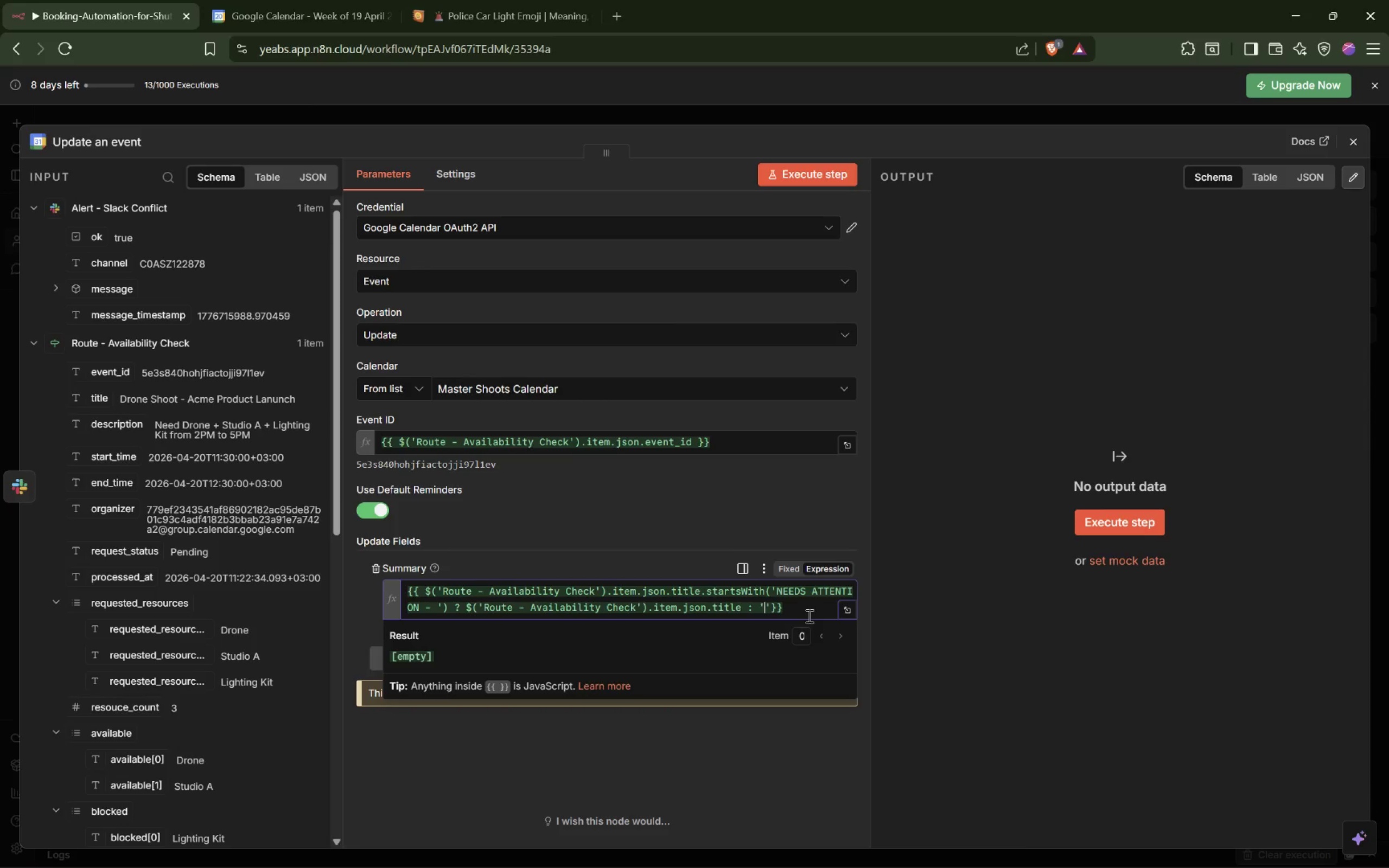 
type(NEEDS ATTENTION)
 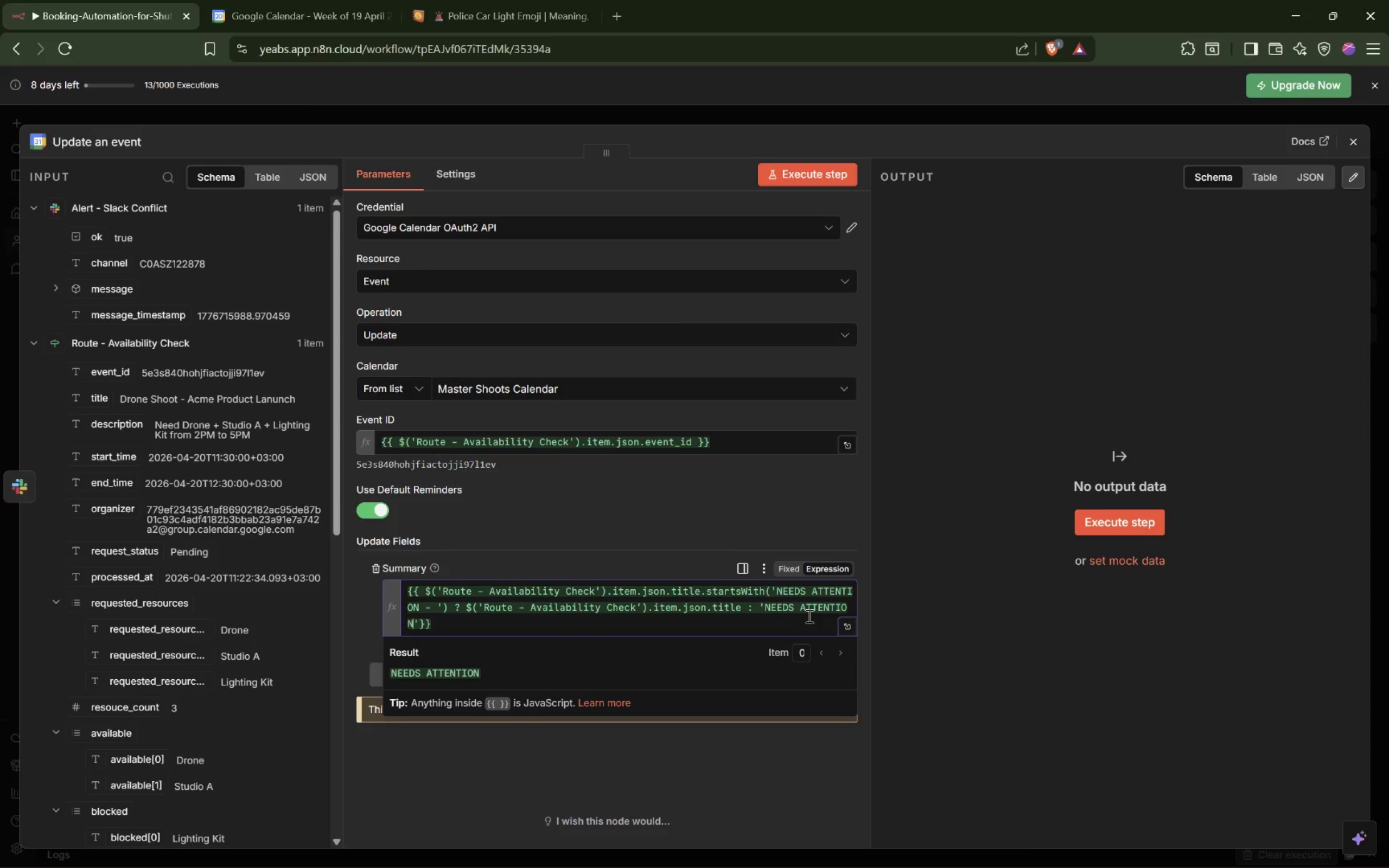 
key(Space)
 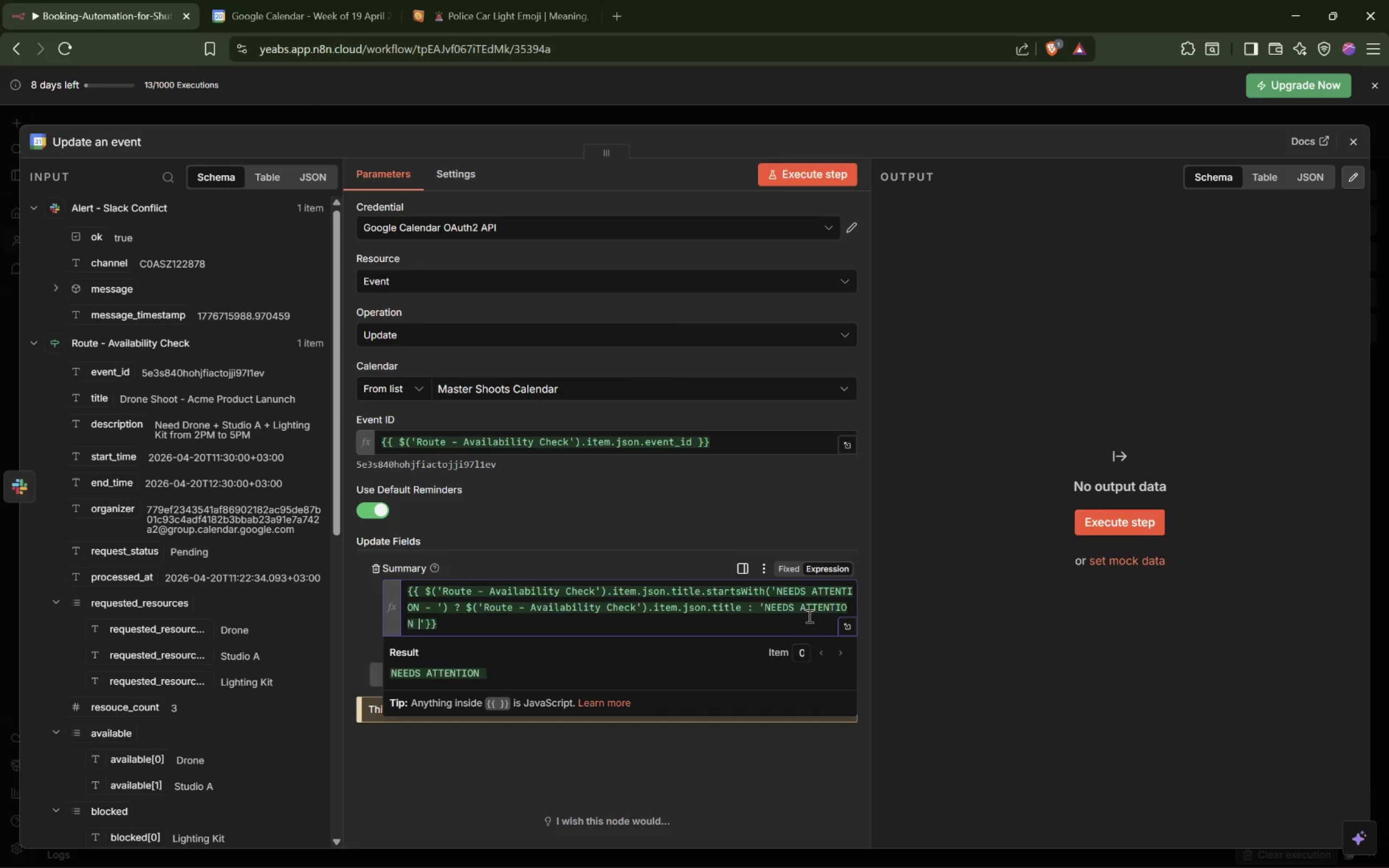 
key(Minus)
 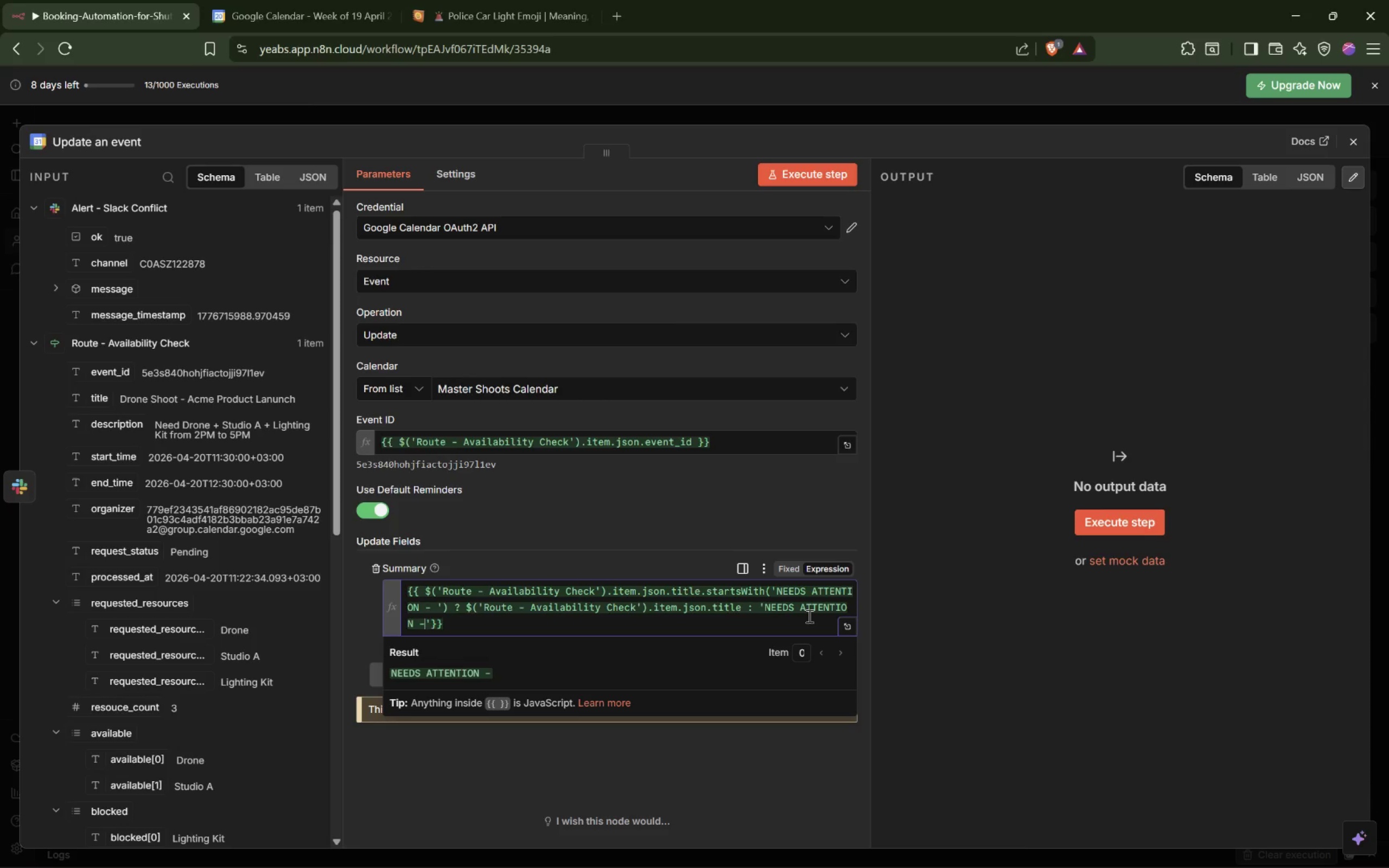 
key(Space)
 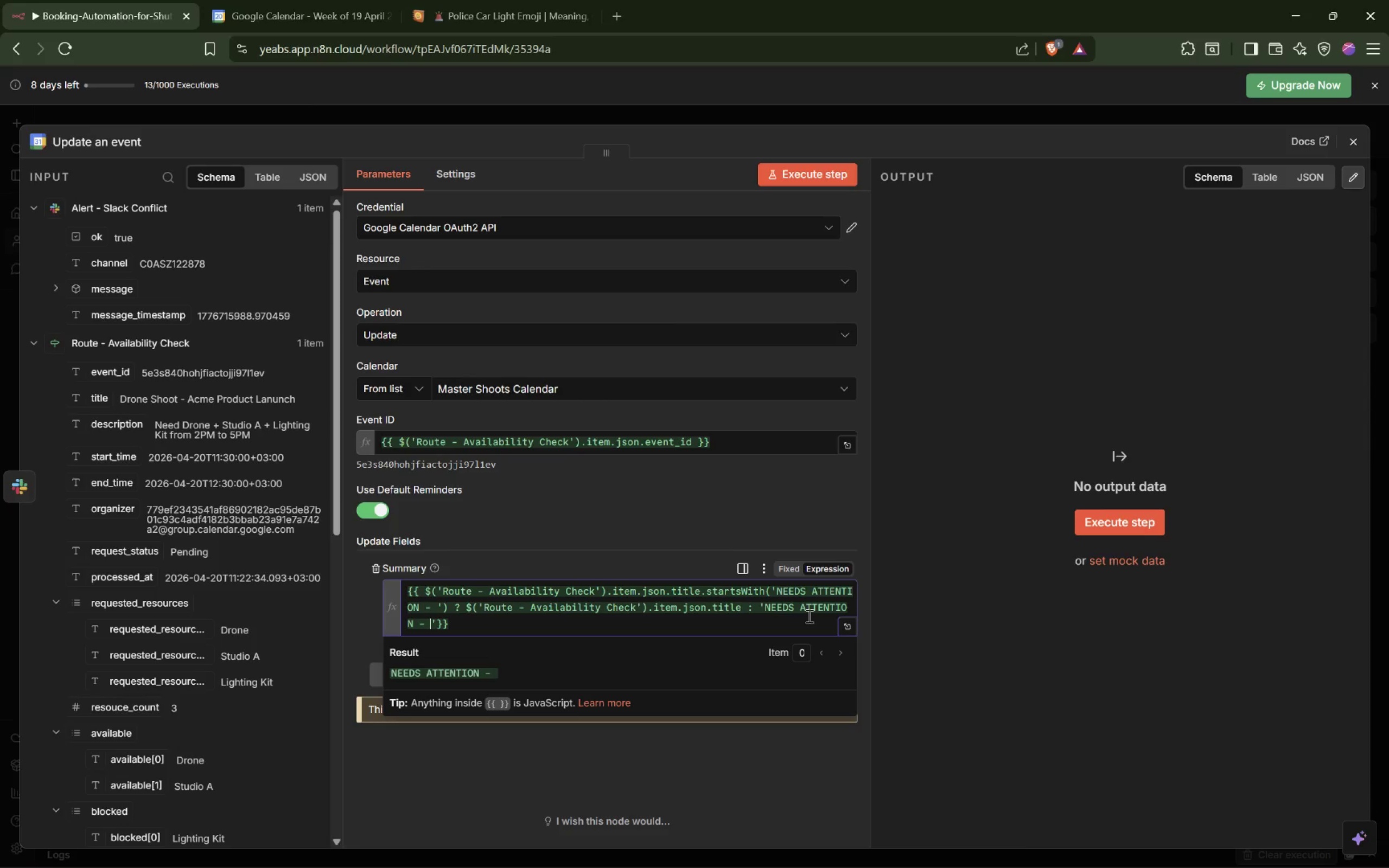 
key(ArrowRight)
 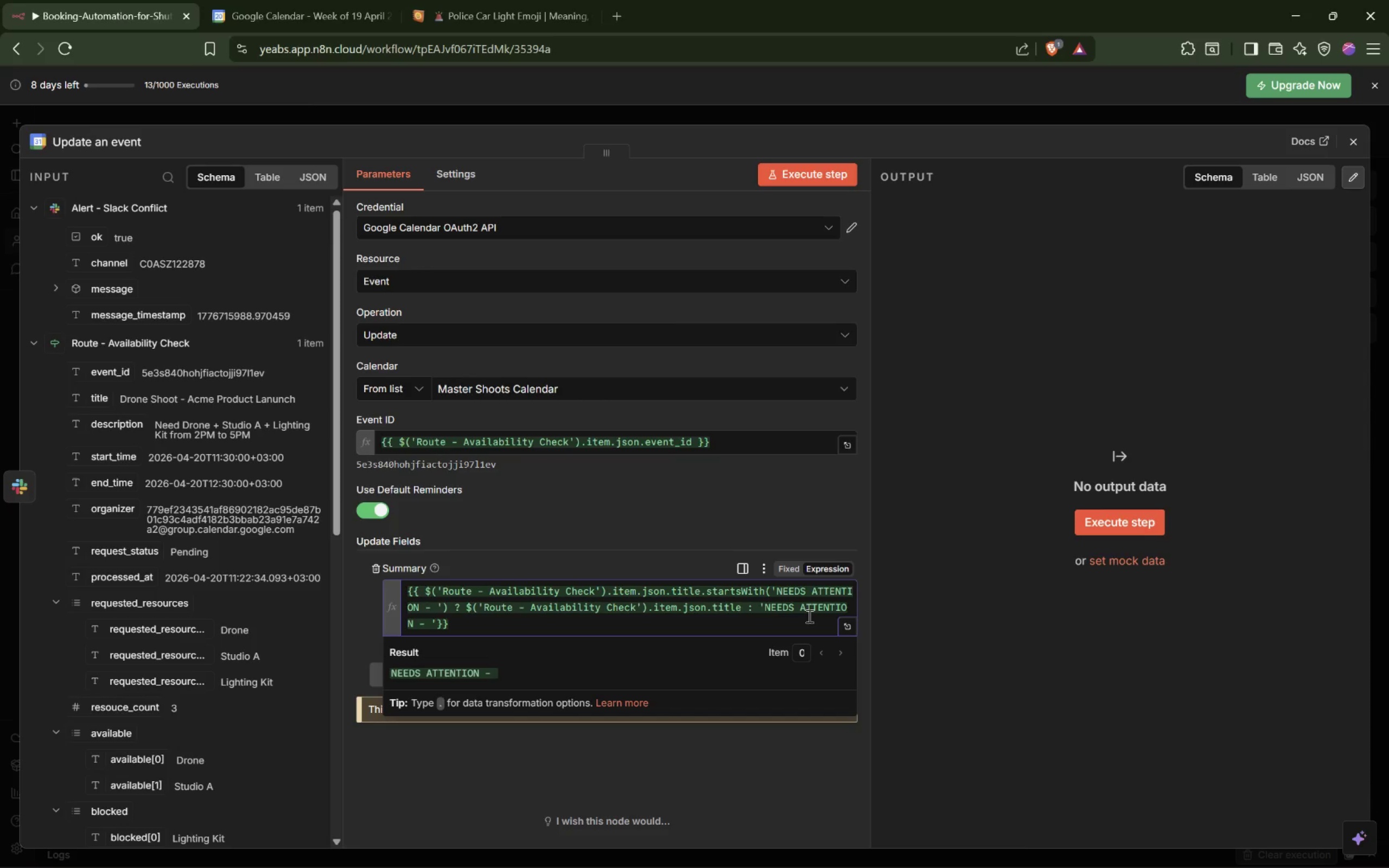 
key(Space)
 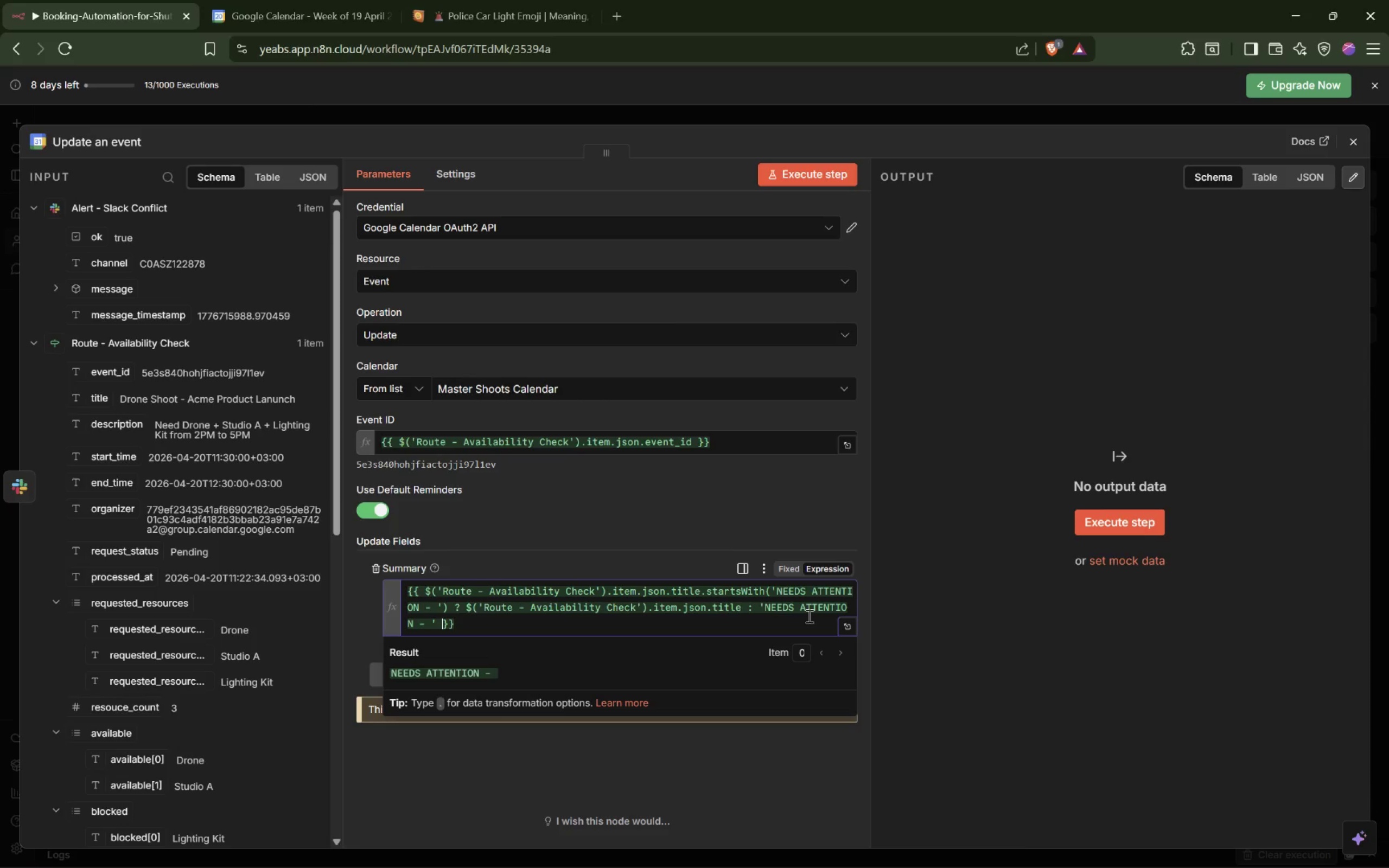 
key(Shift+Equal)
 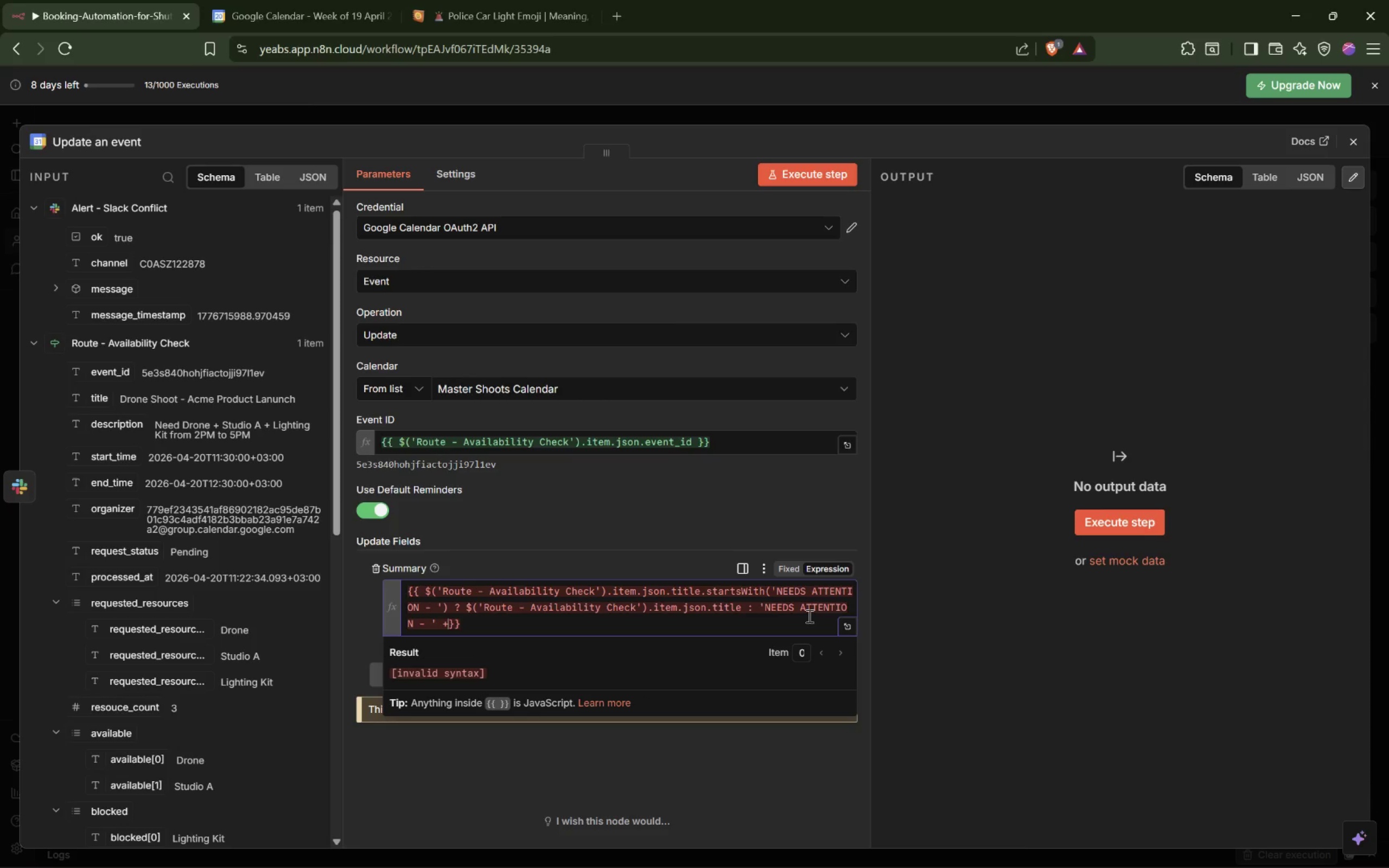 
key(Space)
 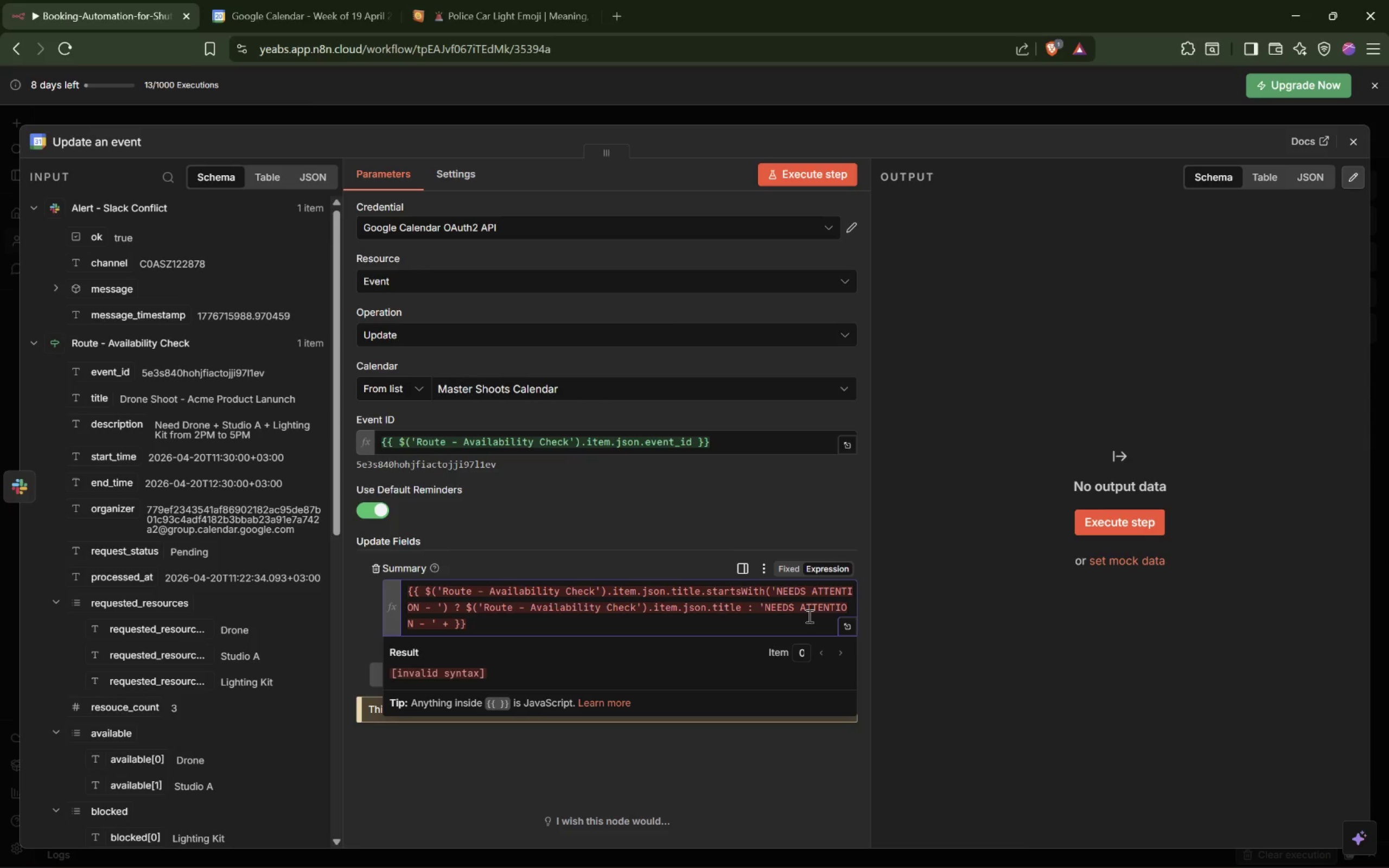 
type($json.tilt)
key(Backspace)
key(Backspace)
type(tle )
 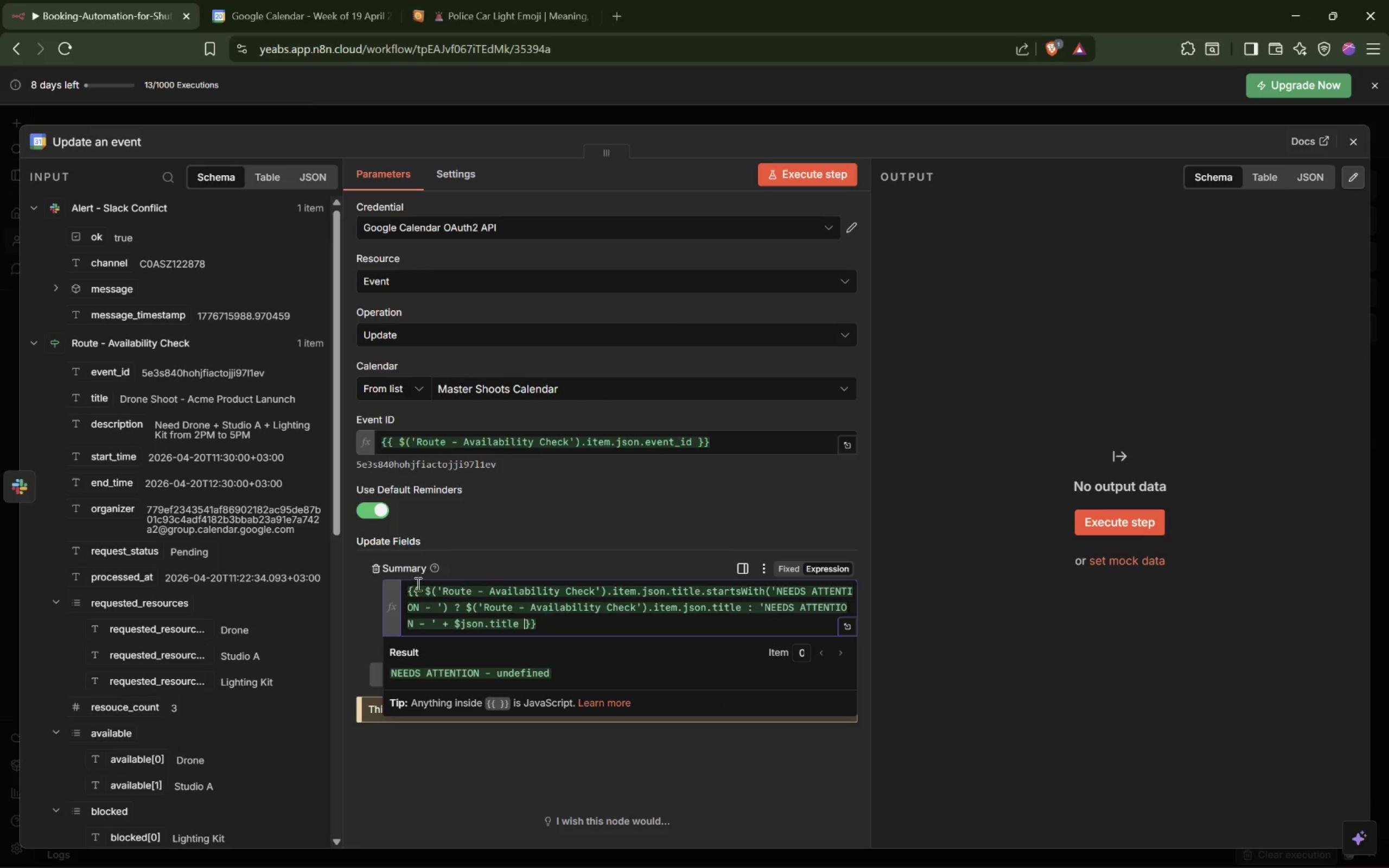 
left_click([520, 513])
 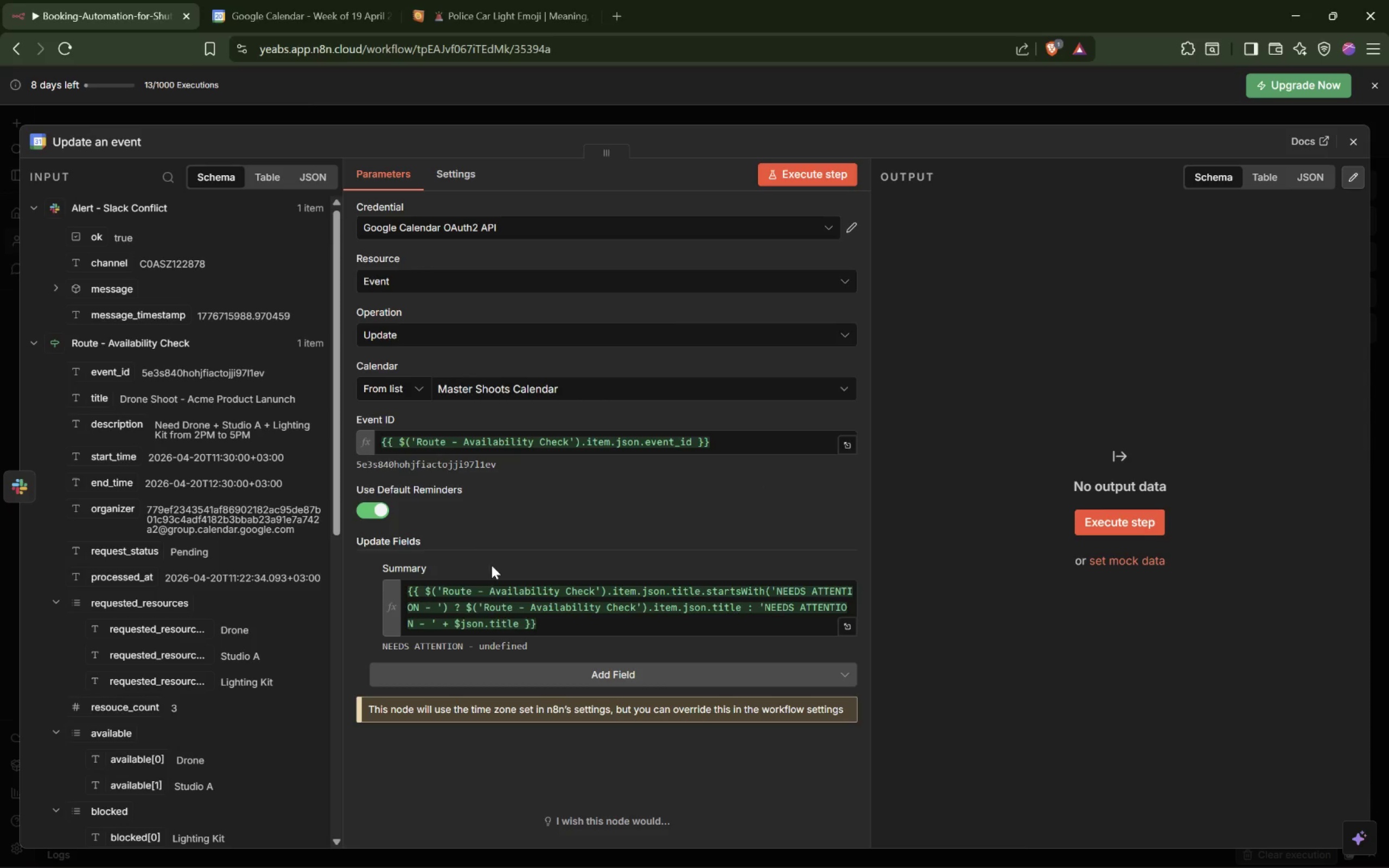 
left_click([564, 673])
 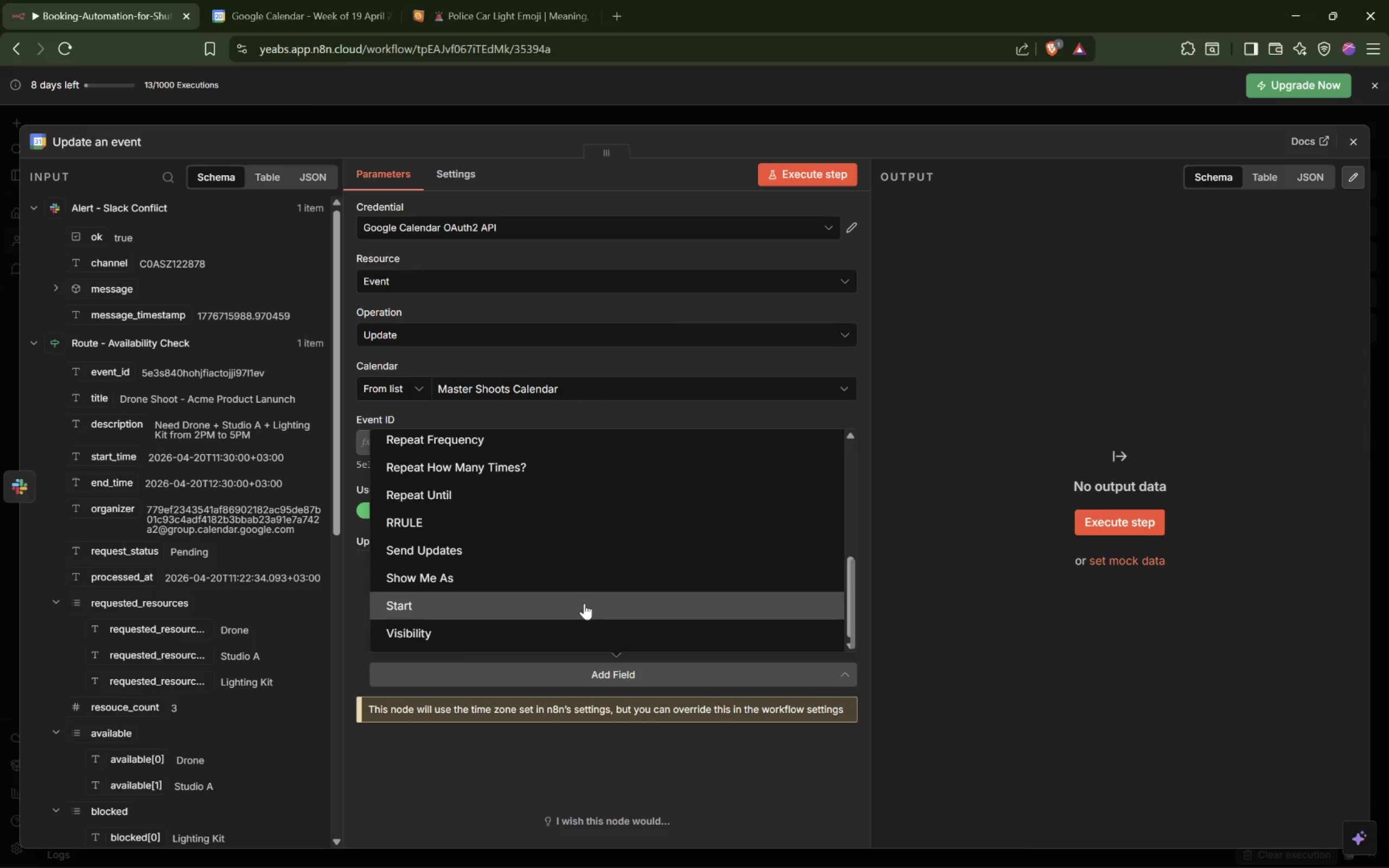 
left_click([584, 603])
 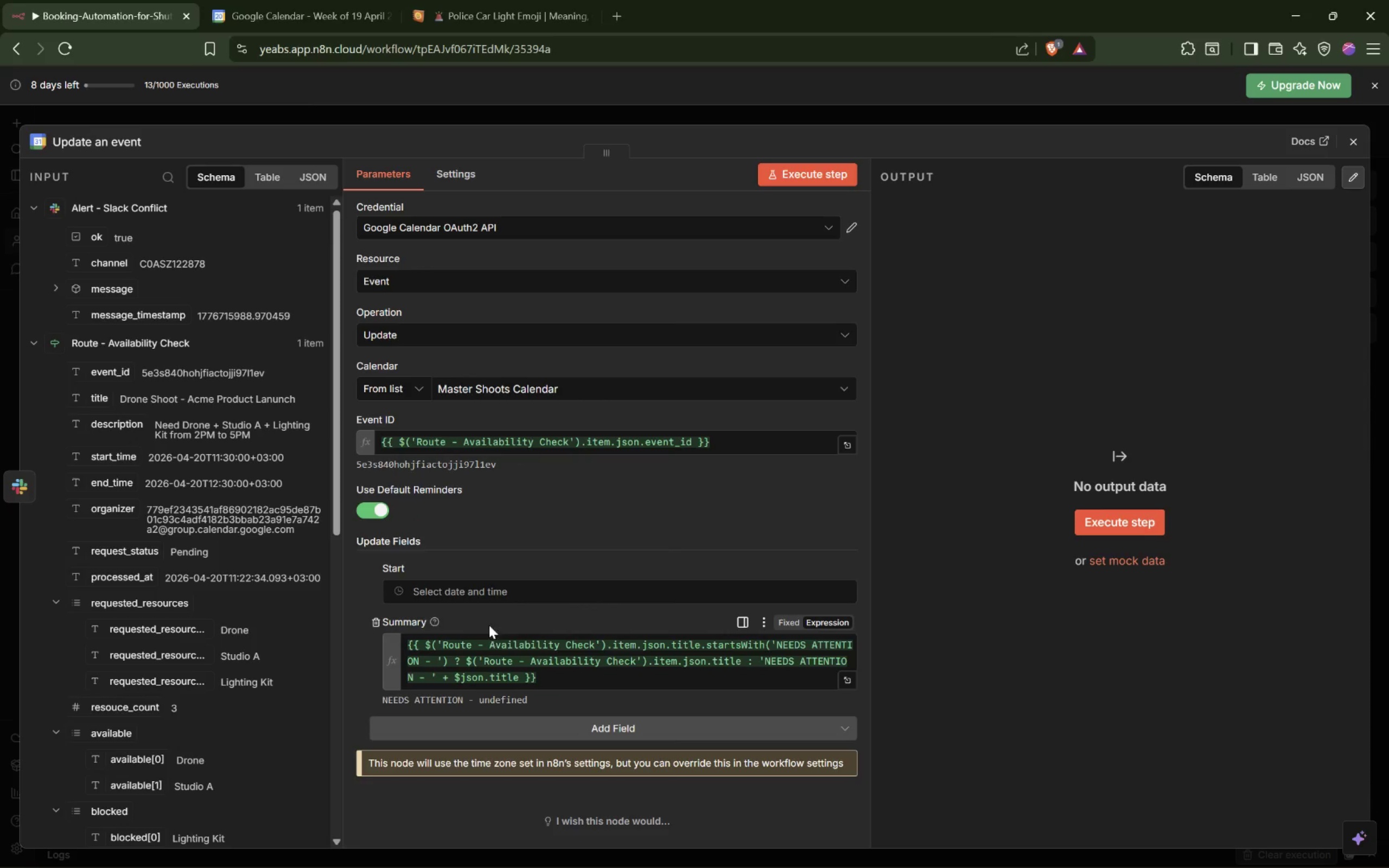 
left_click([506, 594])
 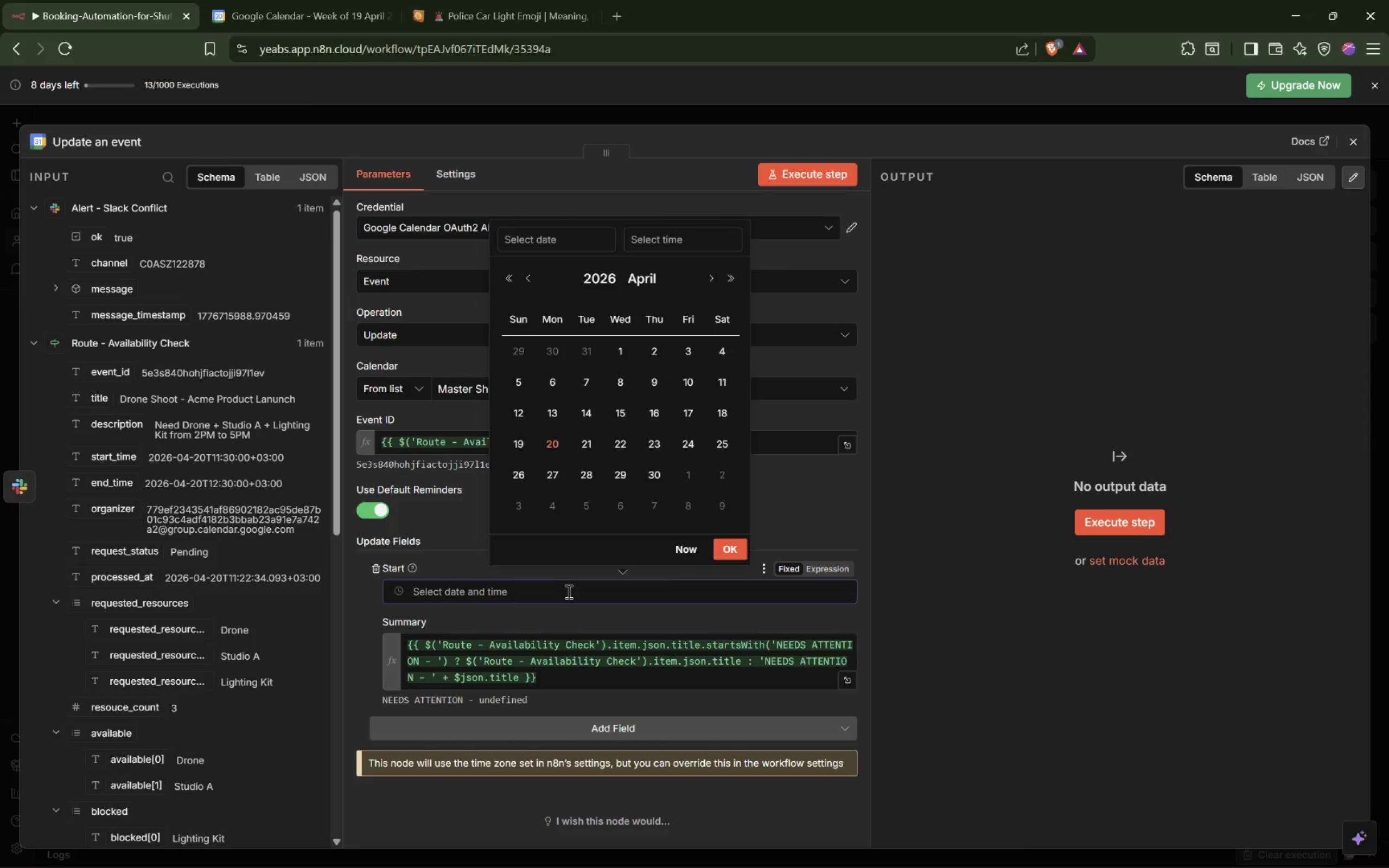 
wait(7.96)
 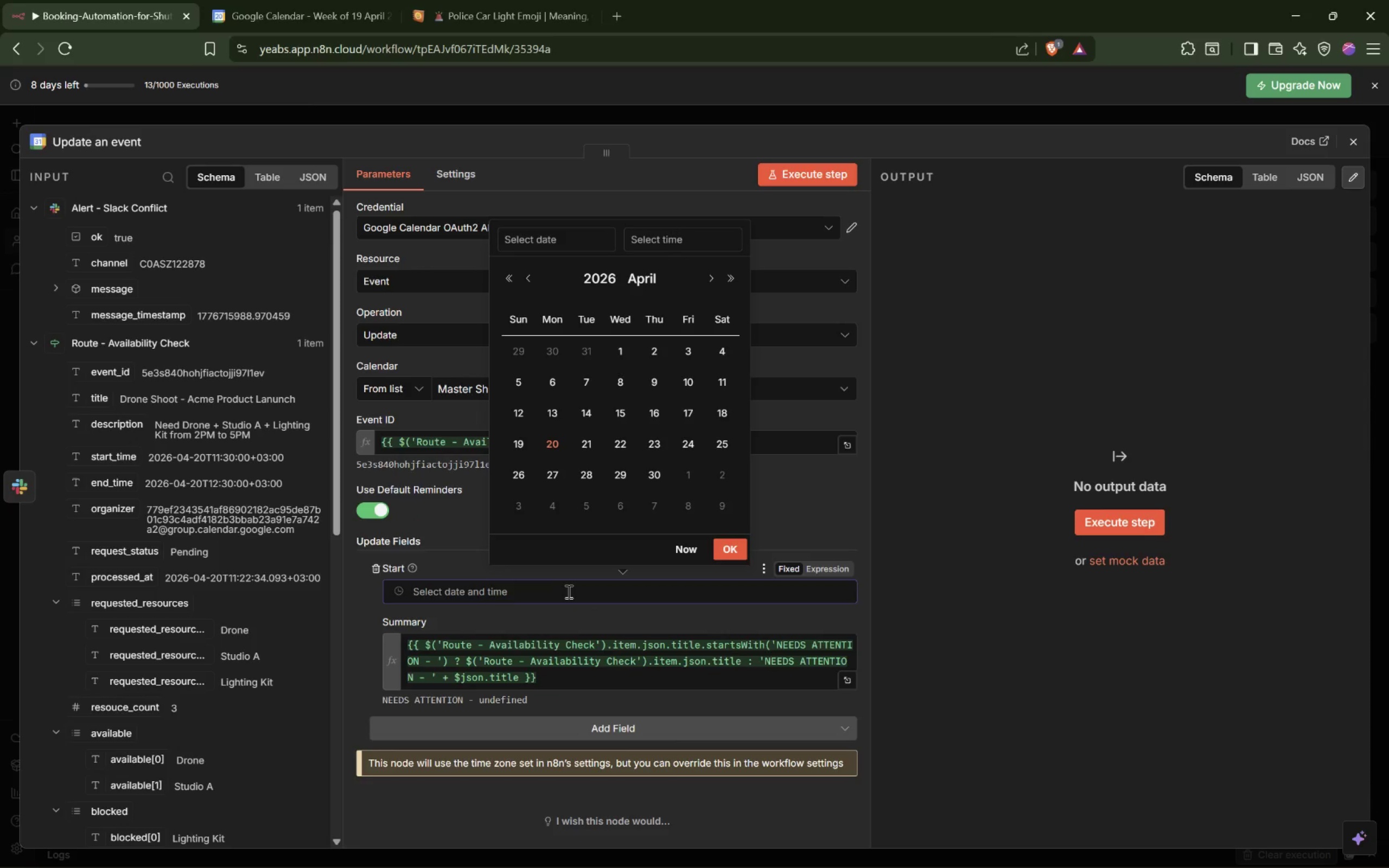 
key(Shift+BracketLeft)
 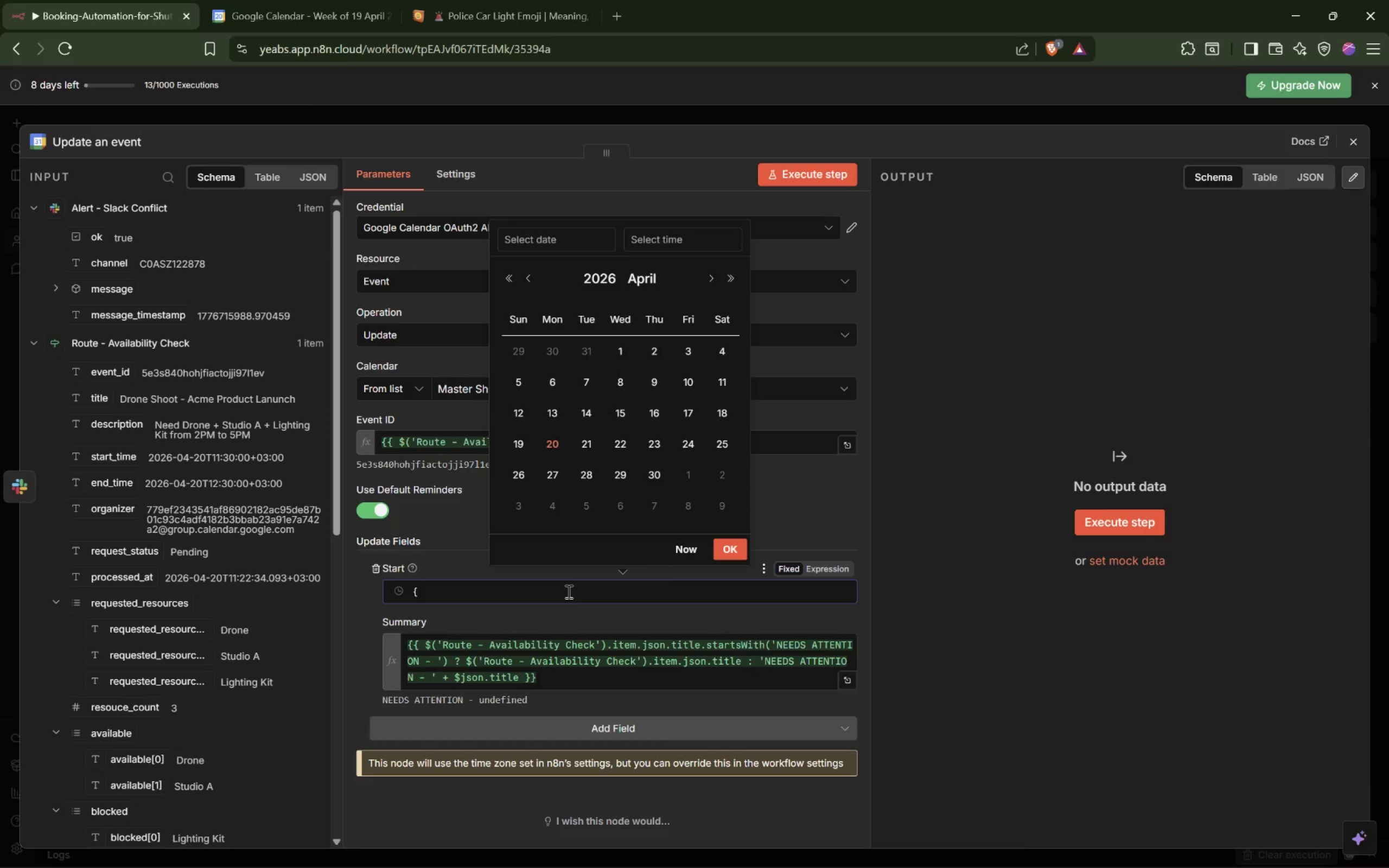 
key(Shift+BracketLeft)
 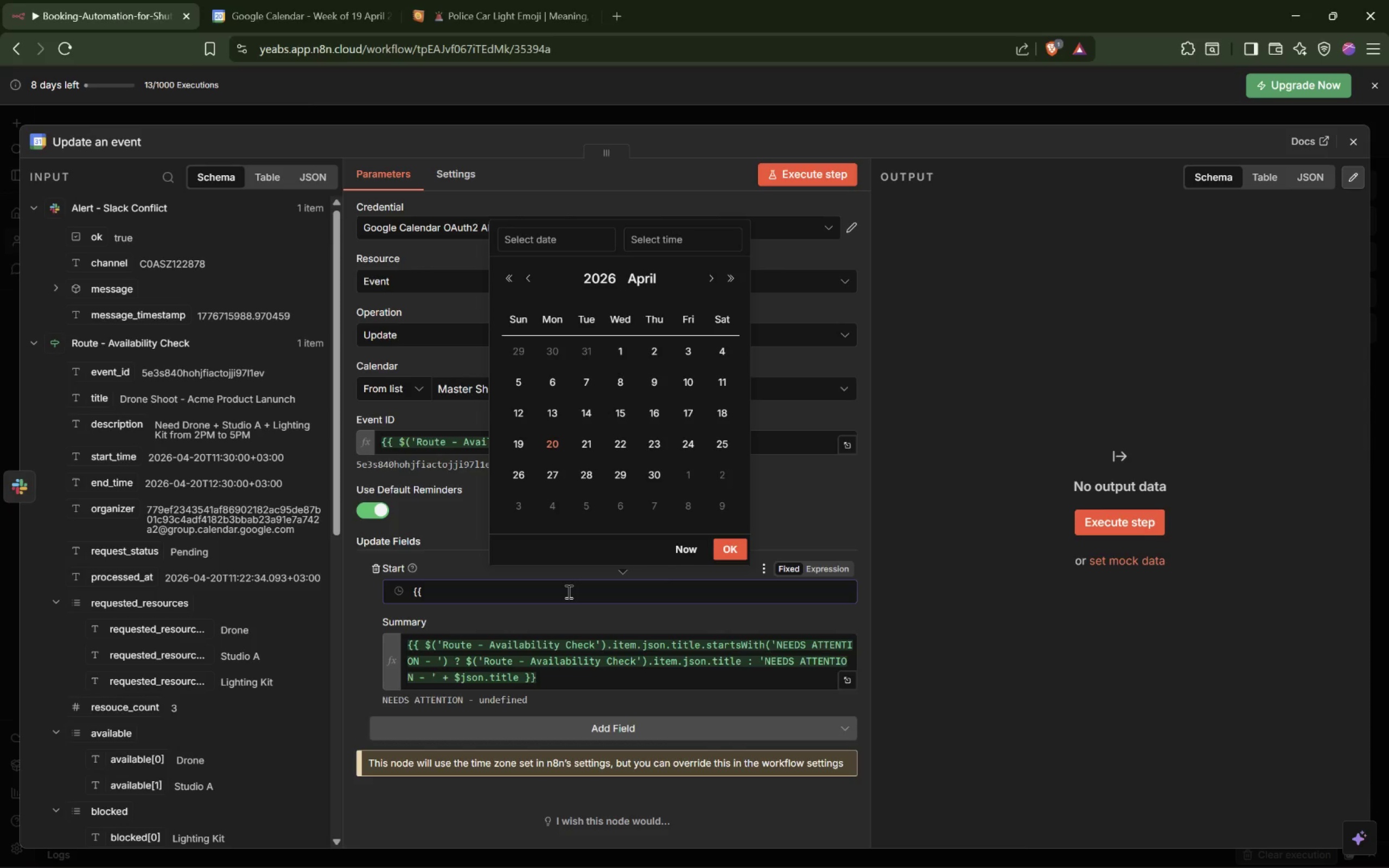 
key(Backspace)
 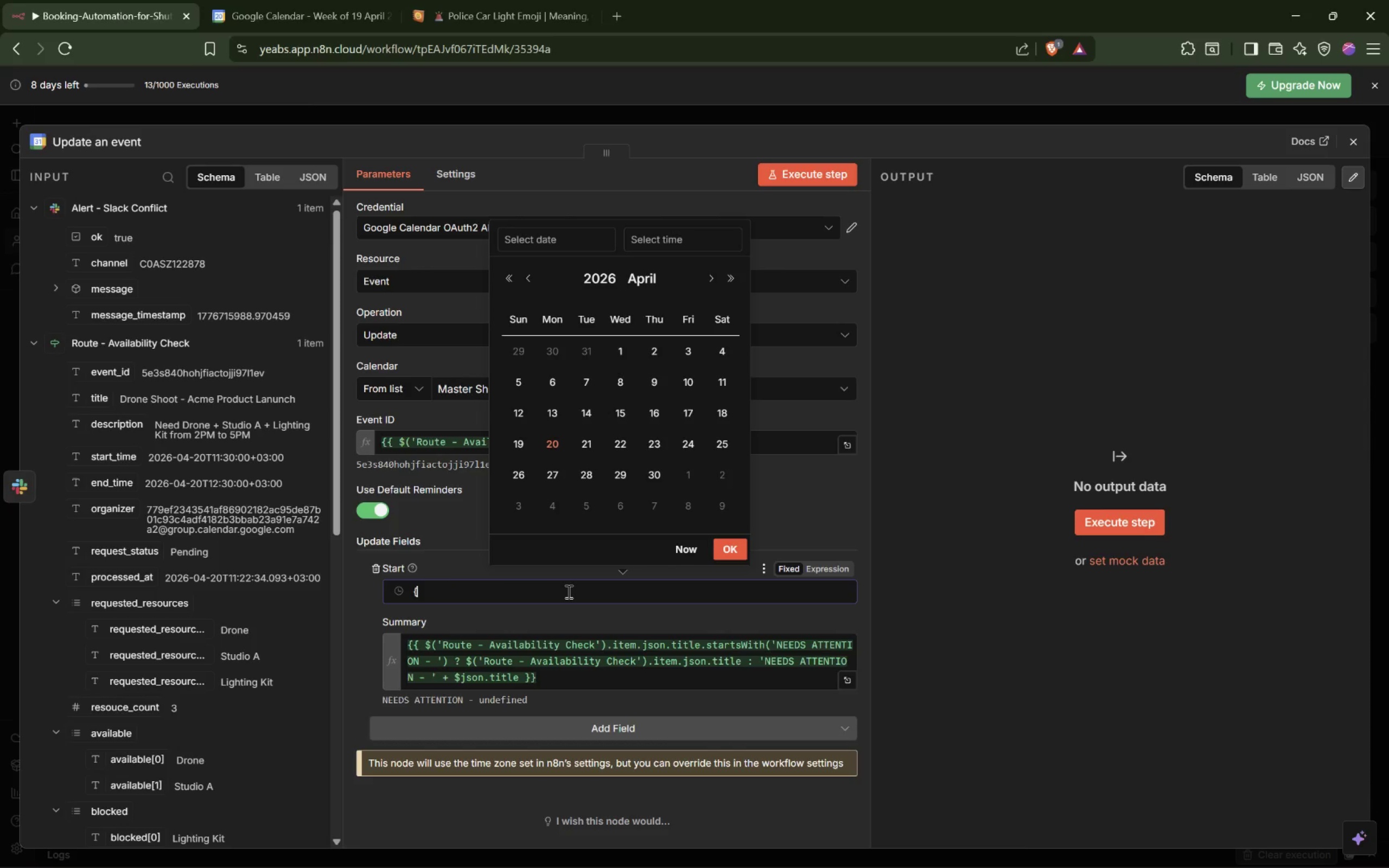 
key(Backspace)
 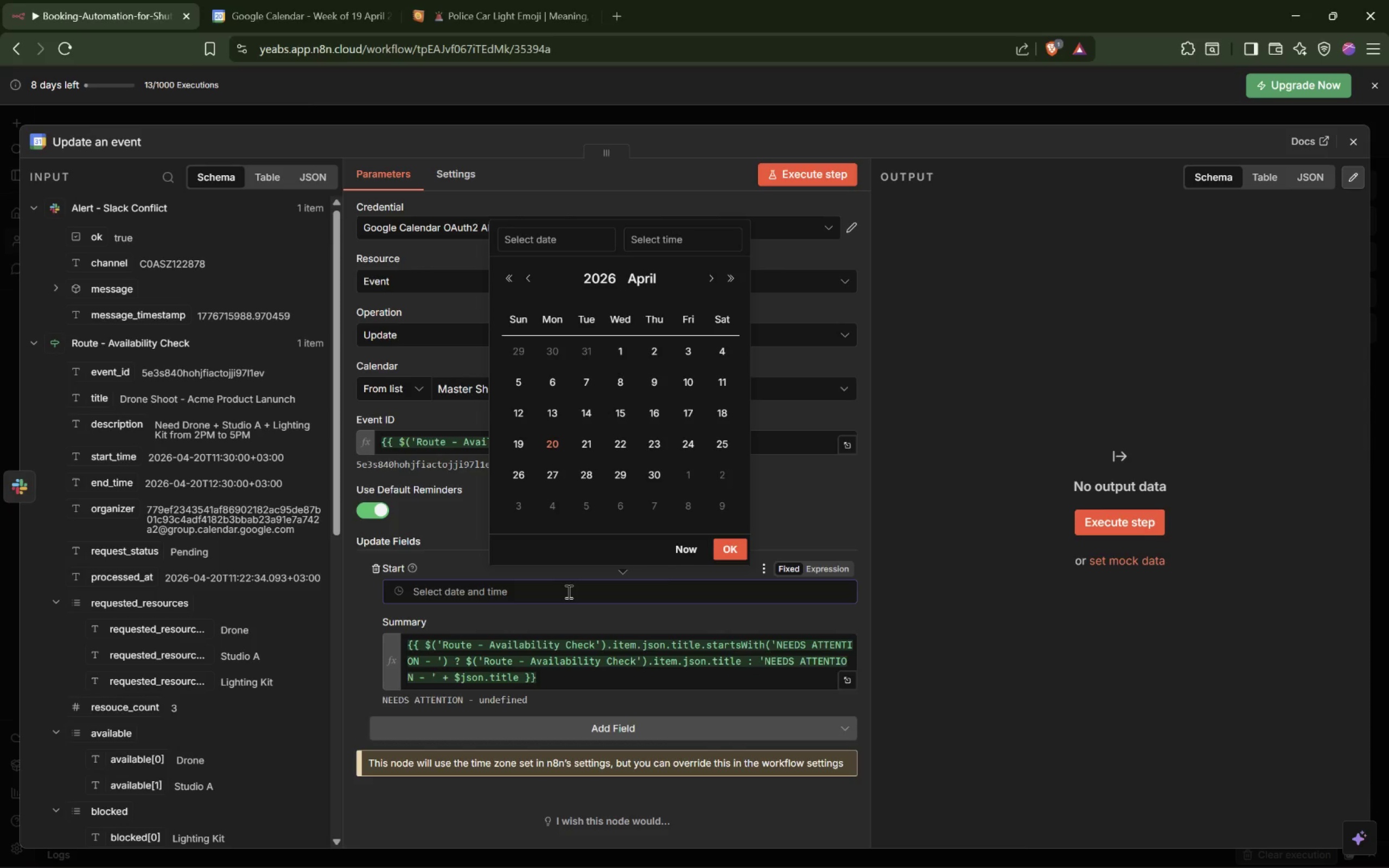 
key(Backspace)
 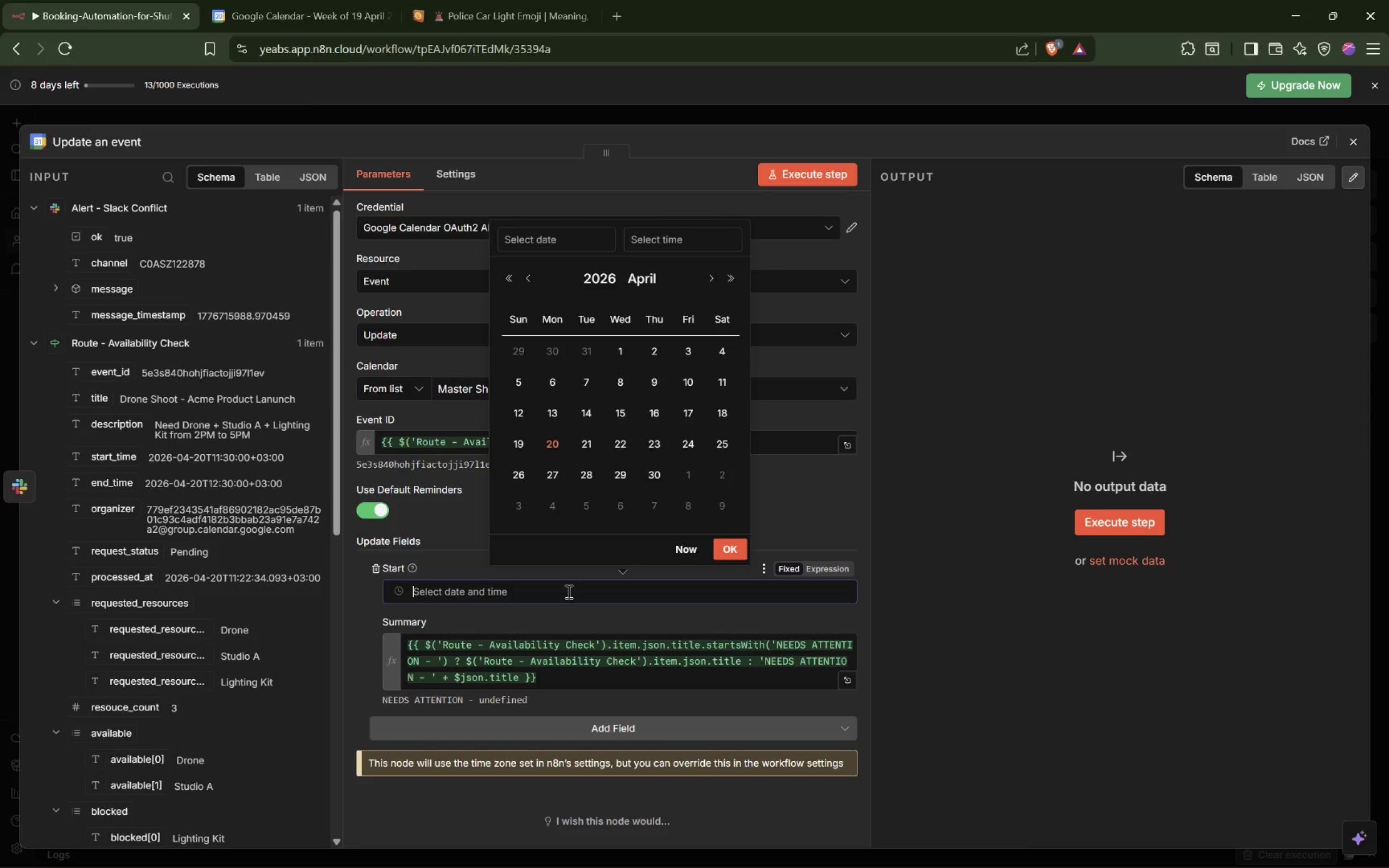 
key(Equal)
 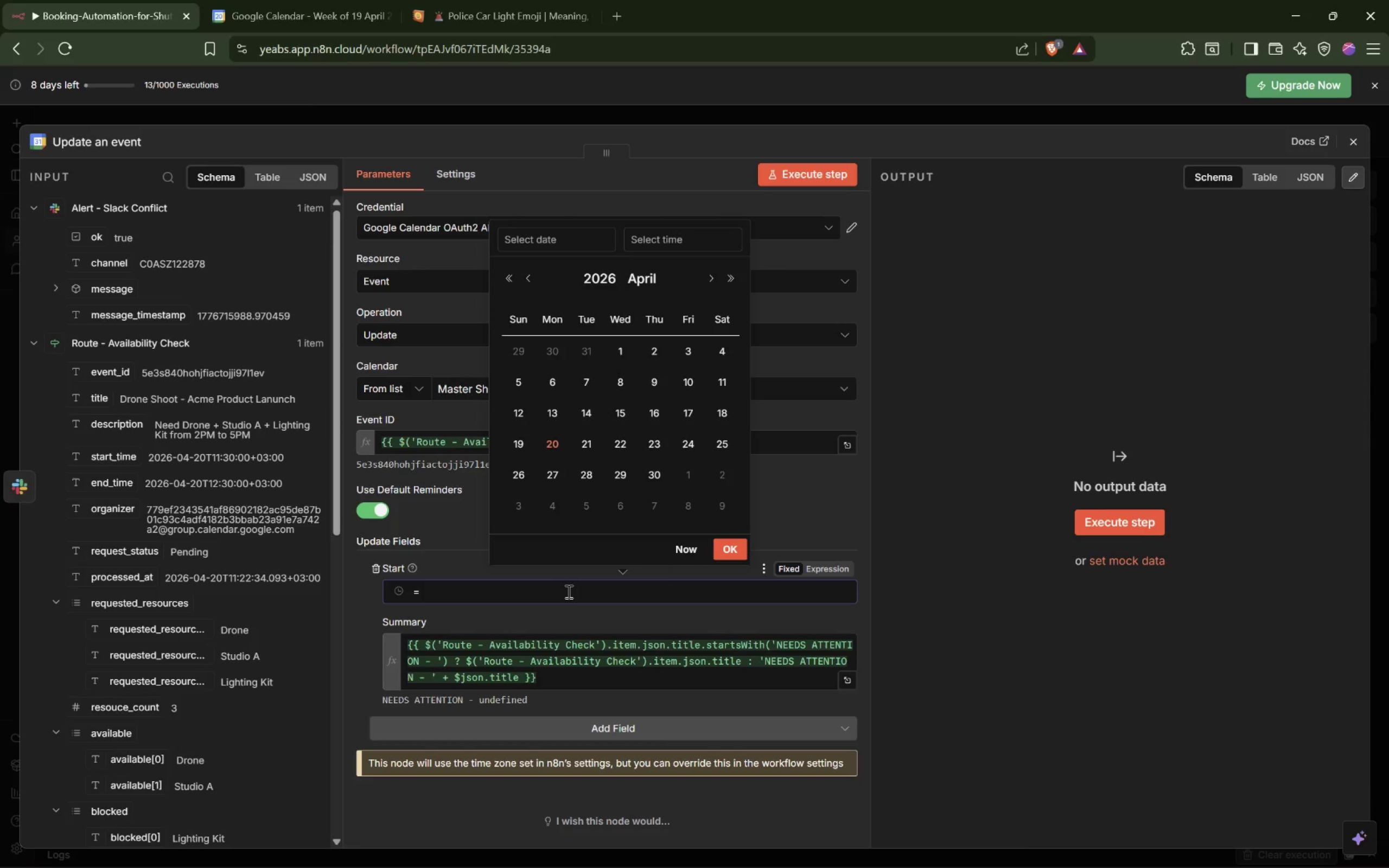 
key(Backspace)
 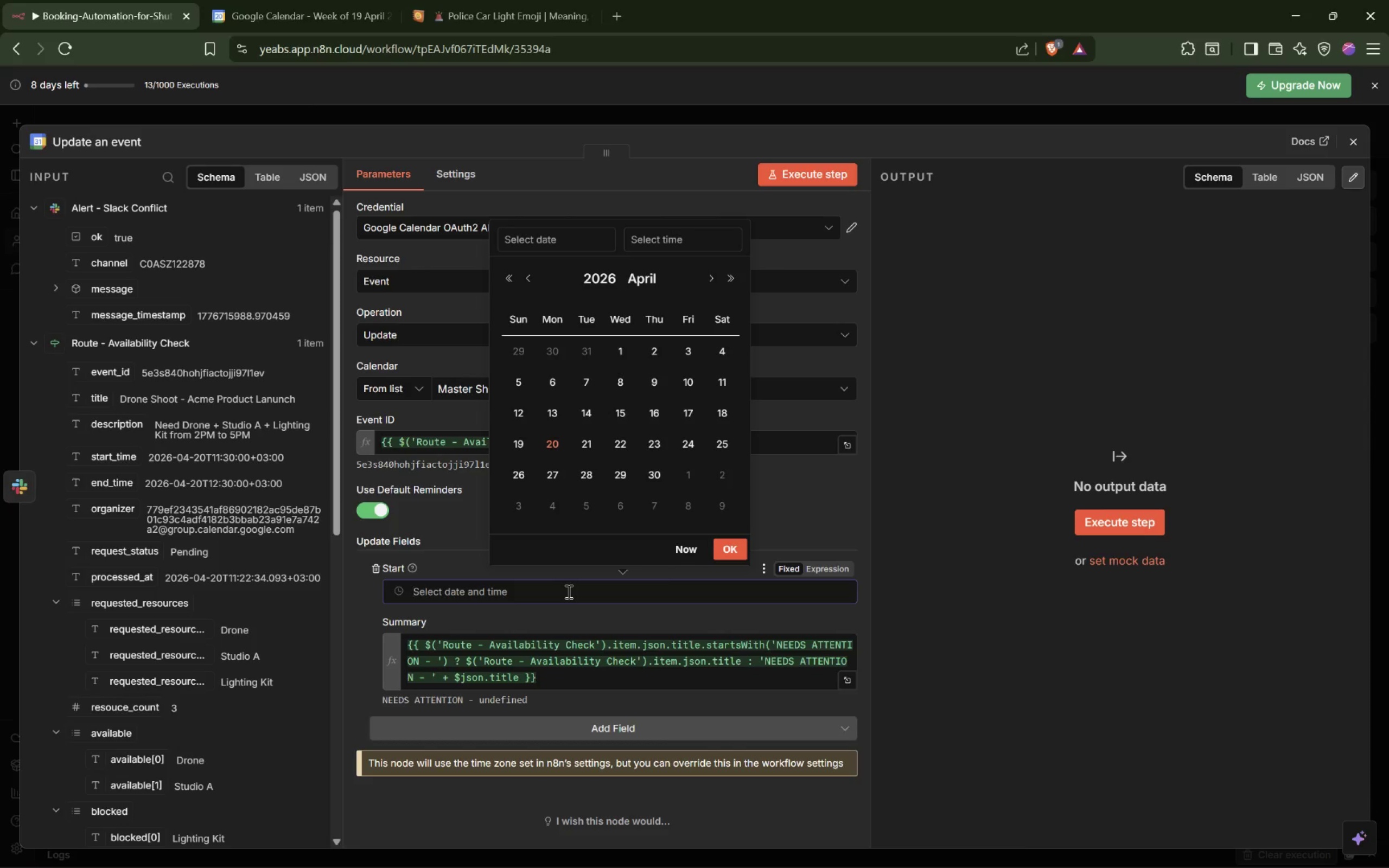 
key(Backspace)
 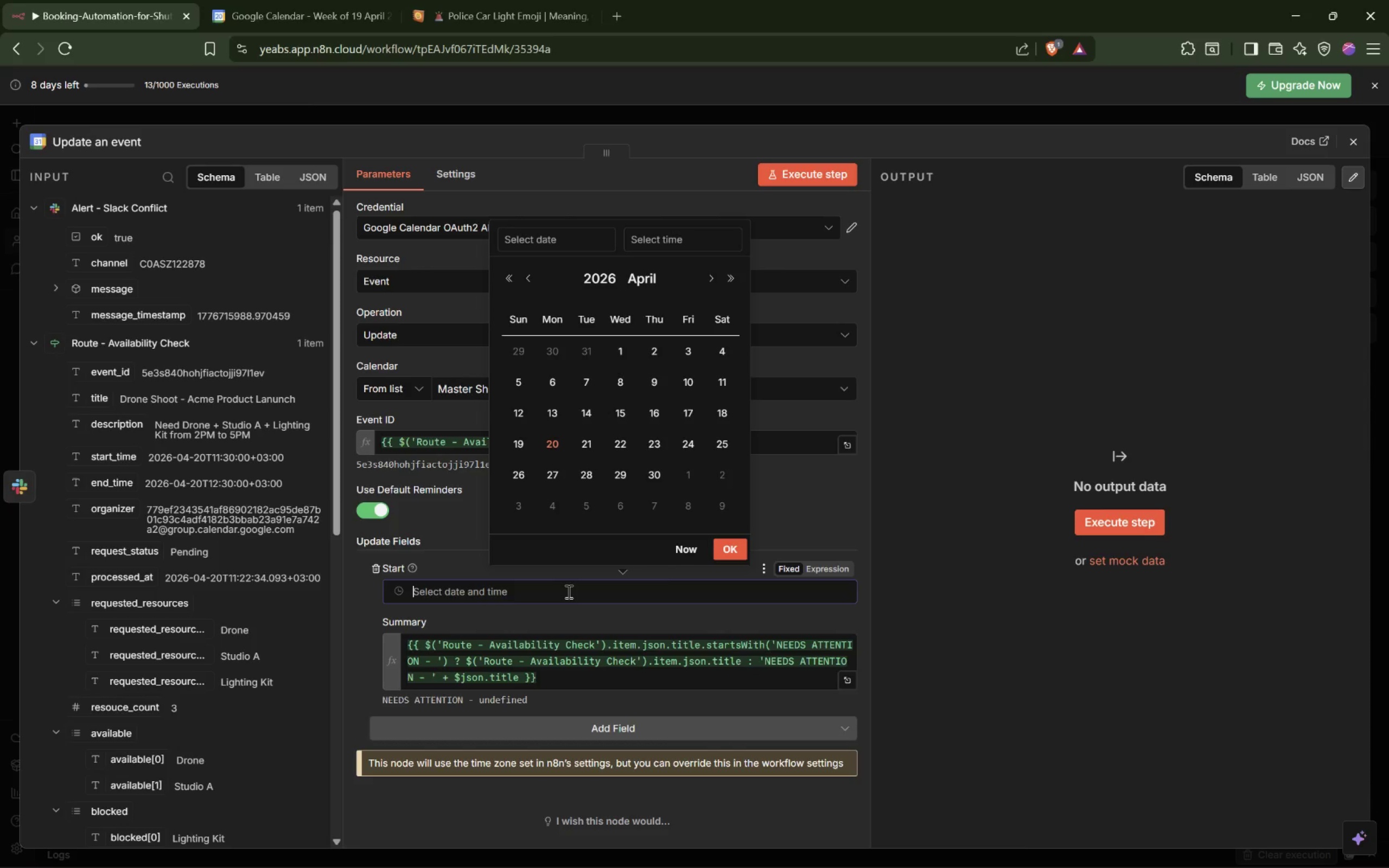 
key(Equal)
 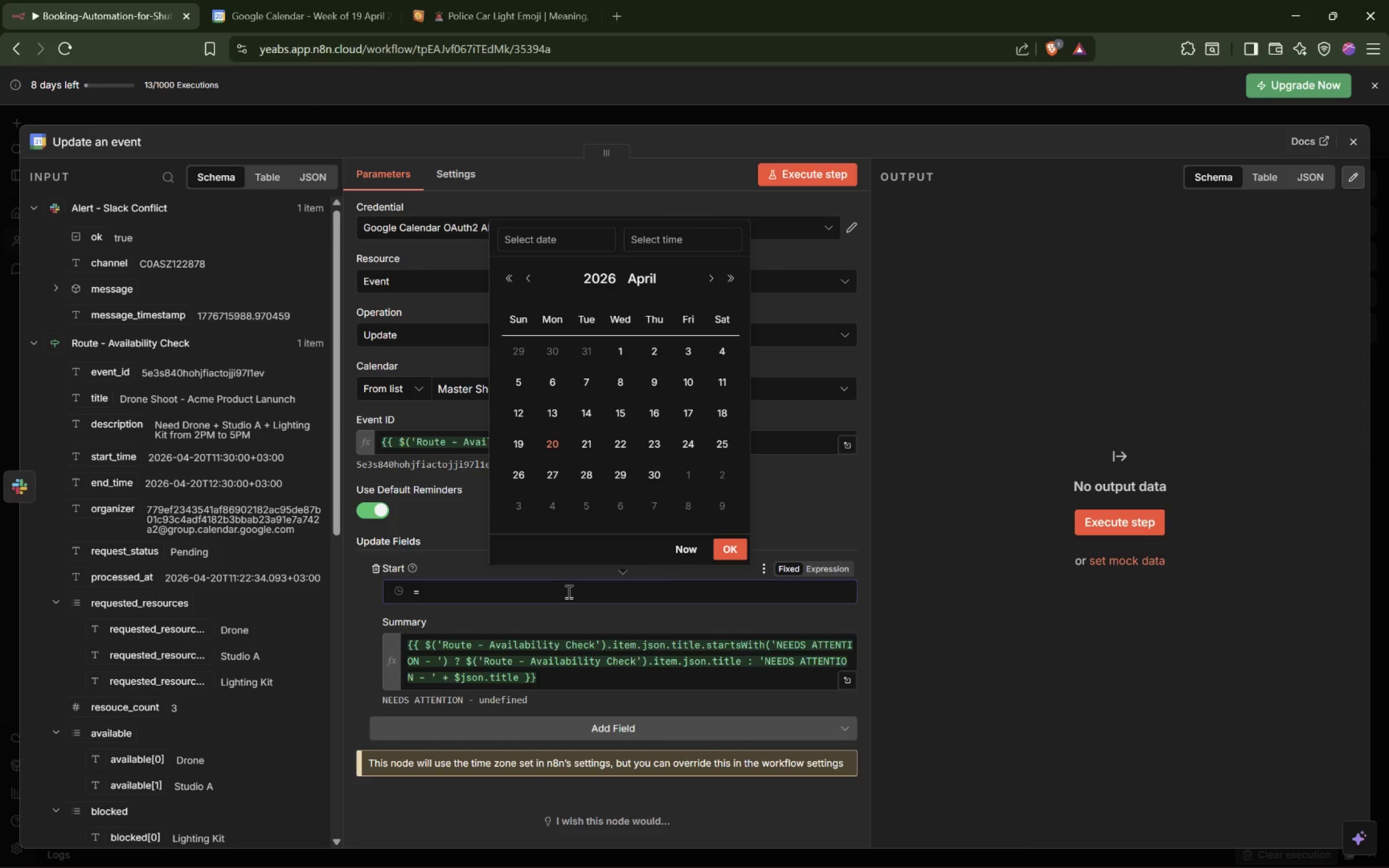 
key(Backspace)
 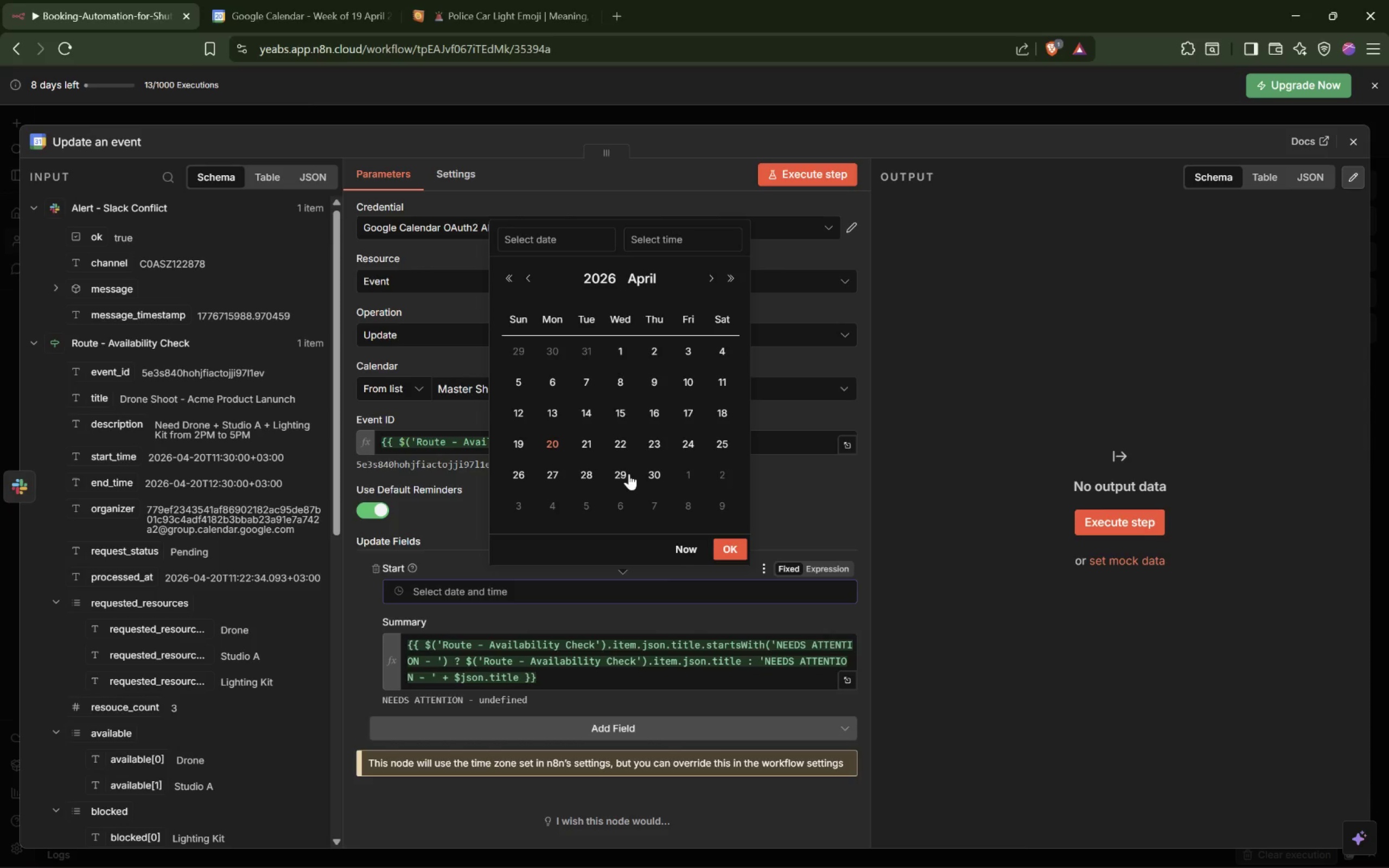 
mouse_move([689, 549])
 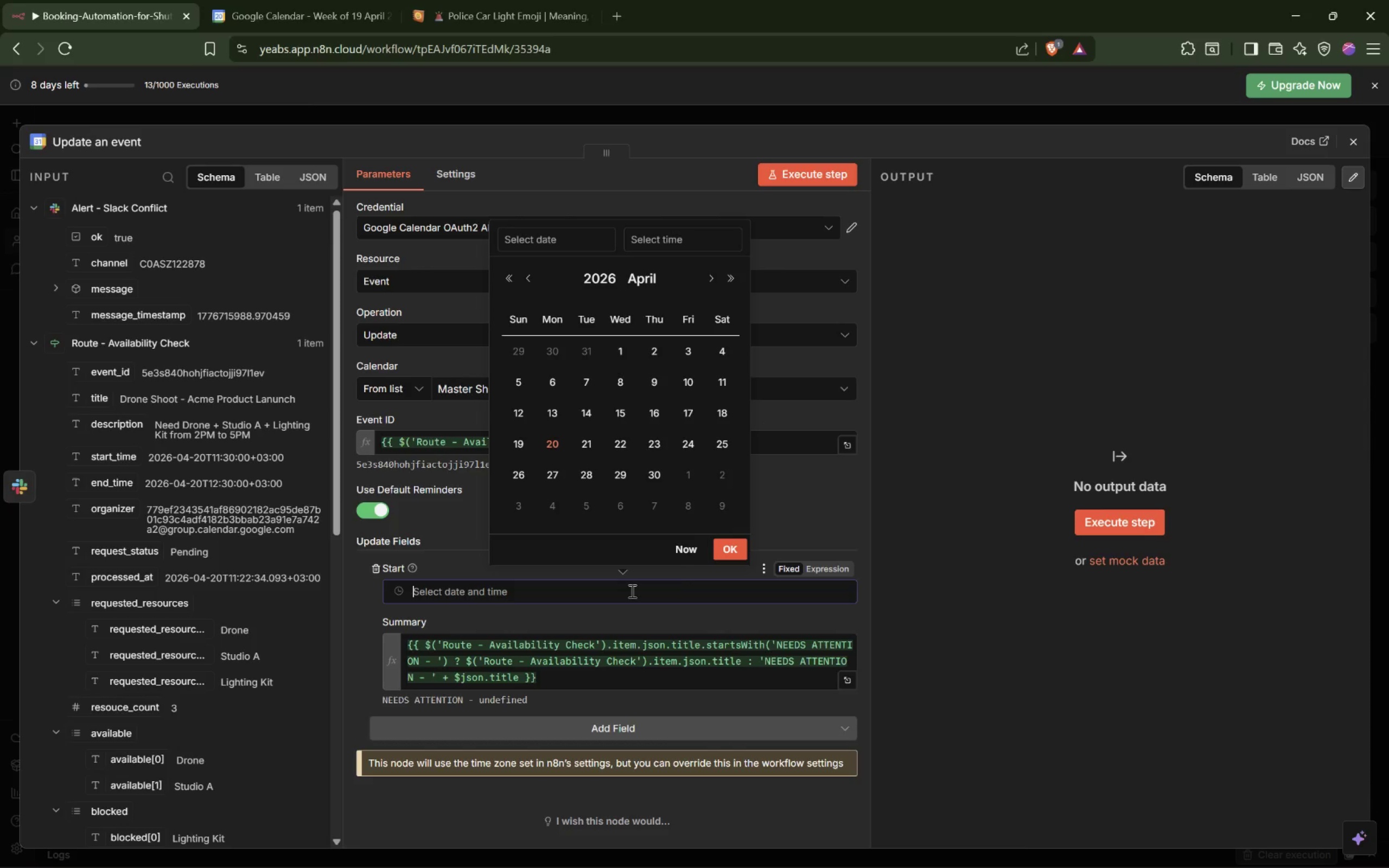 
wait(5.47)
 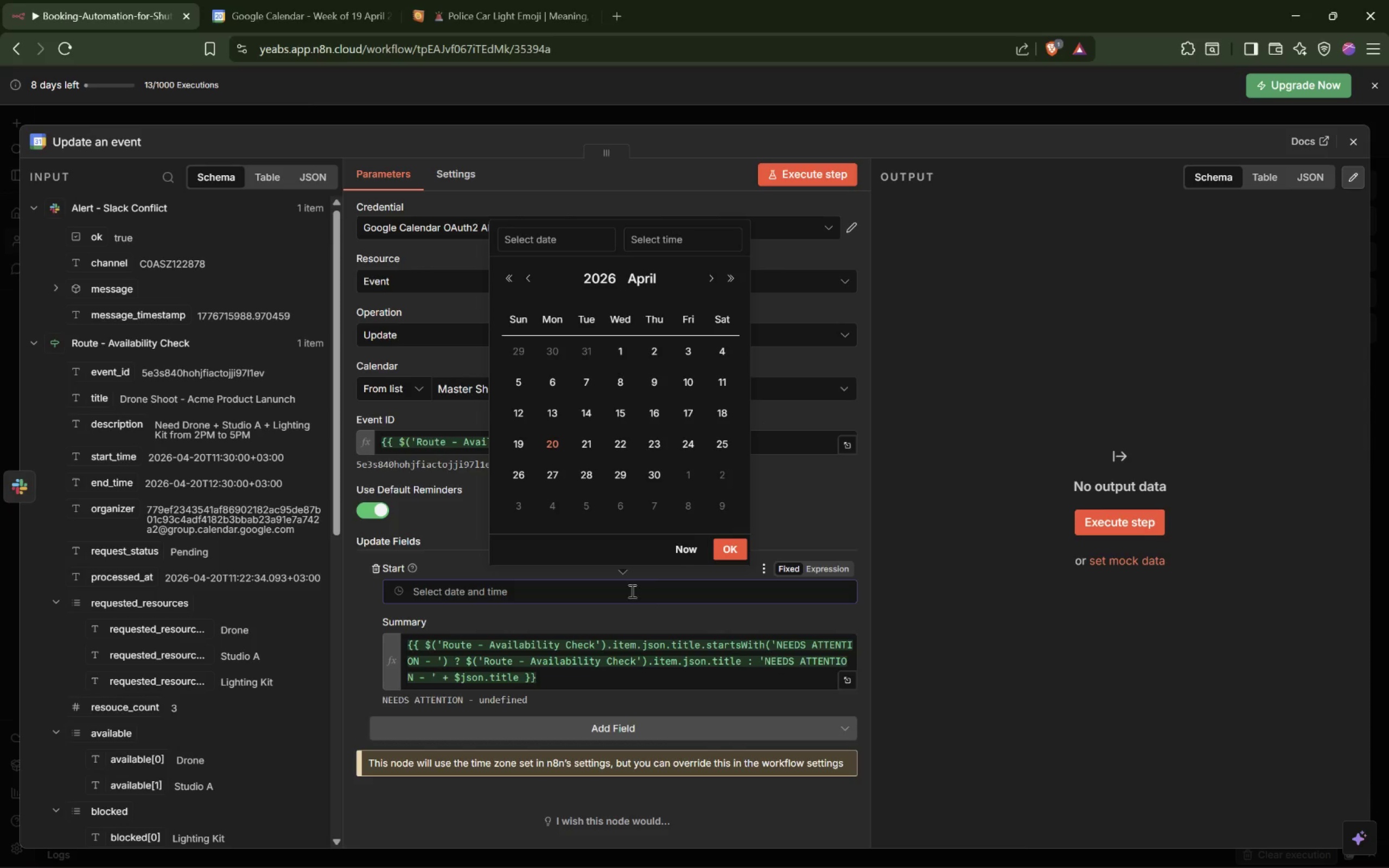 
left_click([819, 568])
 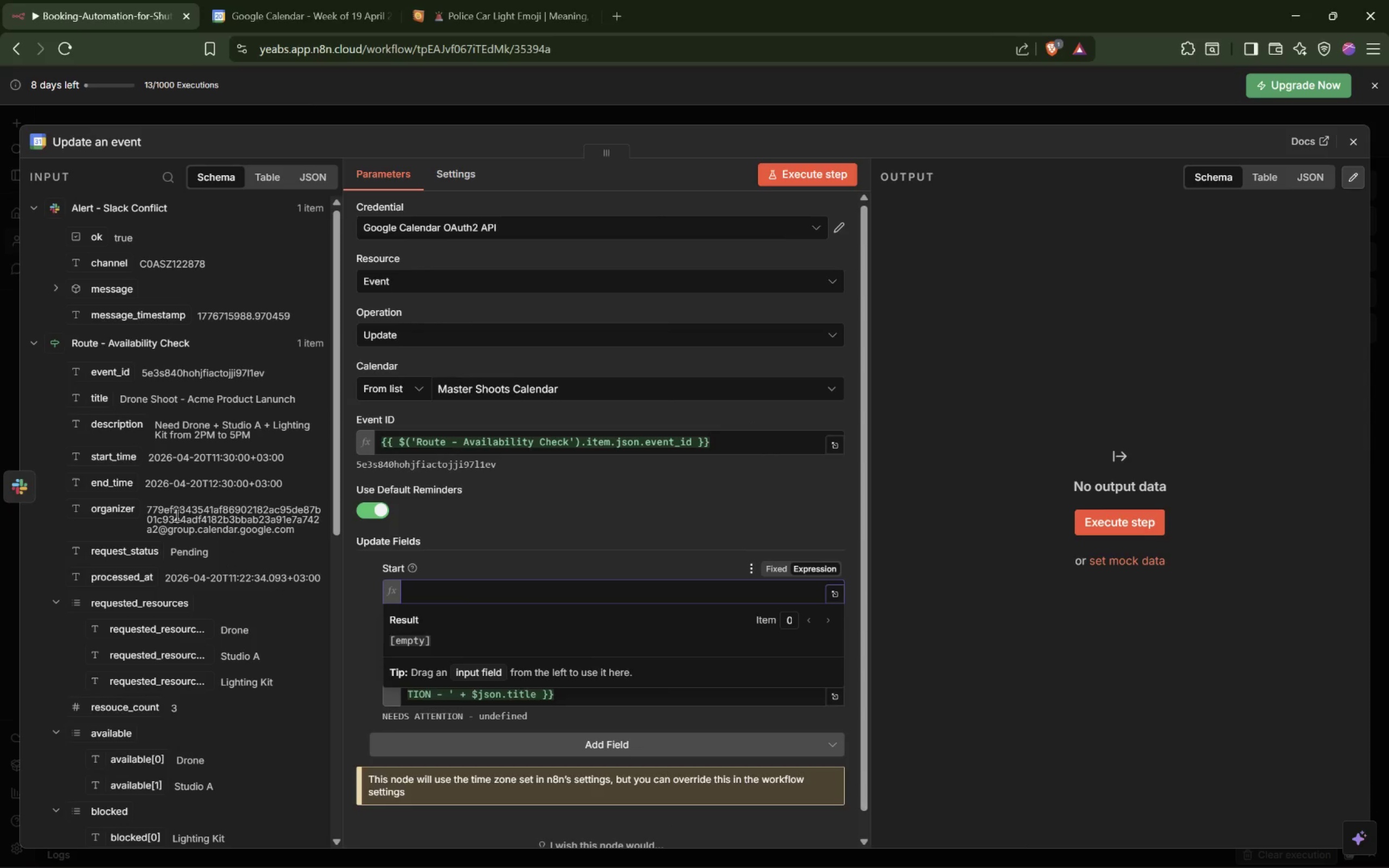 
left_click_drag(start_coordinate=[109, 461], to_coordinate=[457, 597])
 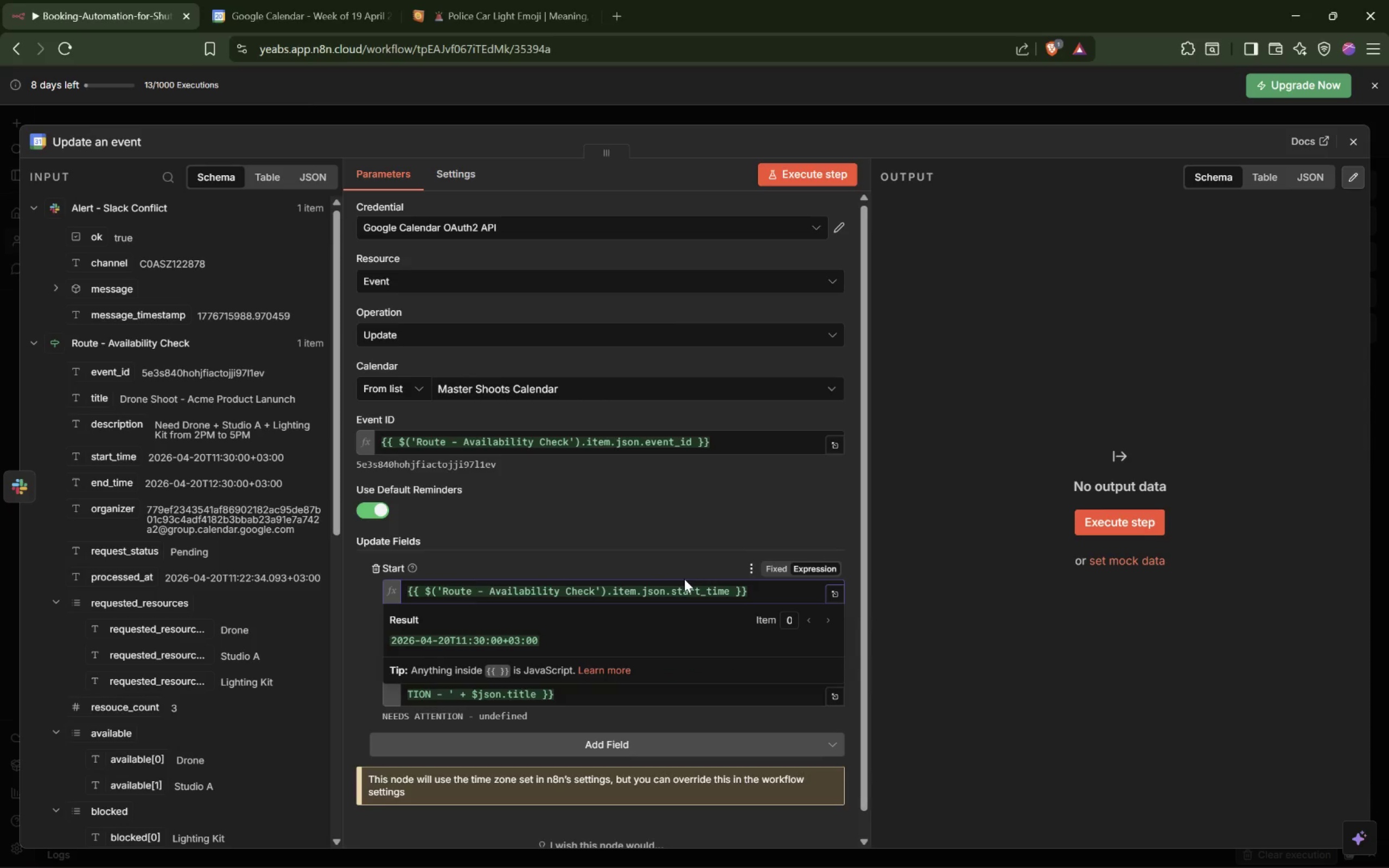 
left_click([652, 725])
 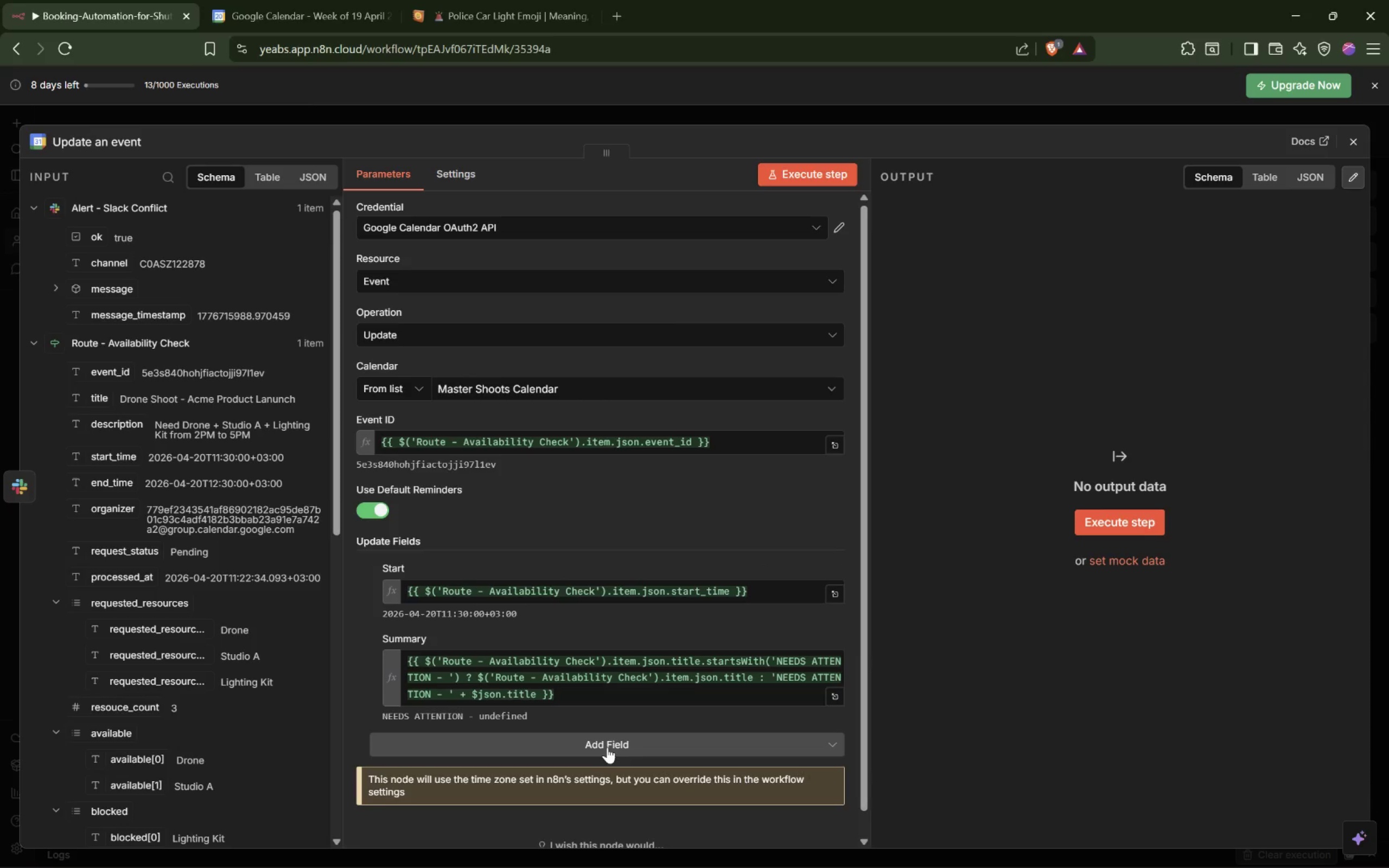 
left_click([607, 747])
 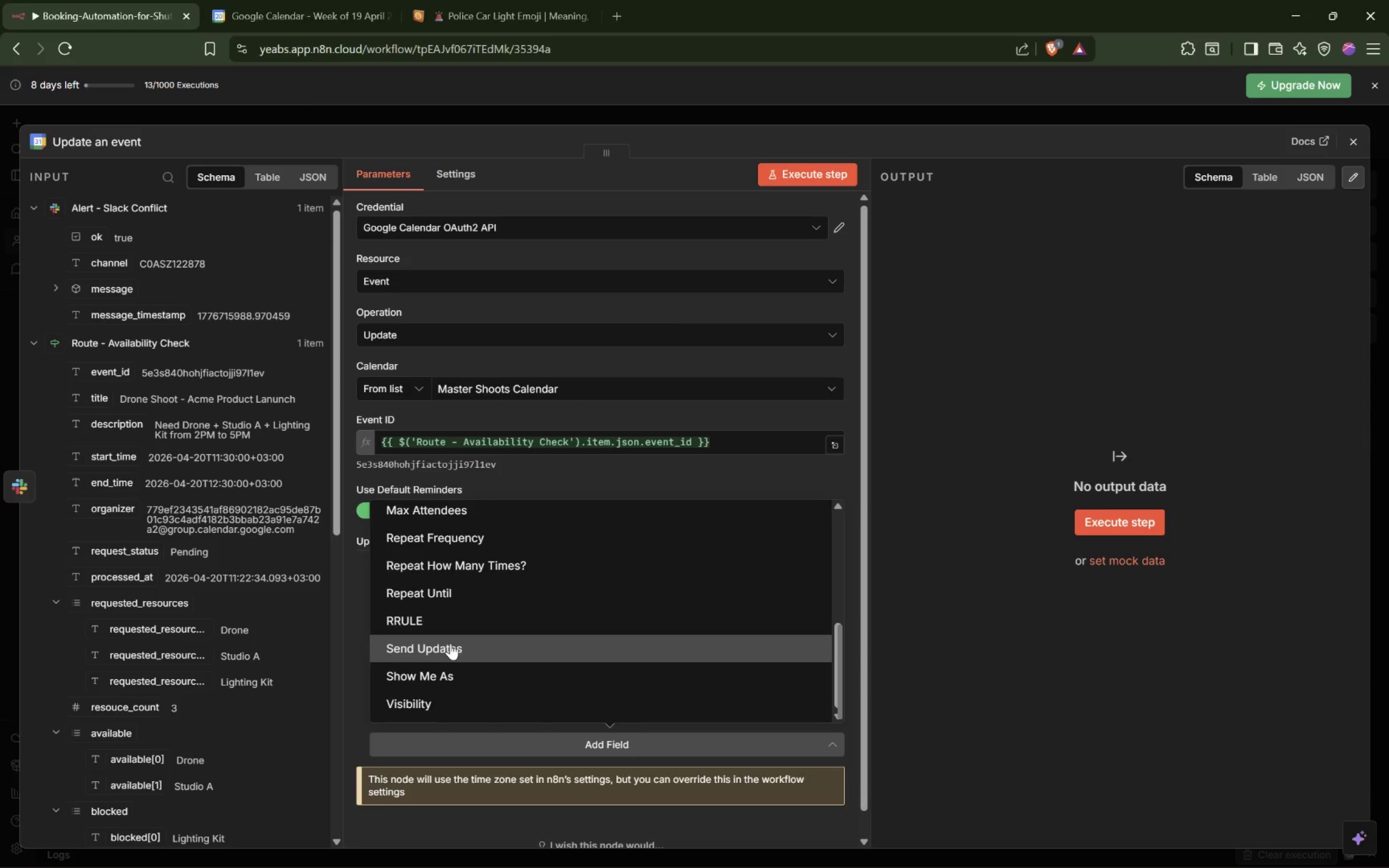 
scroll: coordinate [457, 644], scroll_direction: up, amount: 8.0
 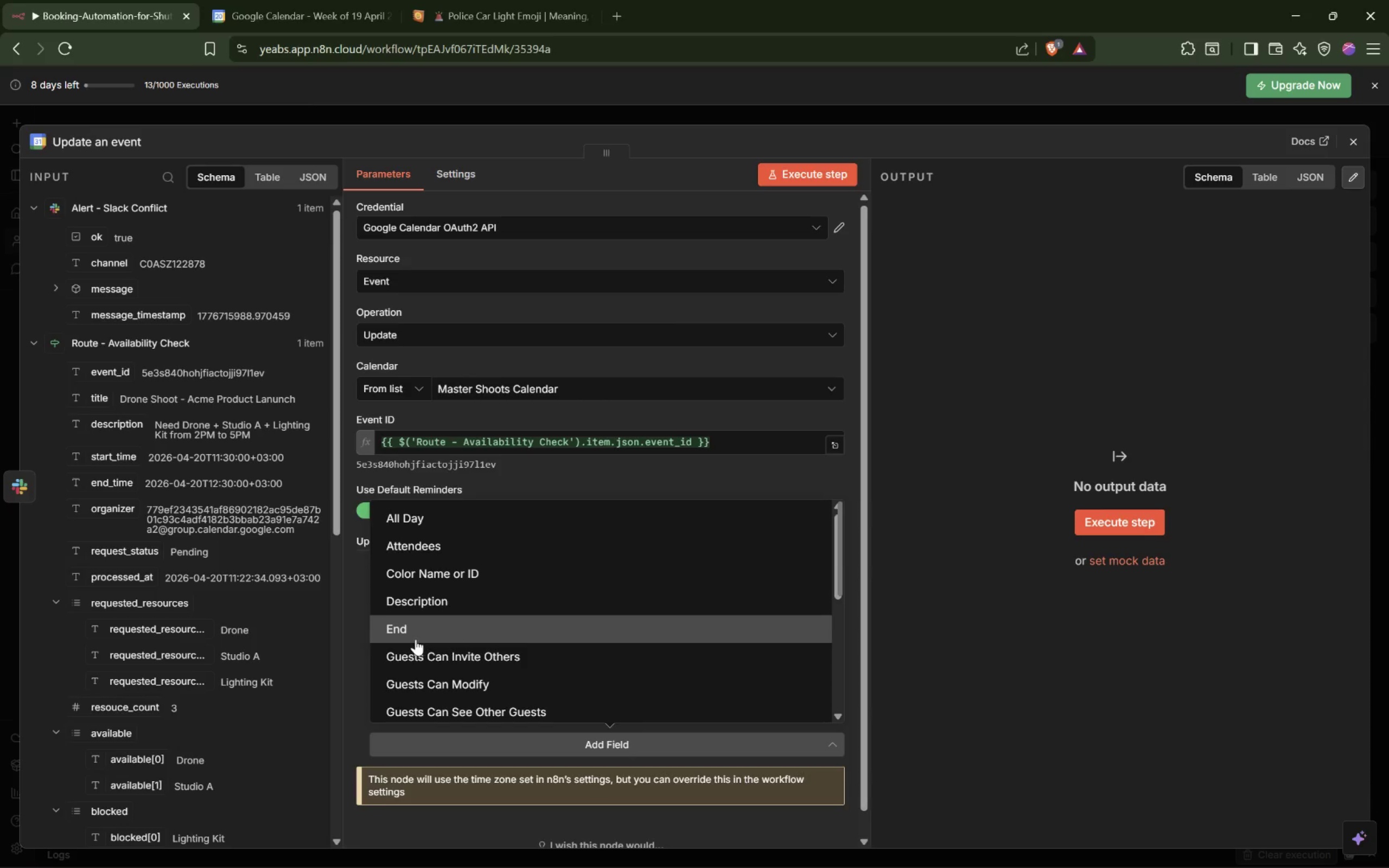 
left_click([416, 639])
 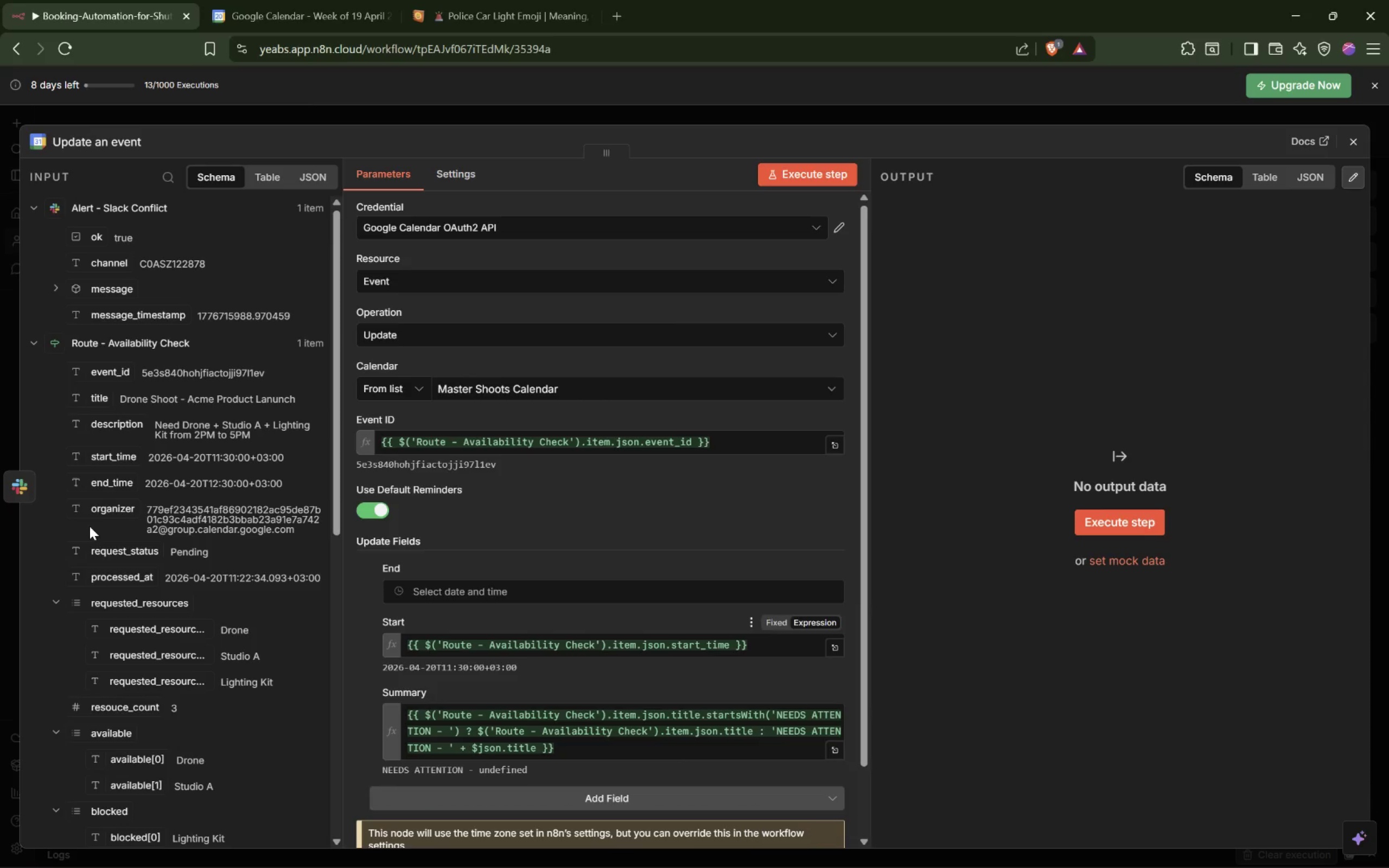 
left_click_drag(start_coordinate=[99, 484], to_coordinate=[468, 600])
 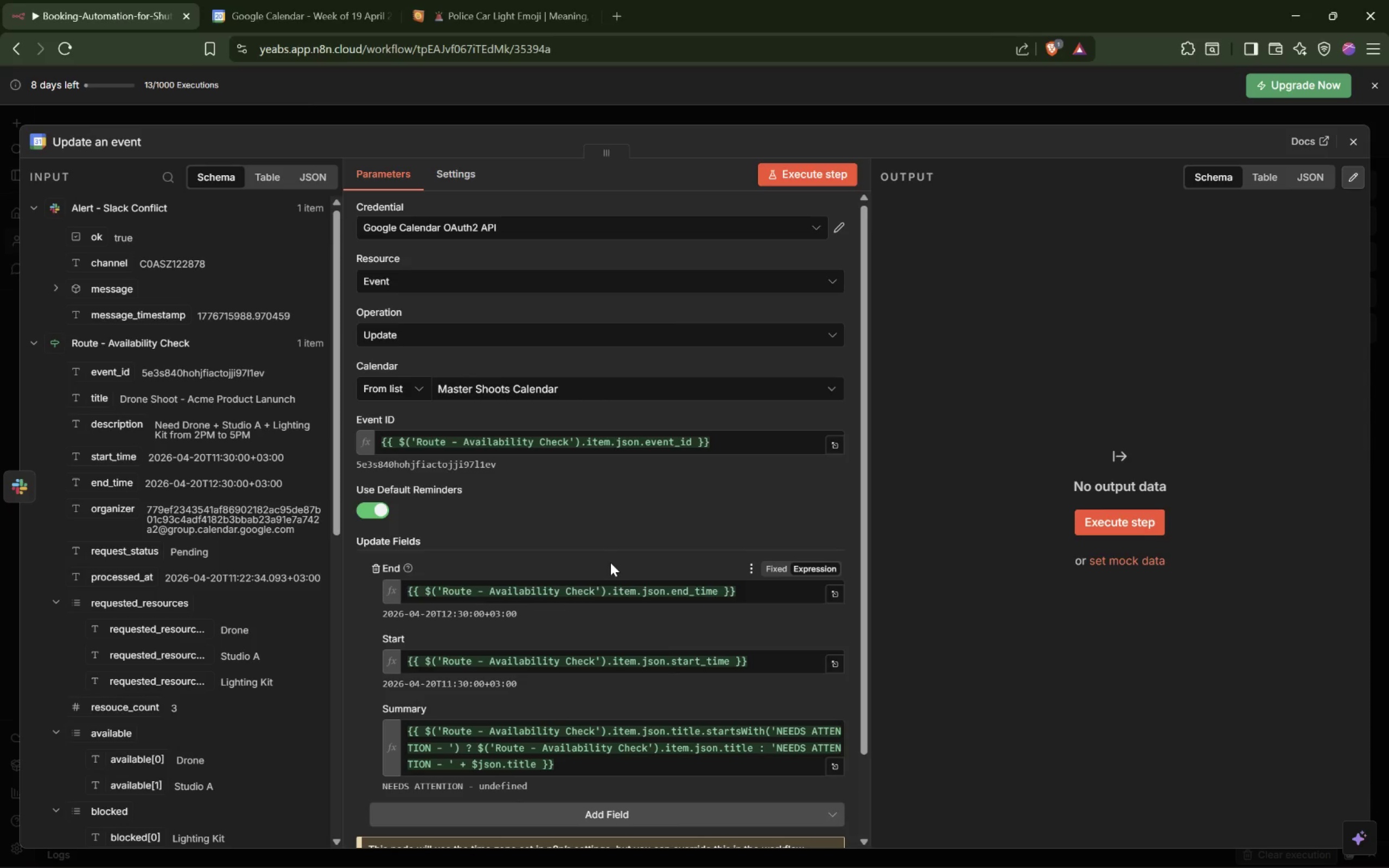 
scroll: coordinate [600, 579], scroll_direction: down, amount: 7.0
 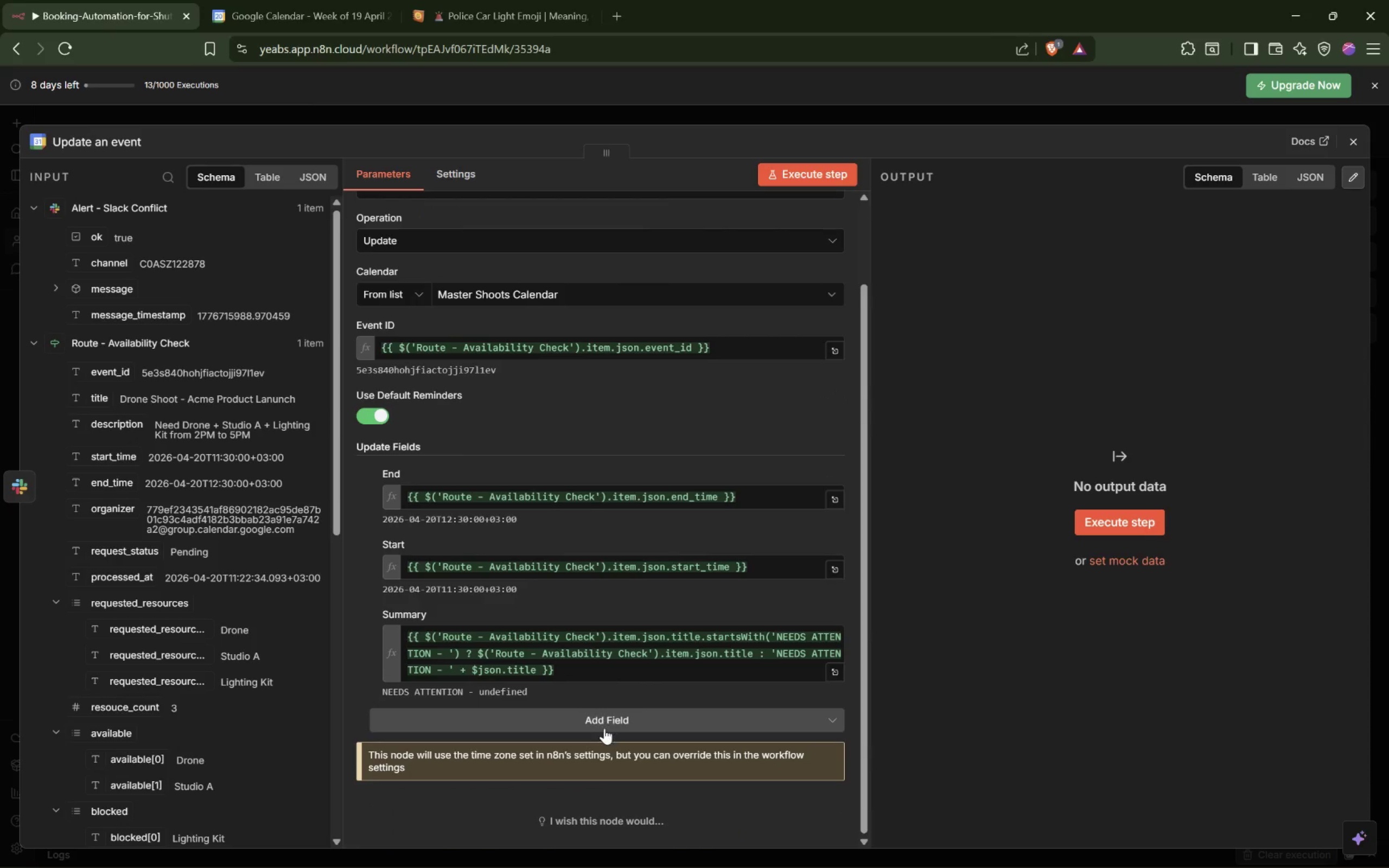 
left_click([606, 725])
 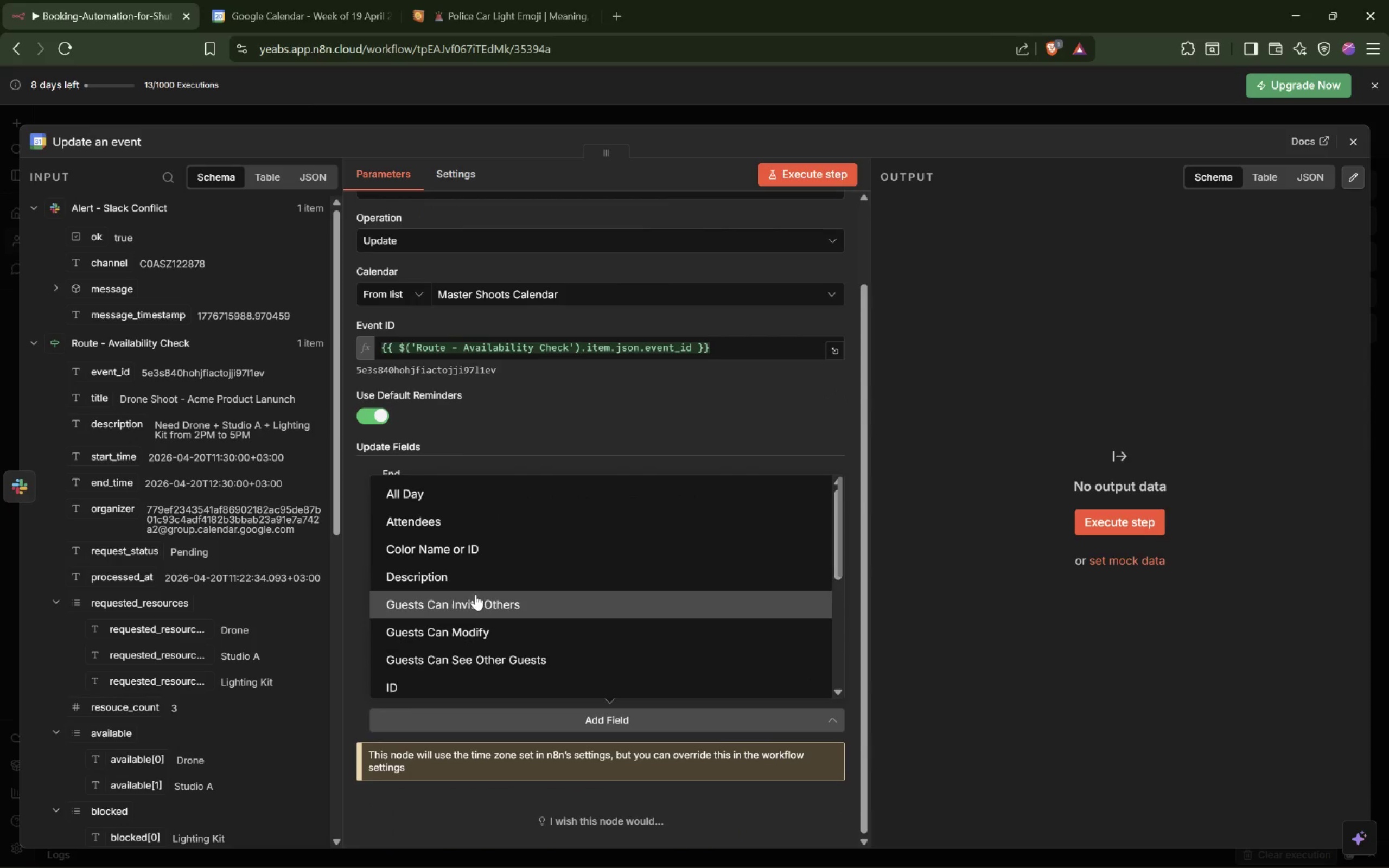 
left_click([481, 575])
 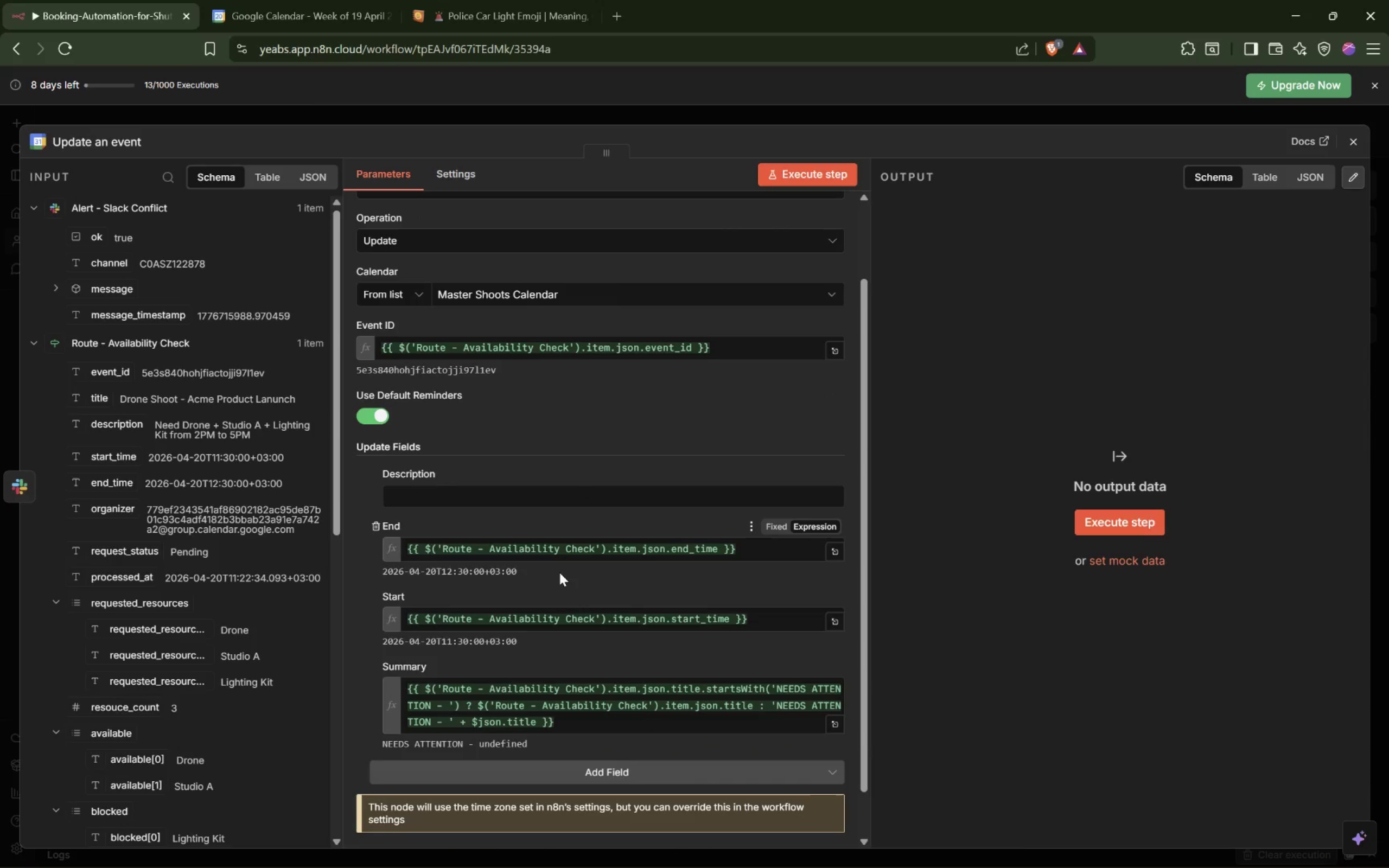 
wait(5.47)
 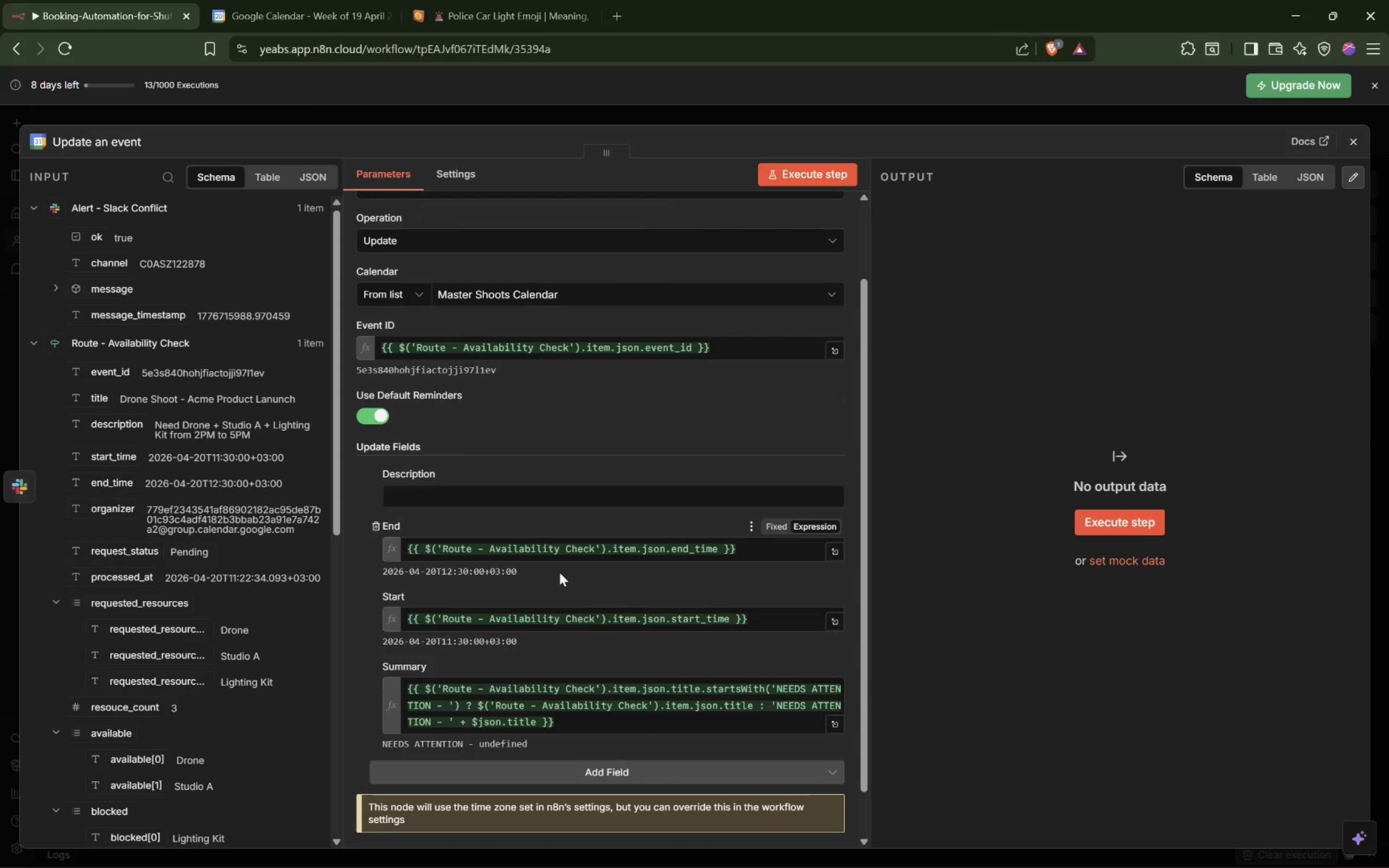 
left_click([417, 496])
 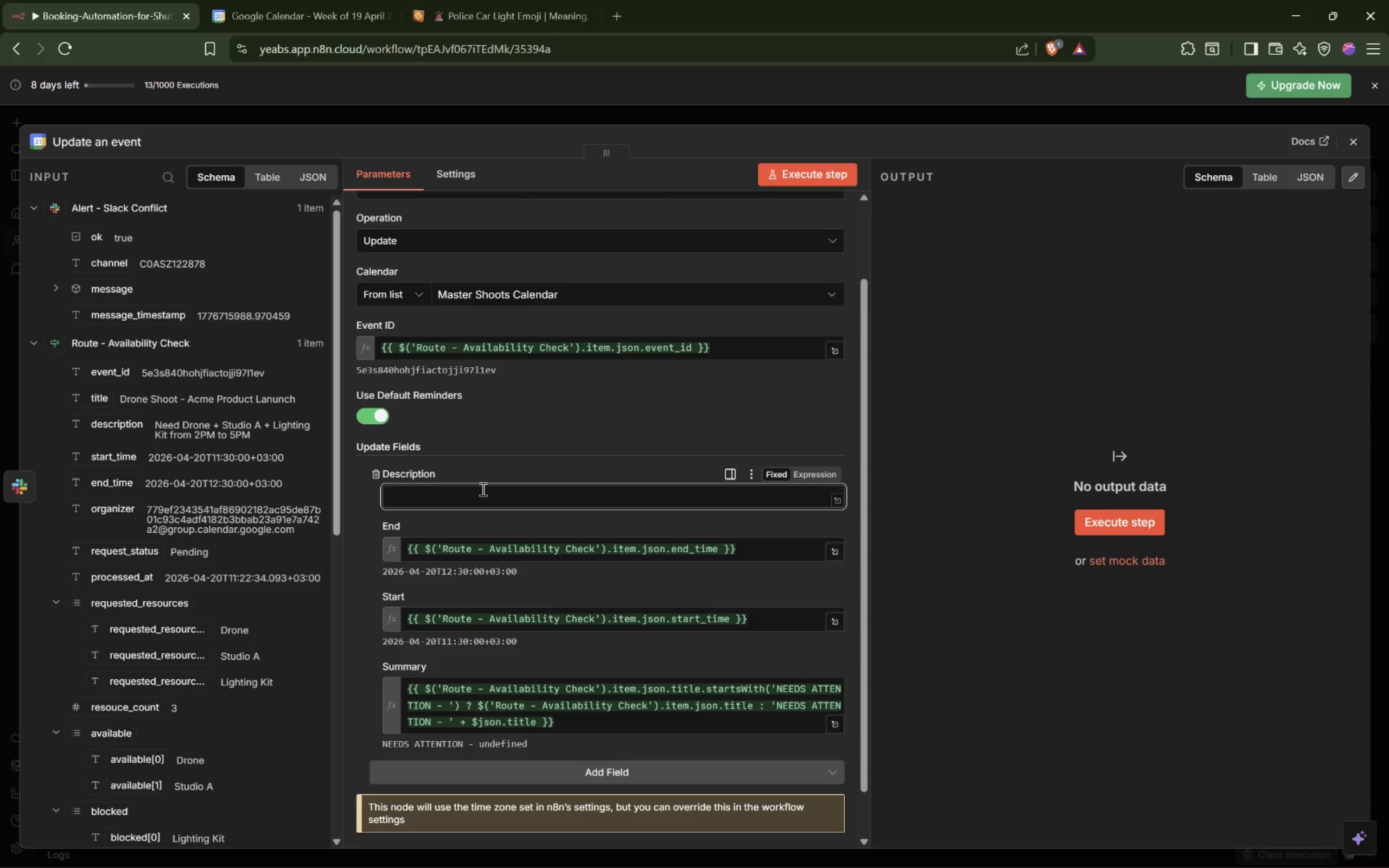 
wait(7.82)
 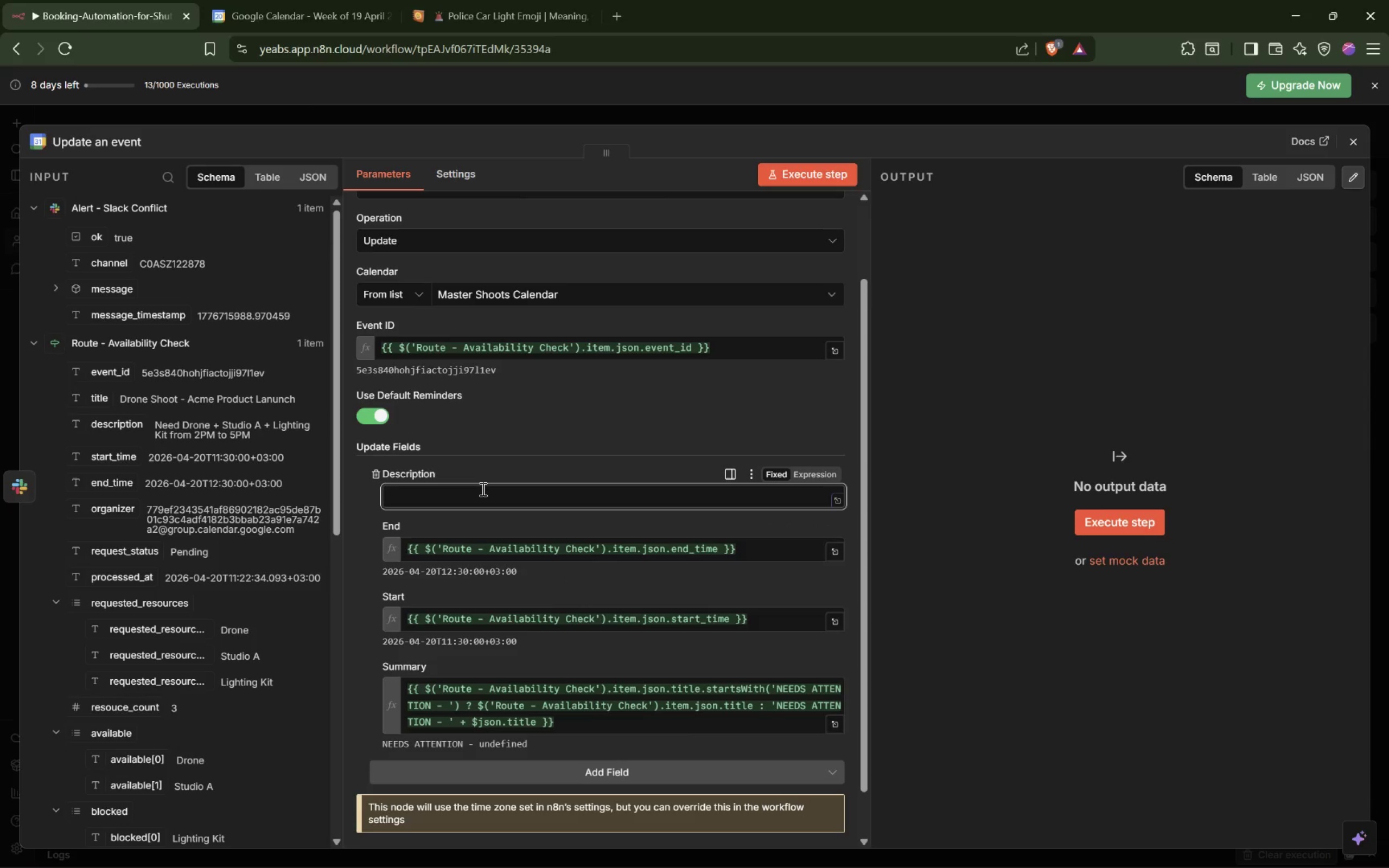 
key(Shift+BracketLeft)
 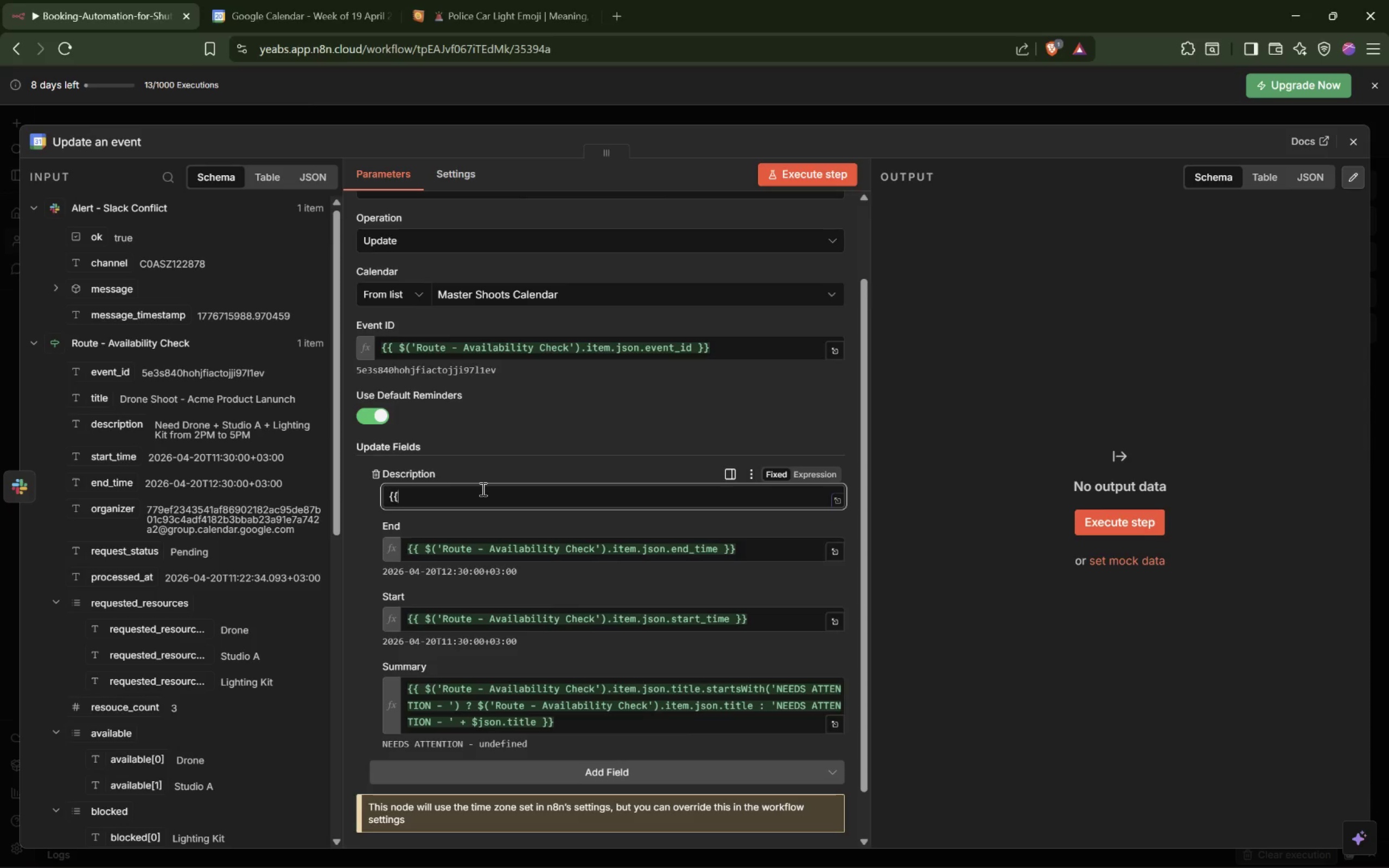 
key(Shift+BracketLeft)
 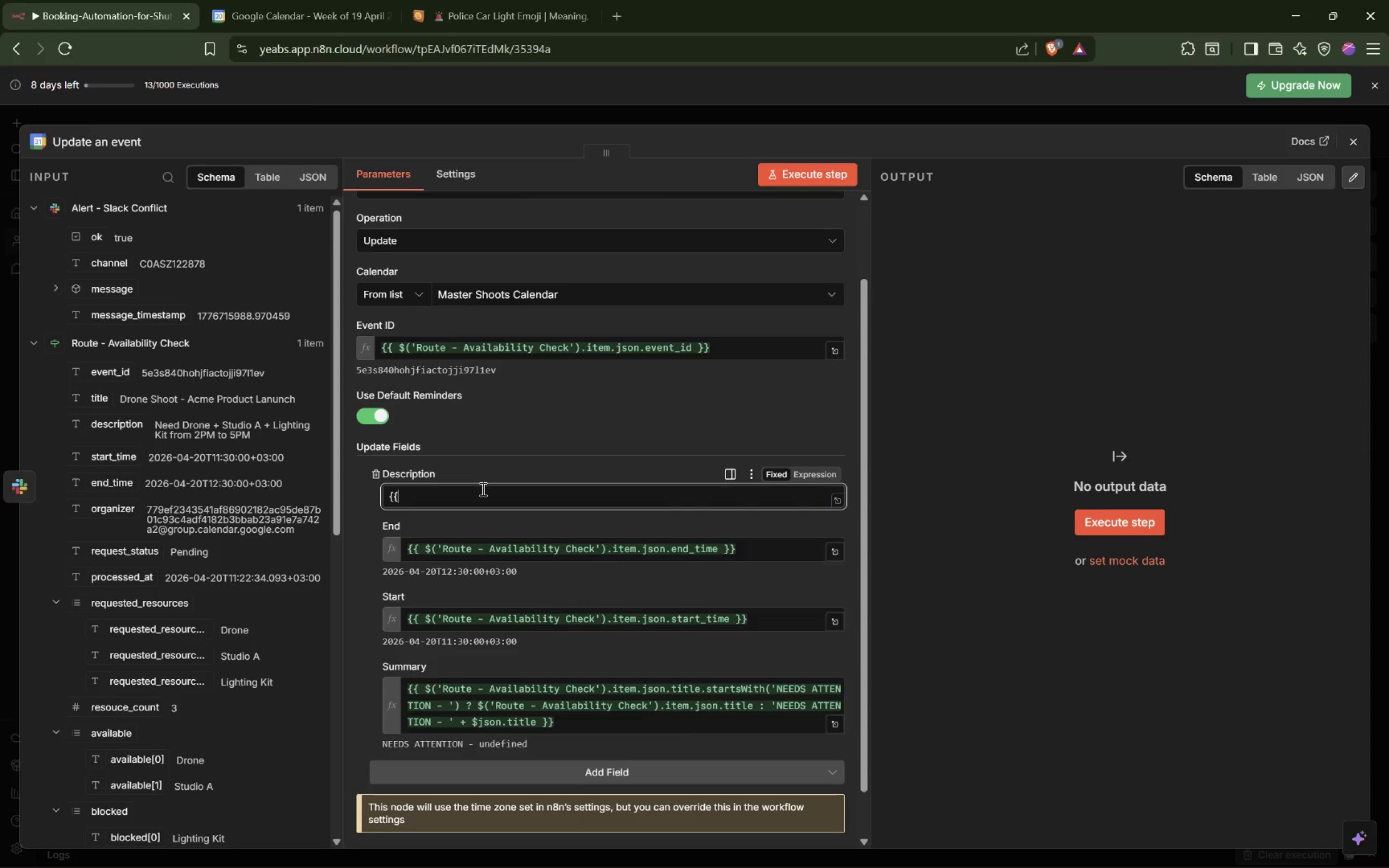 
key(Backspace)
 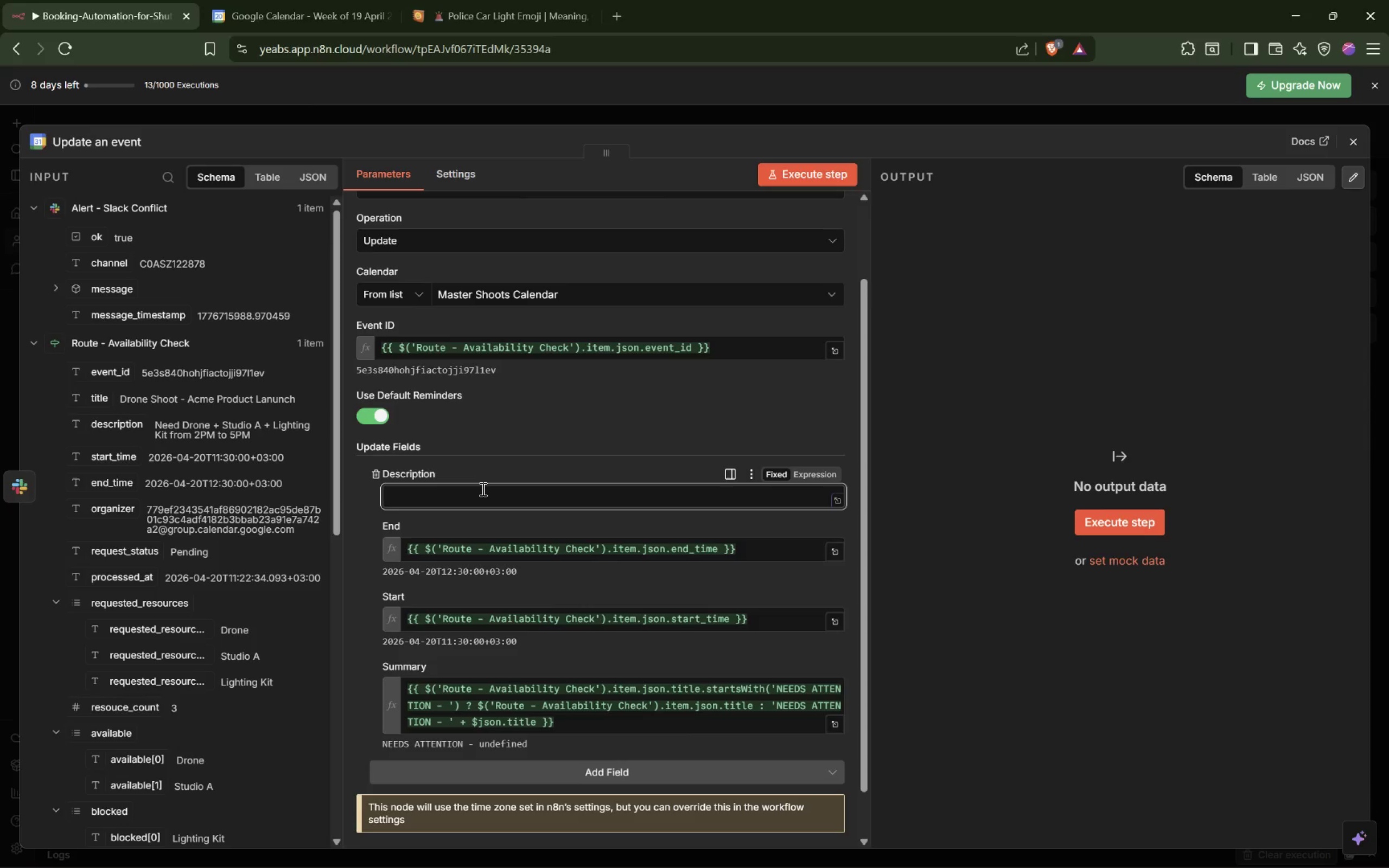 
key(Backspace)
 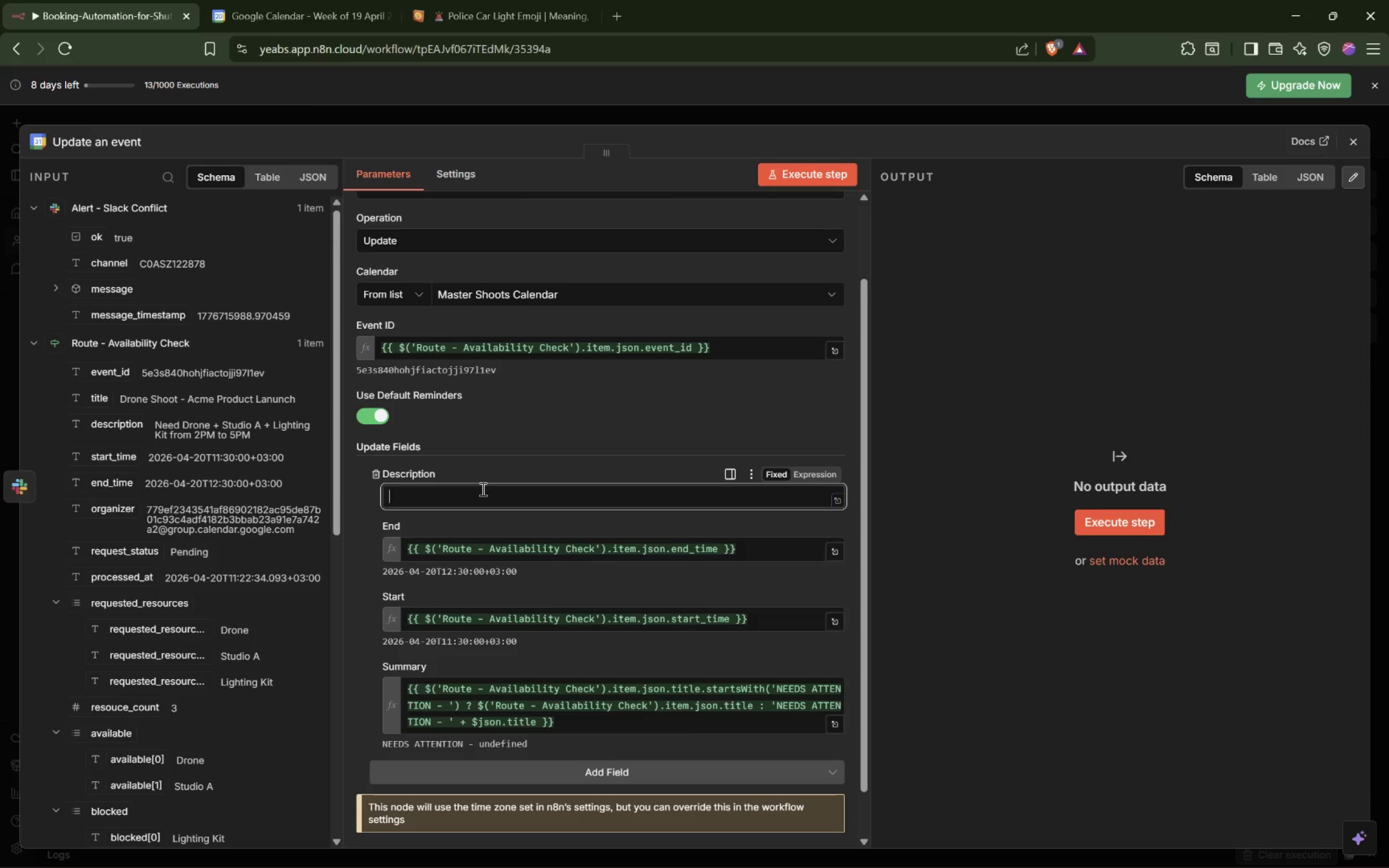 
key(Equal)
 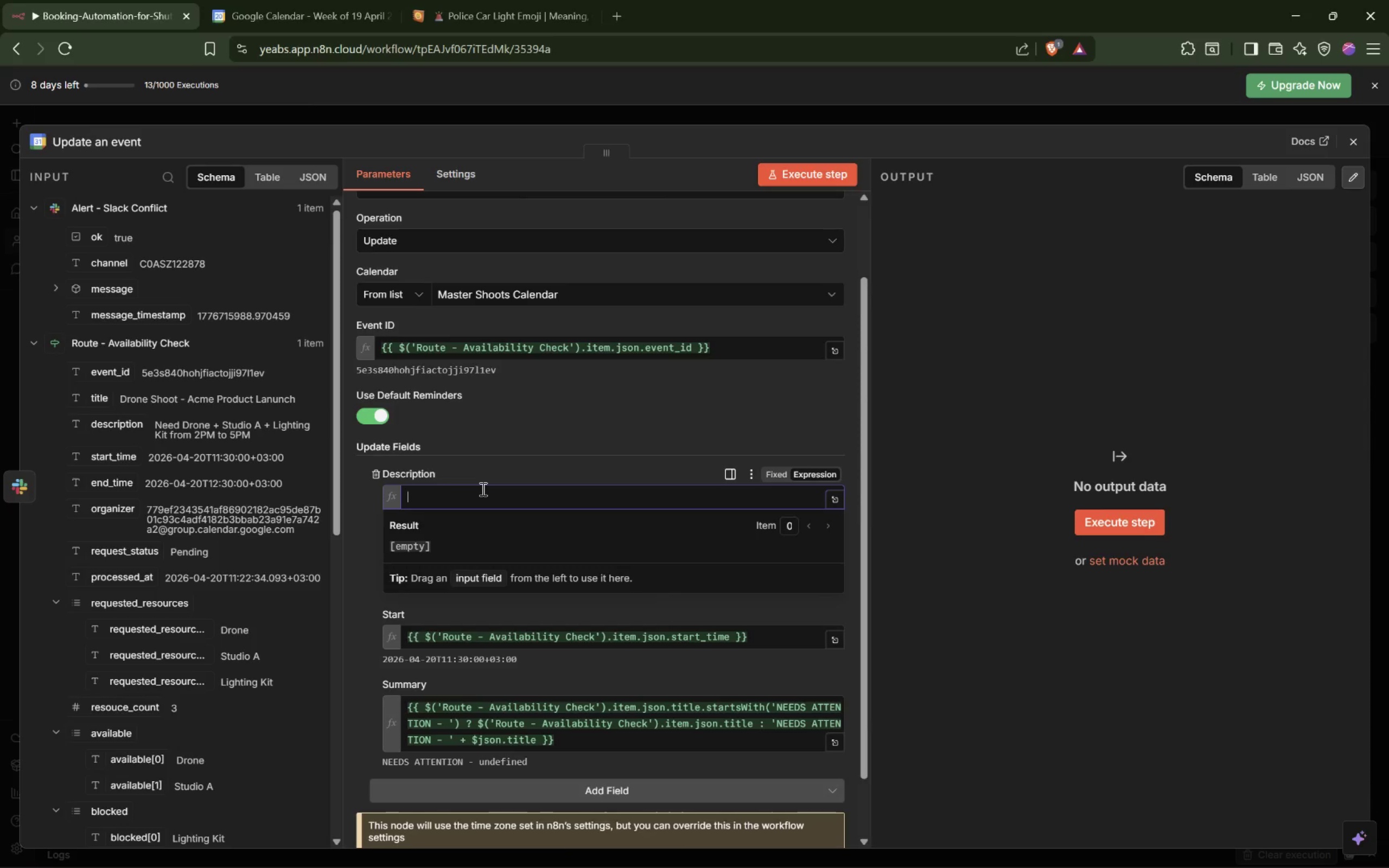 
key(Shift+BracketLeft)
 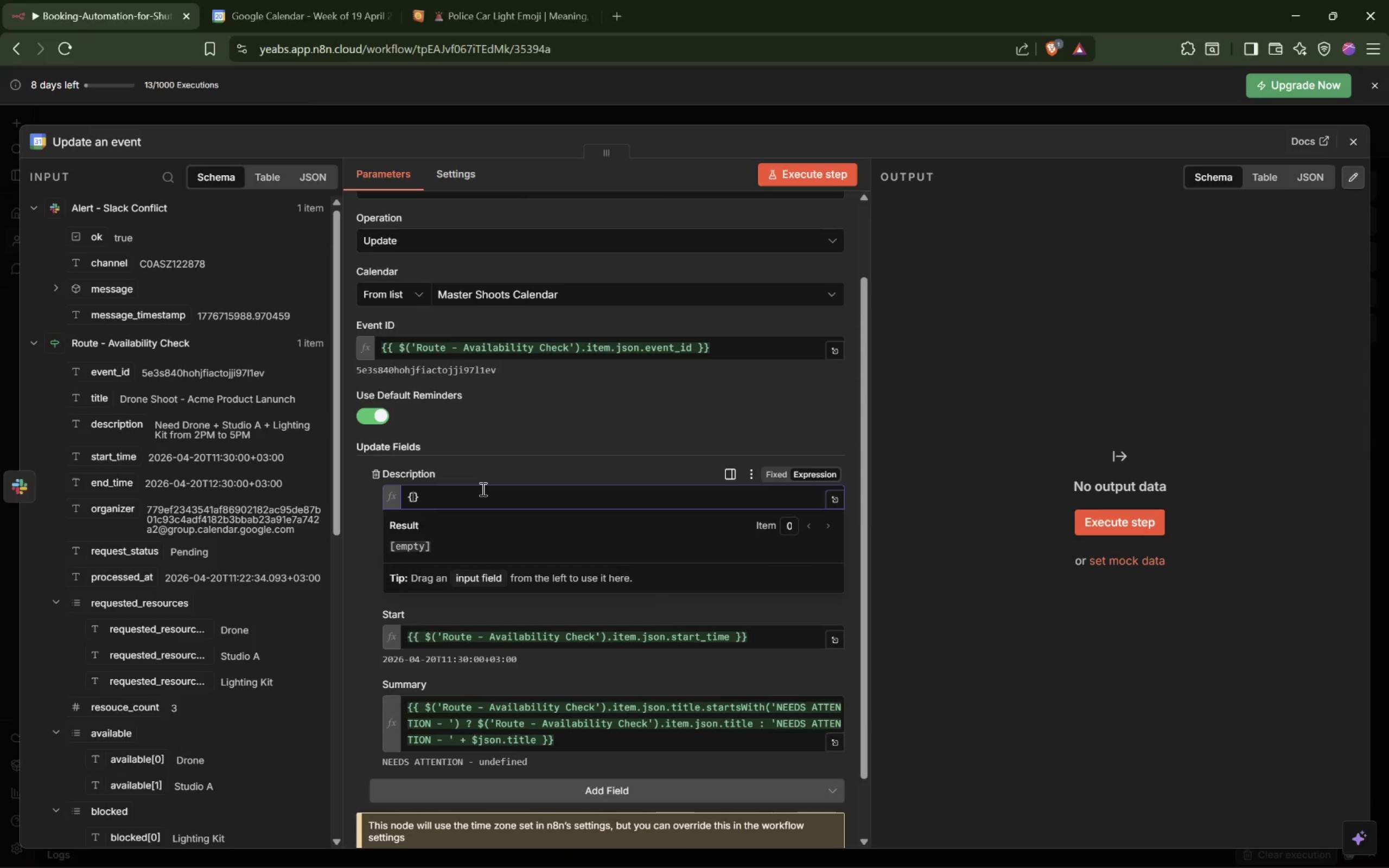 
key(Shift+BracketLeft)
 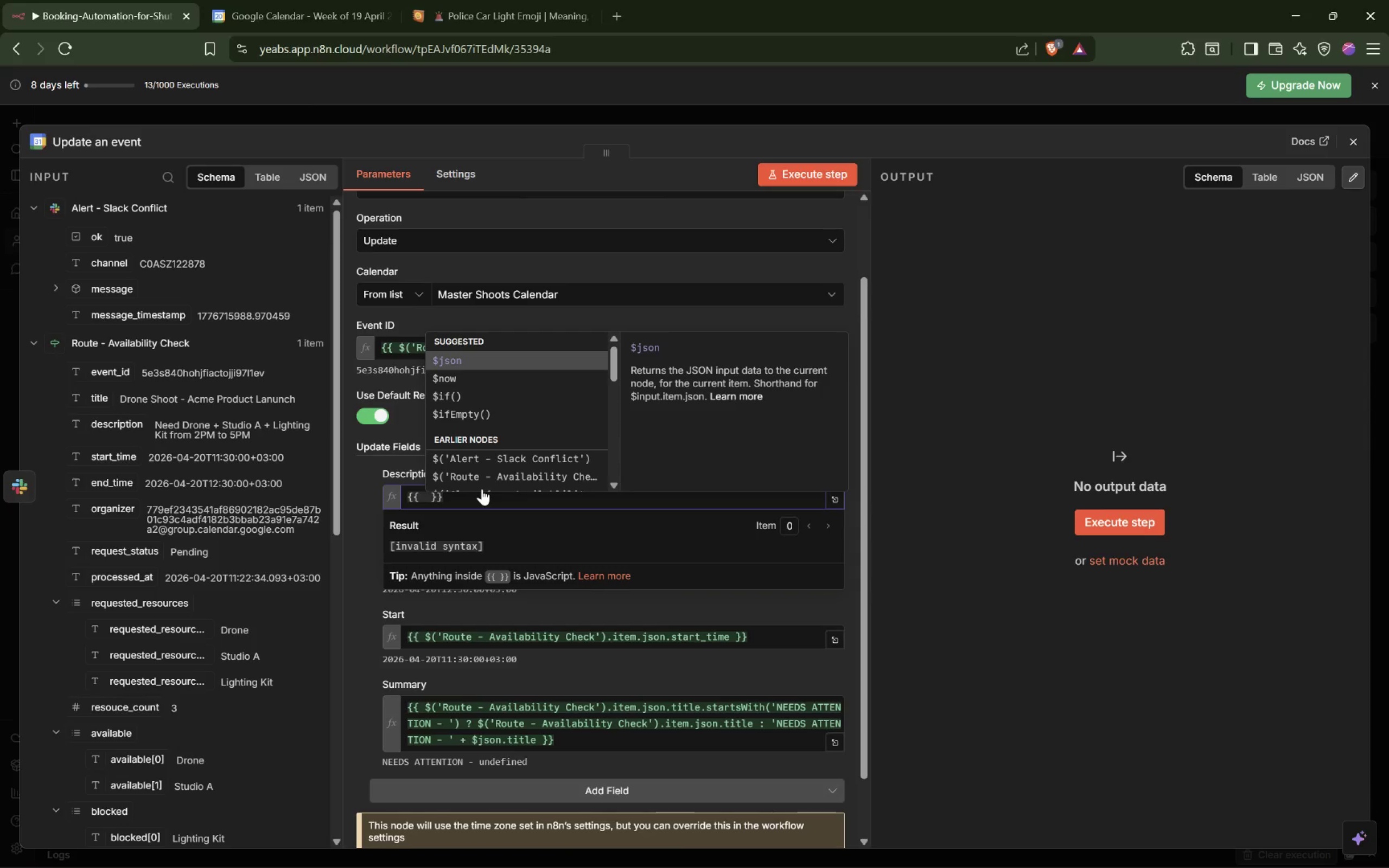 
key(Backquote)
 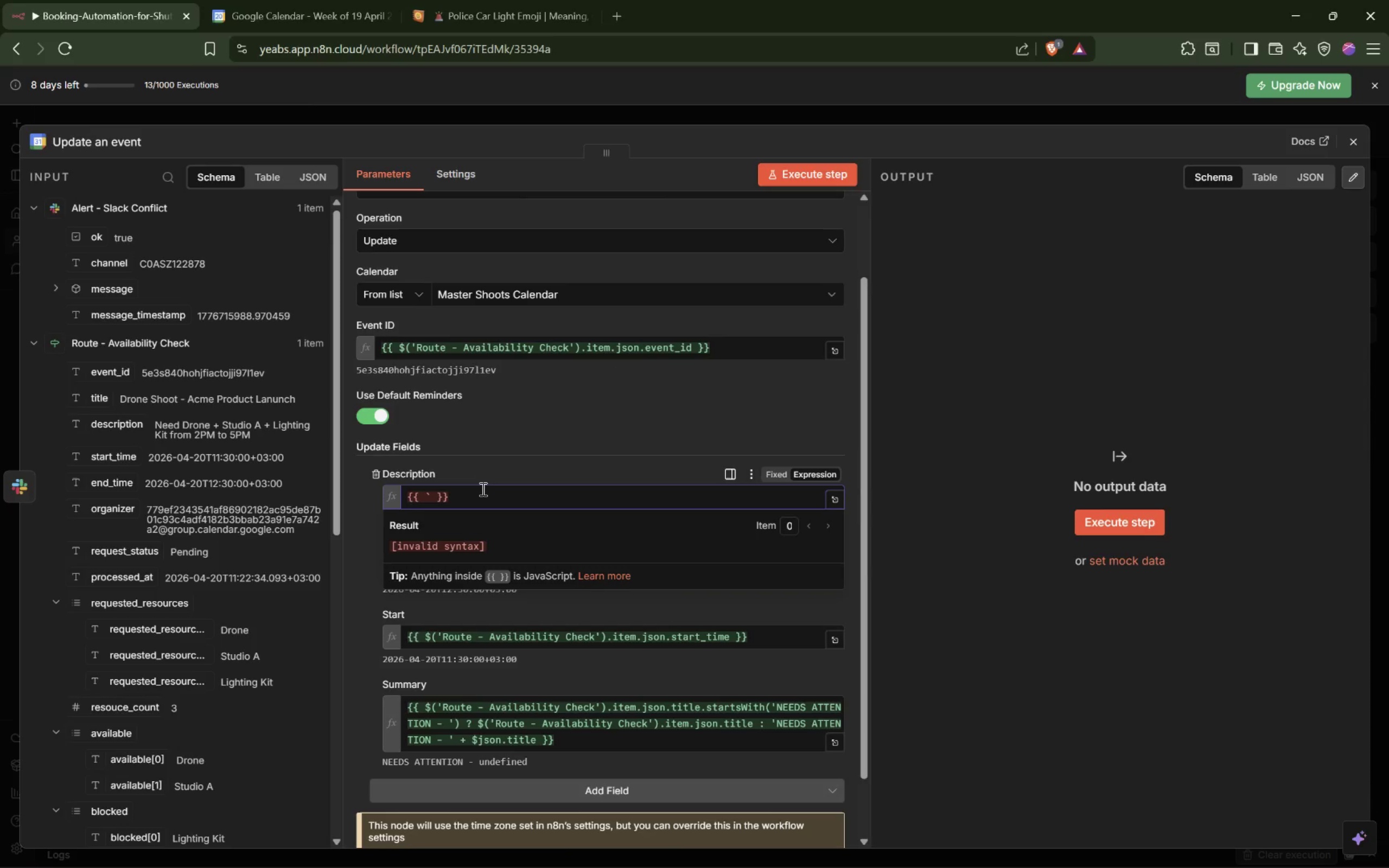 
key(Backquote)
 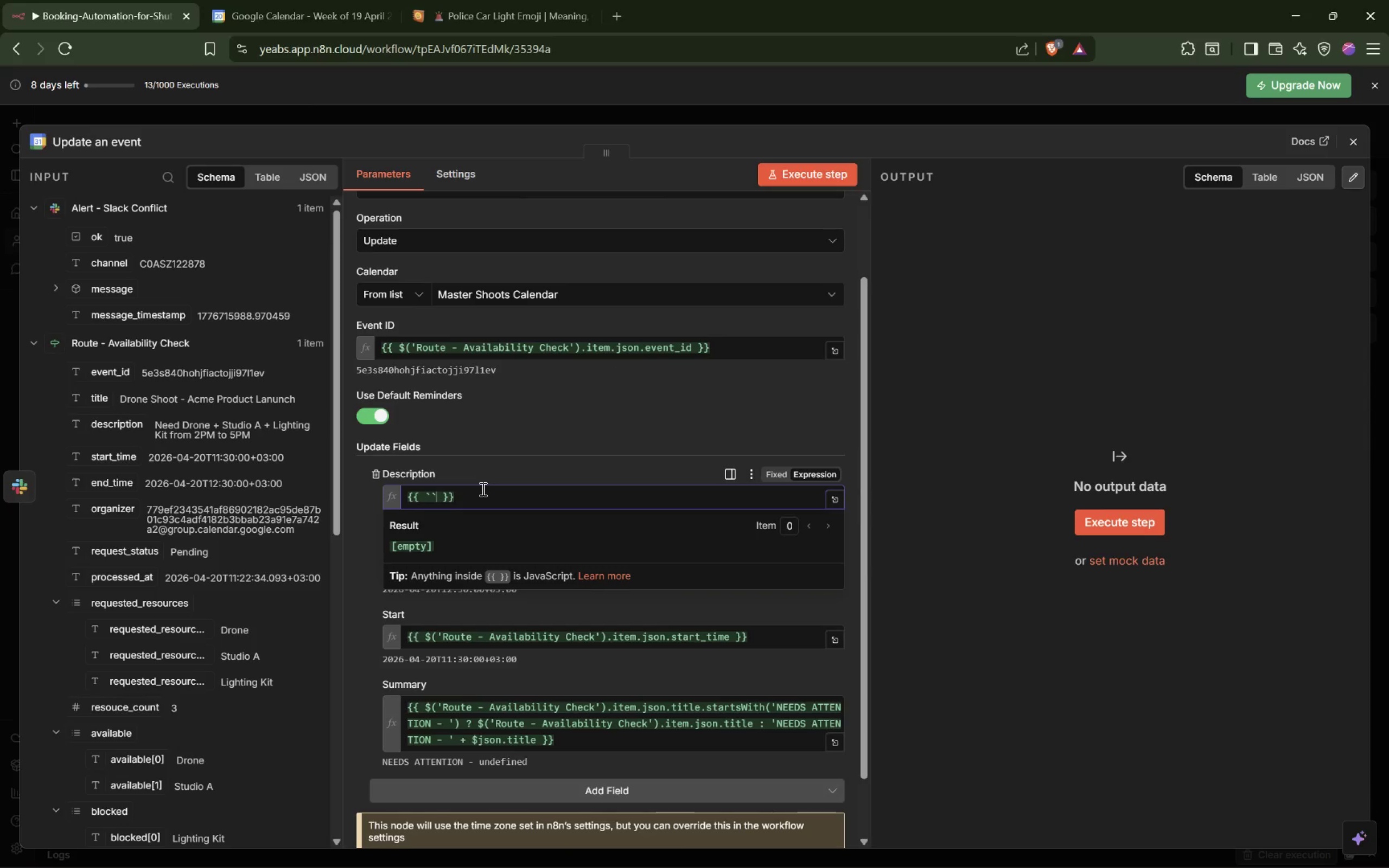 
key(ArrowLeft)
 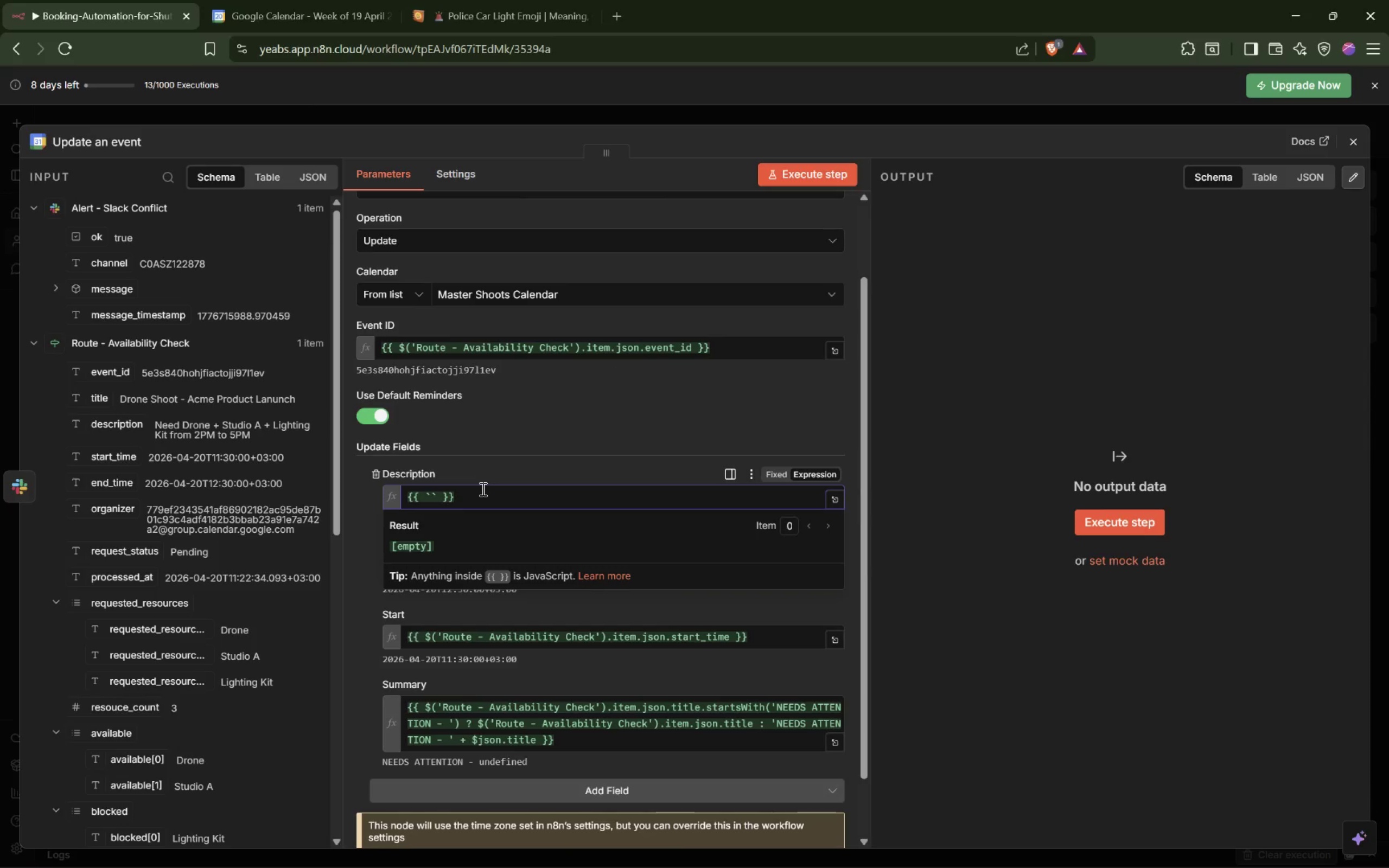 
key(Shift+4)
 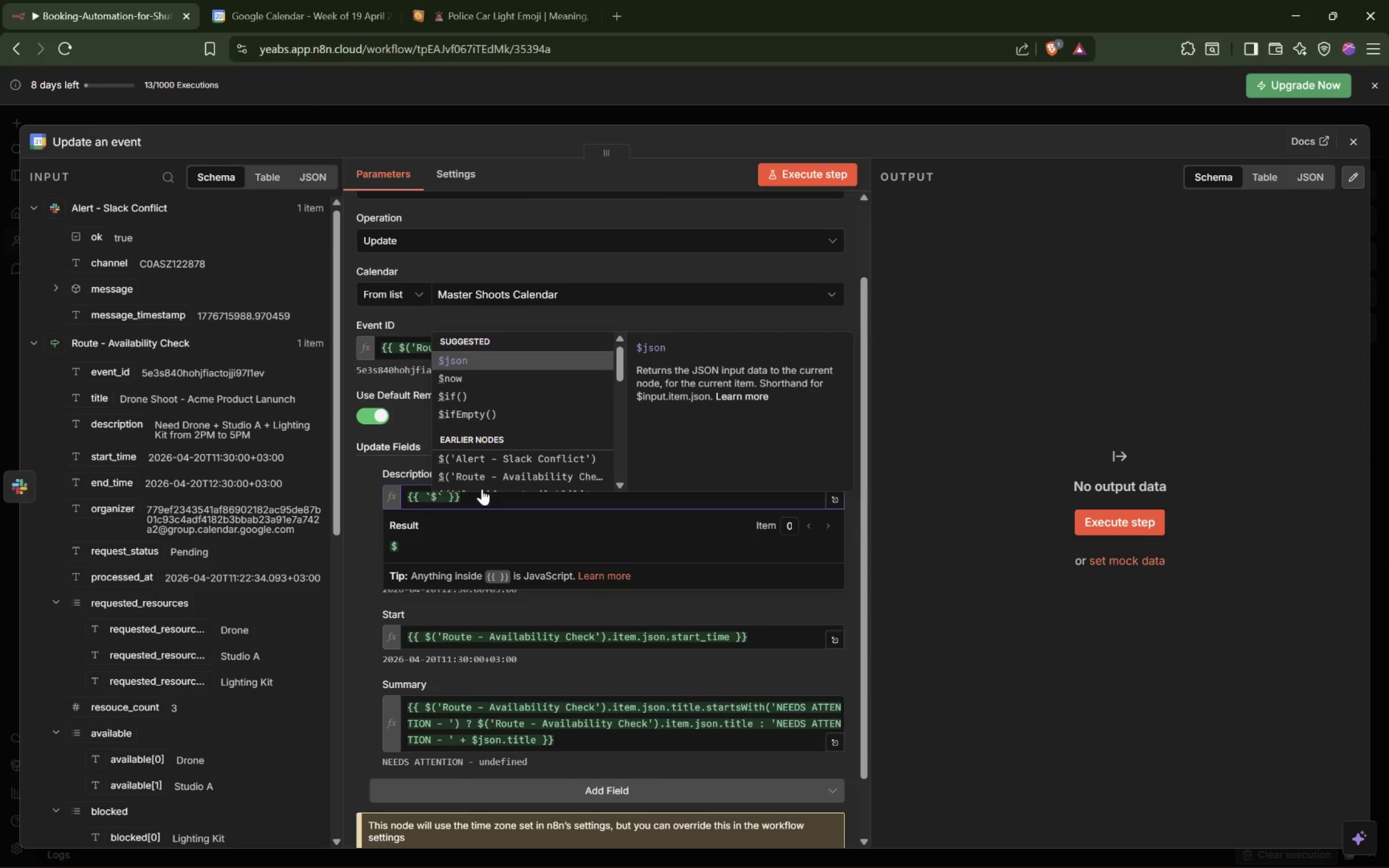 
key(Shift+BracketLeft)
 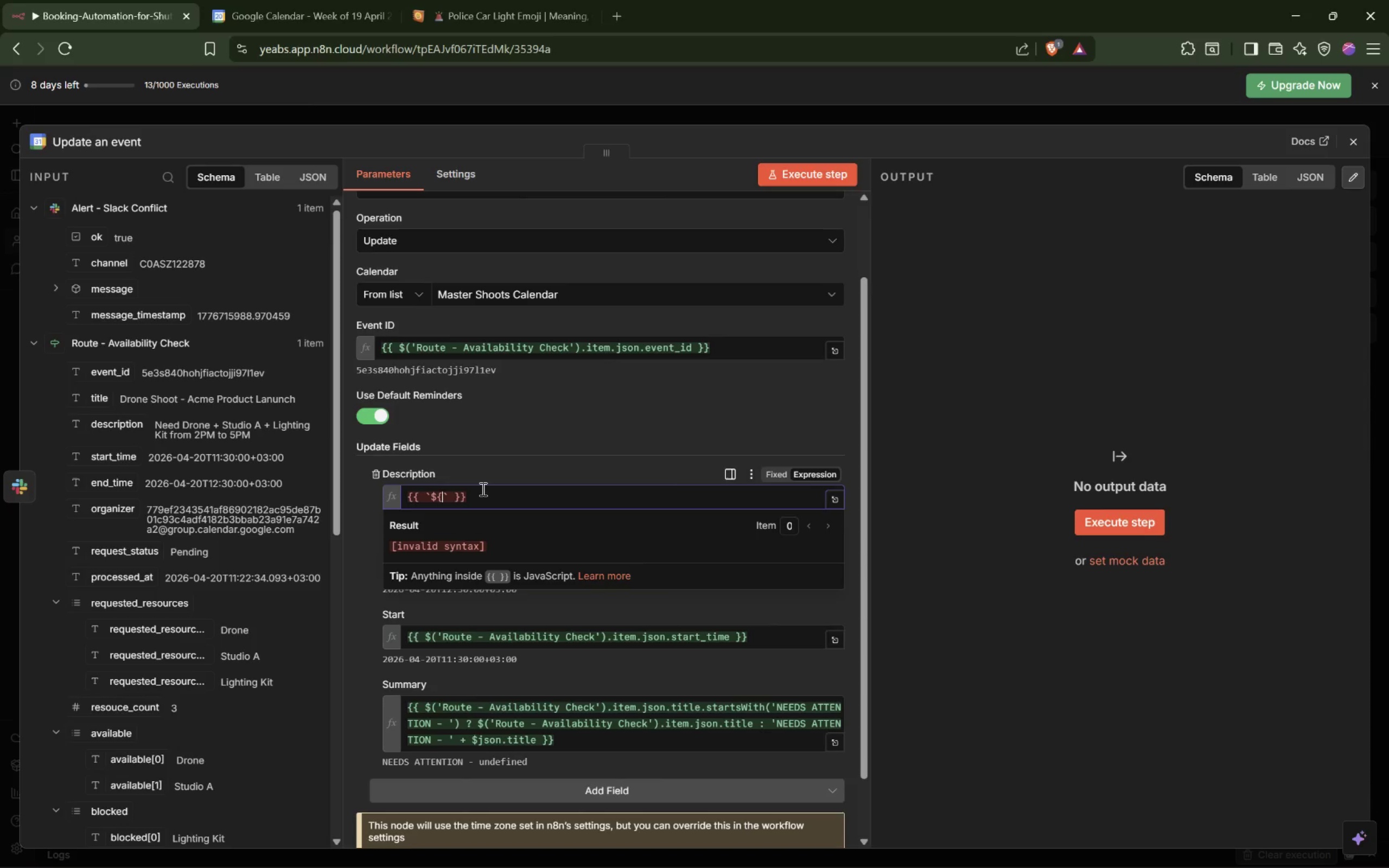 
key(Shift+BracketRight)
 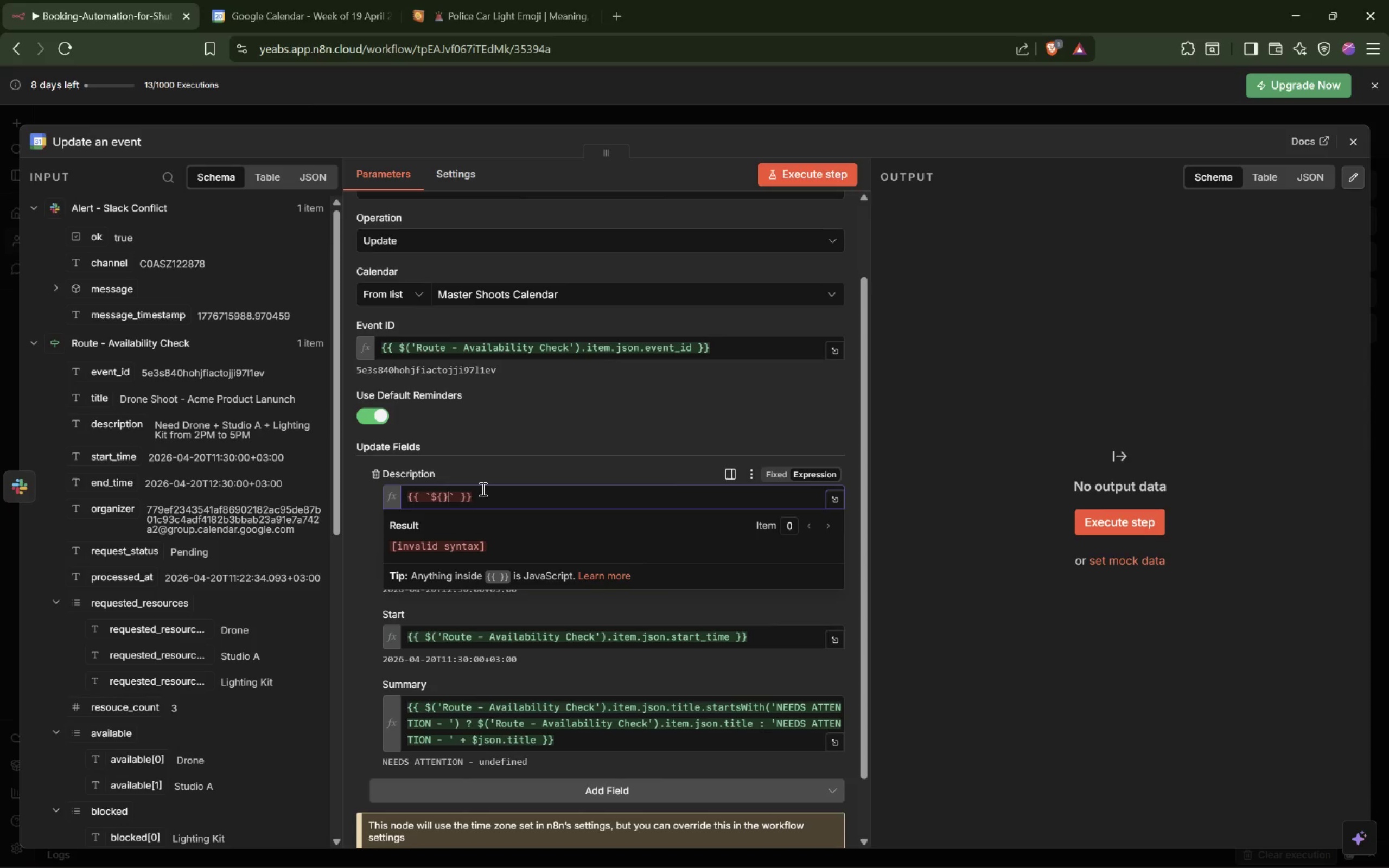 
key(ArrowLeft)
 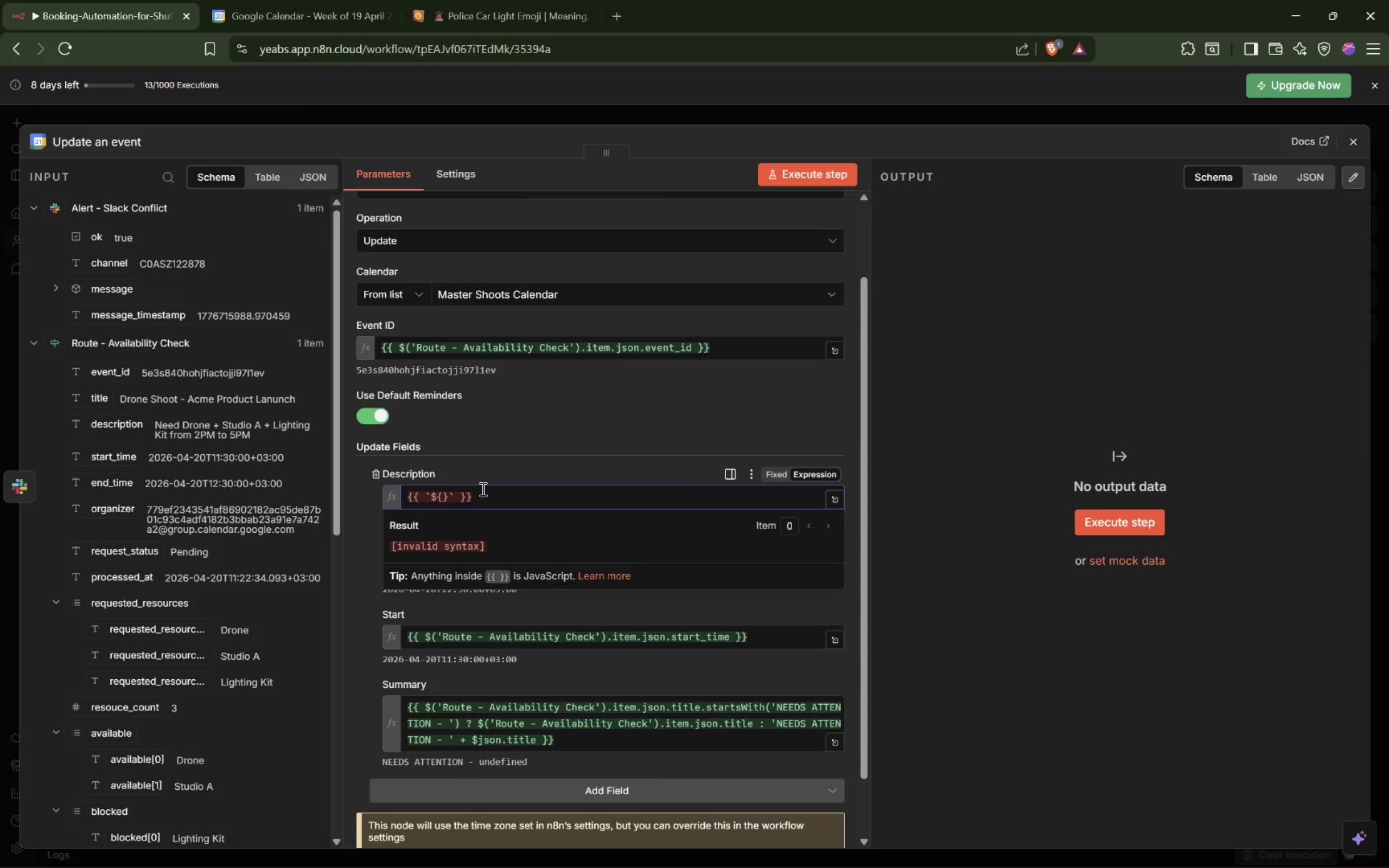 
type($json.)
 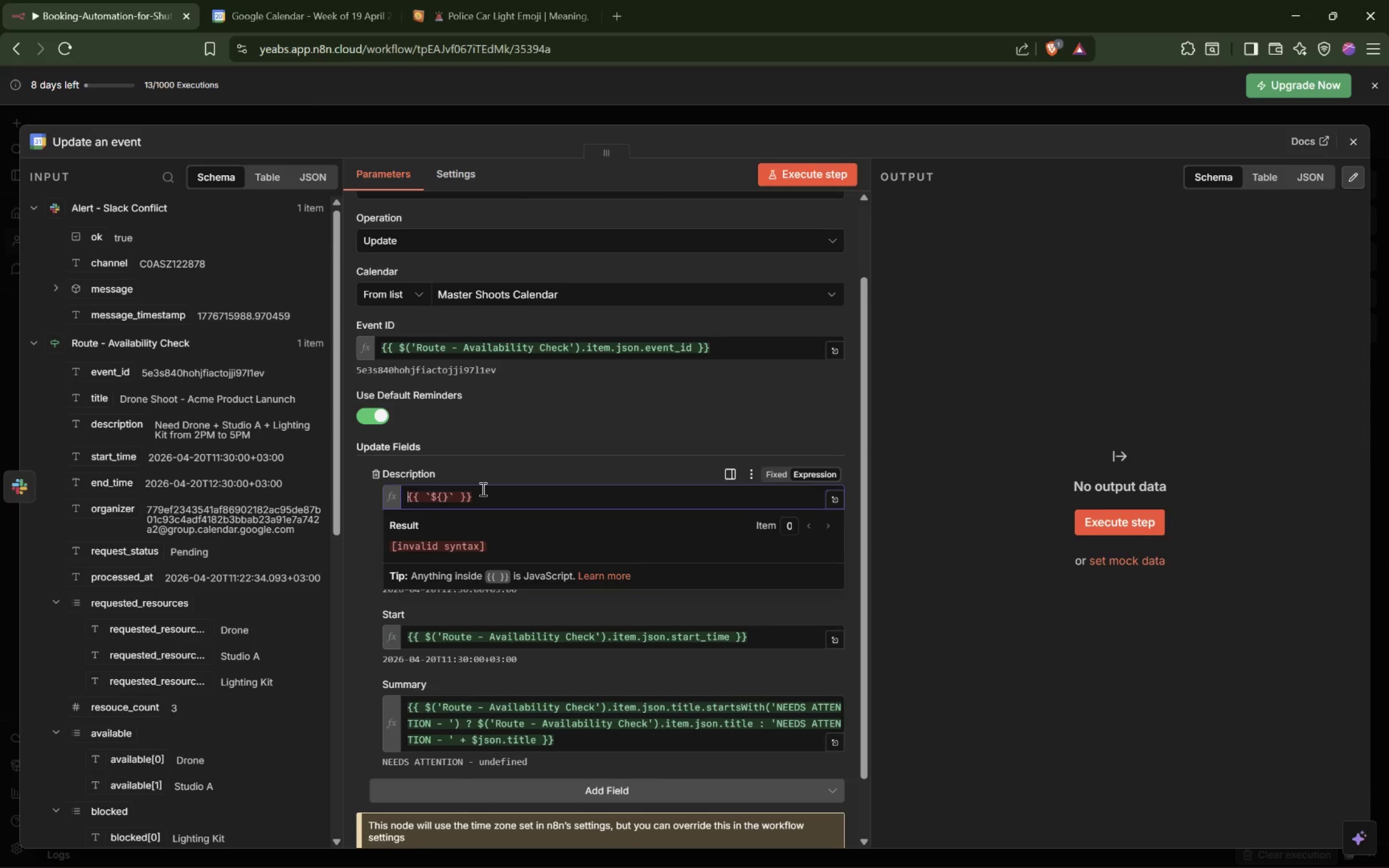 
key(Control+Z)
 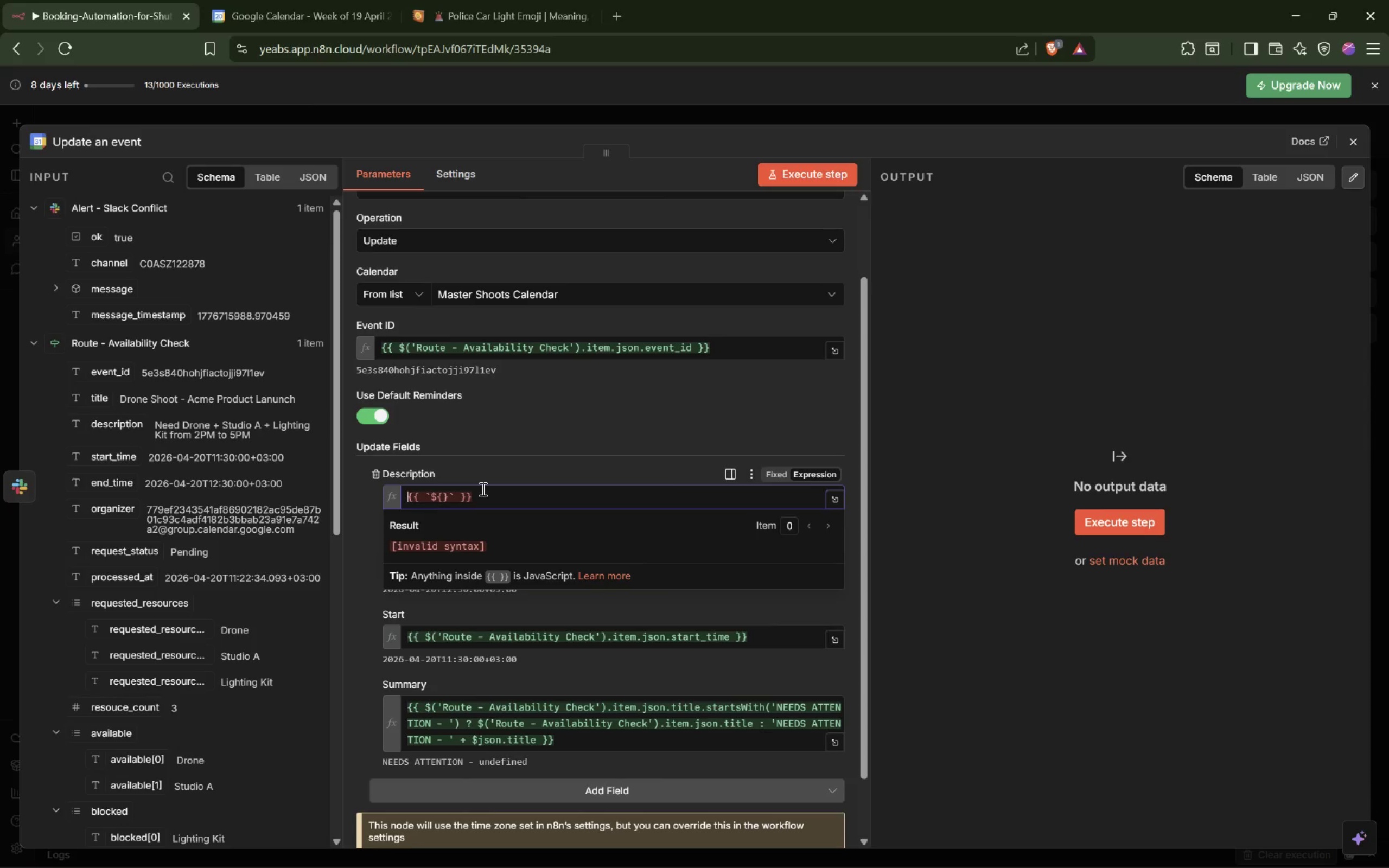 
key(Control+Z)
 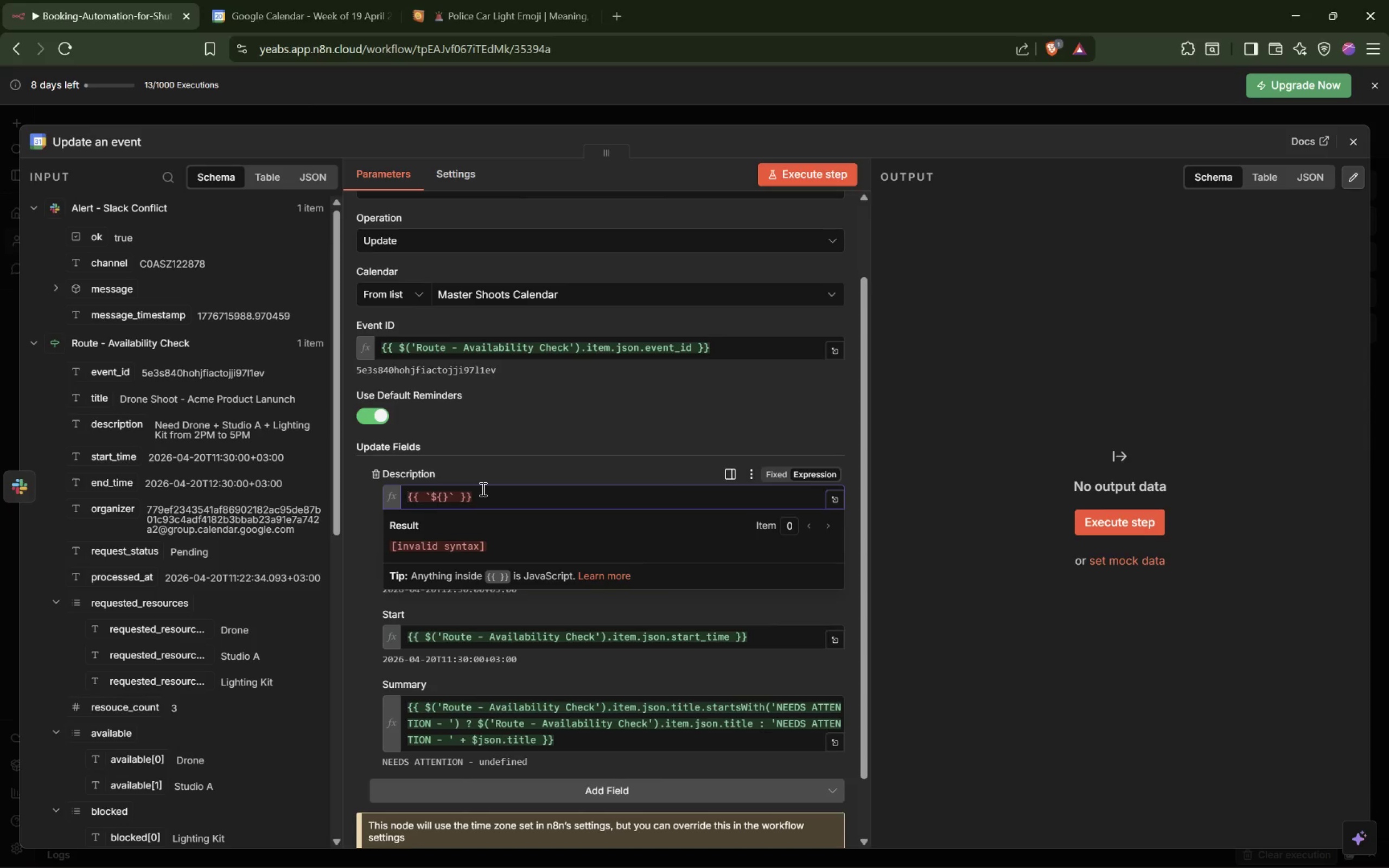 
key(ArrowRight)
 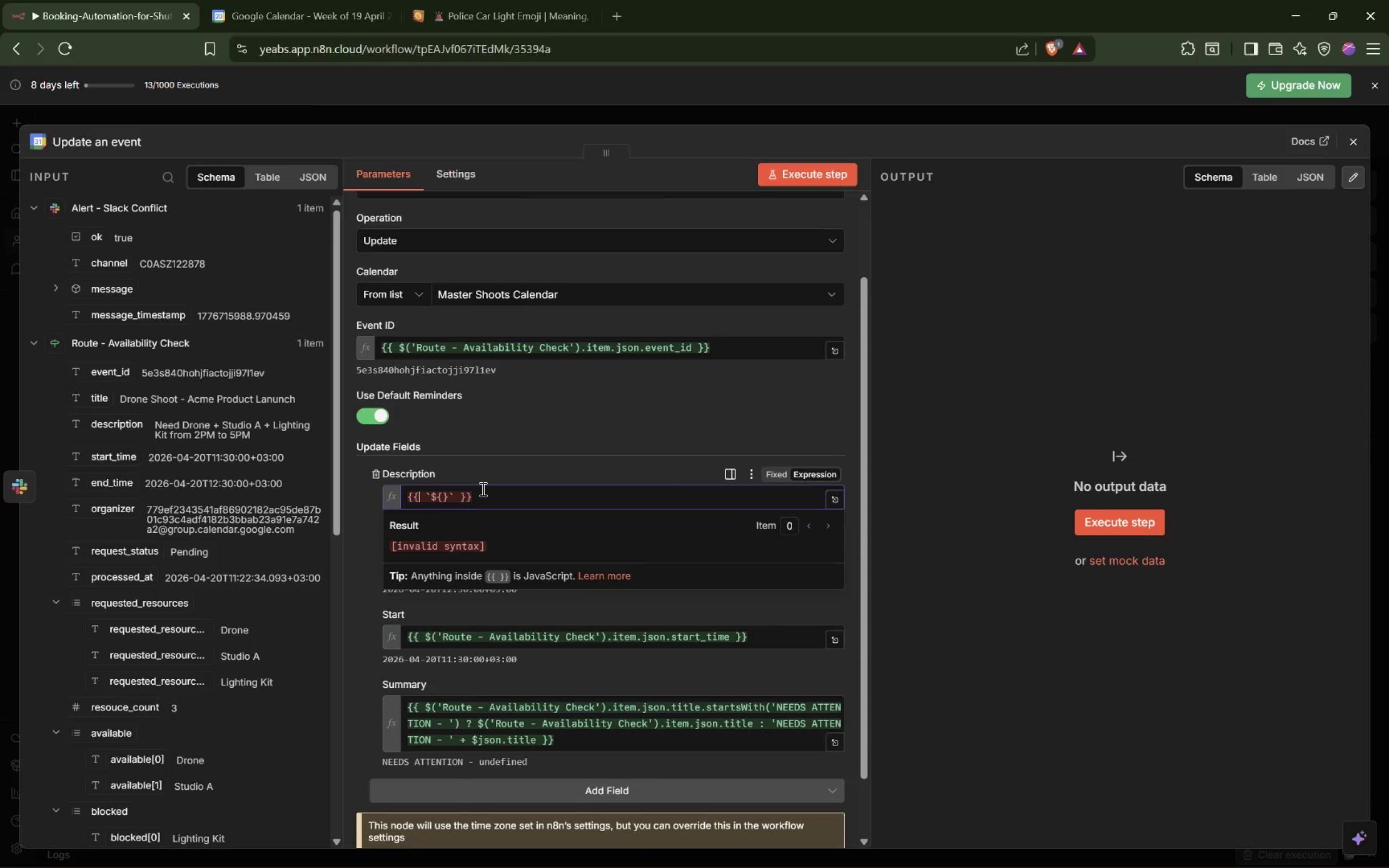 
key(ArrowRight)
 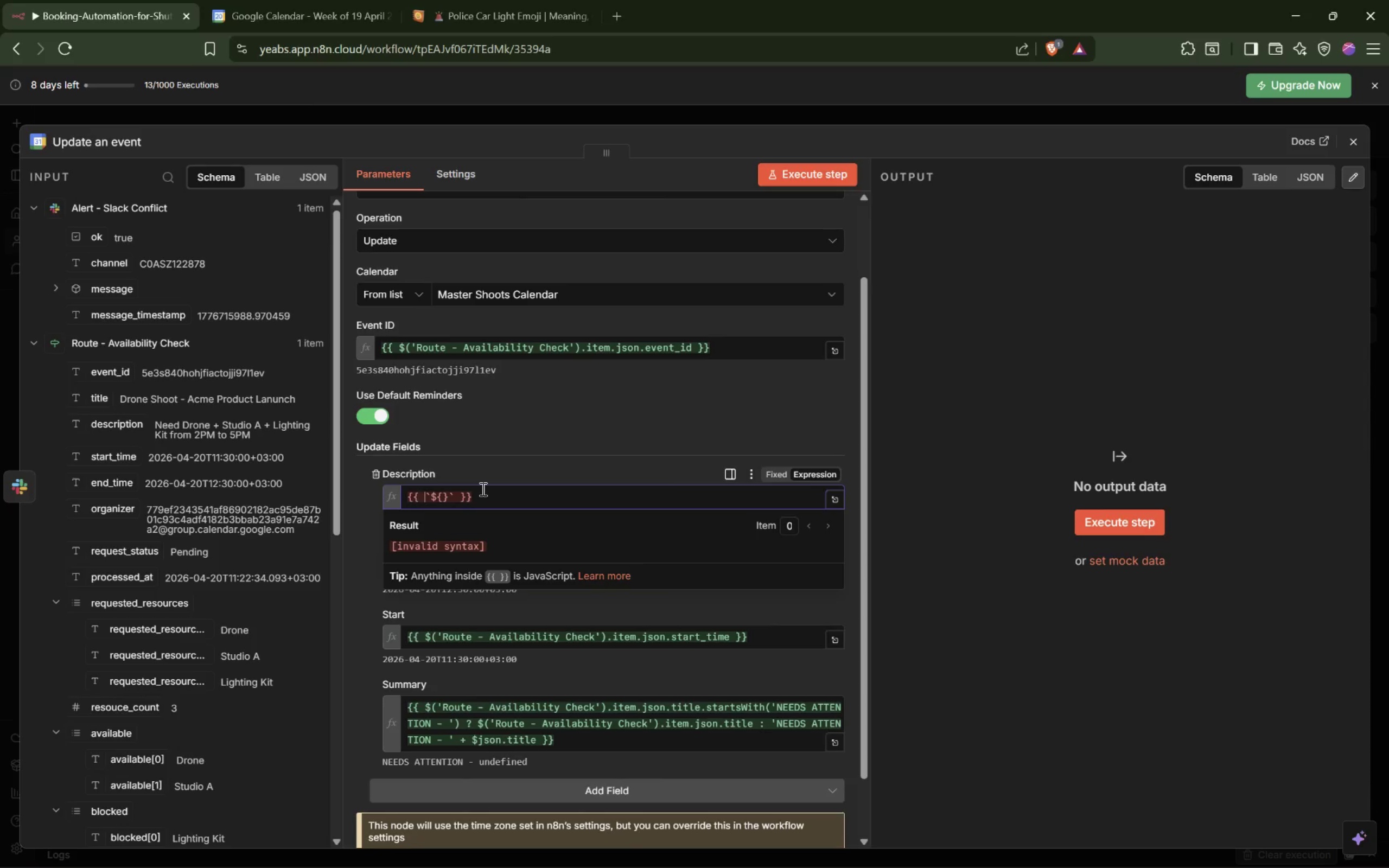 
key(ArrowRight)
 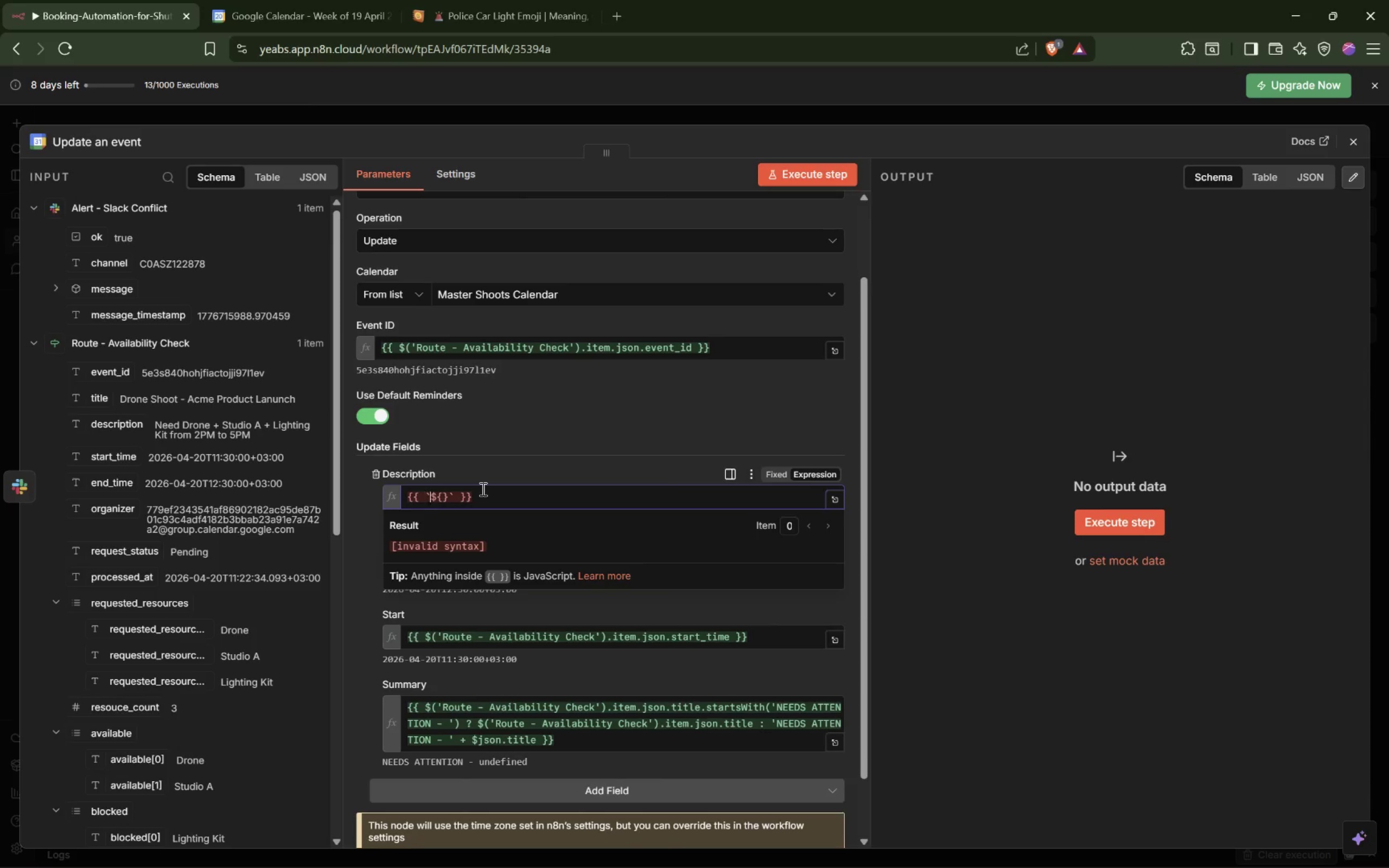 
key(ArrowRight)
 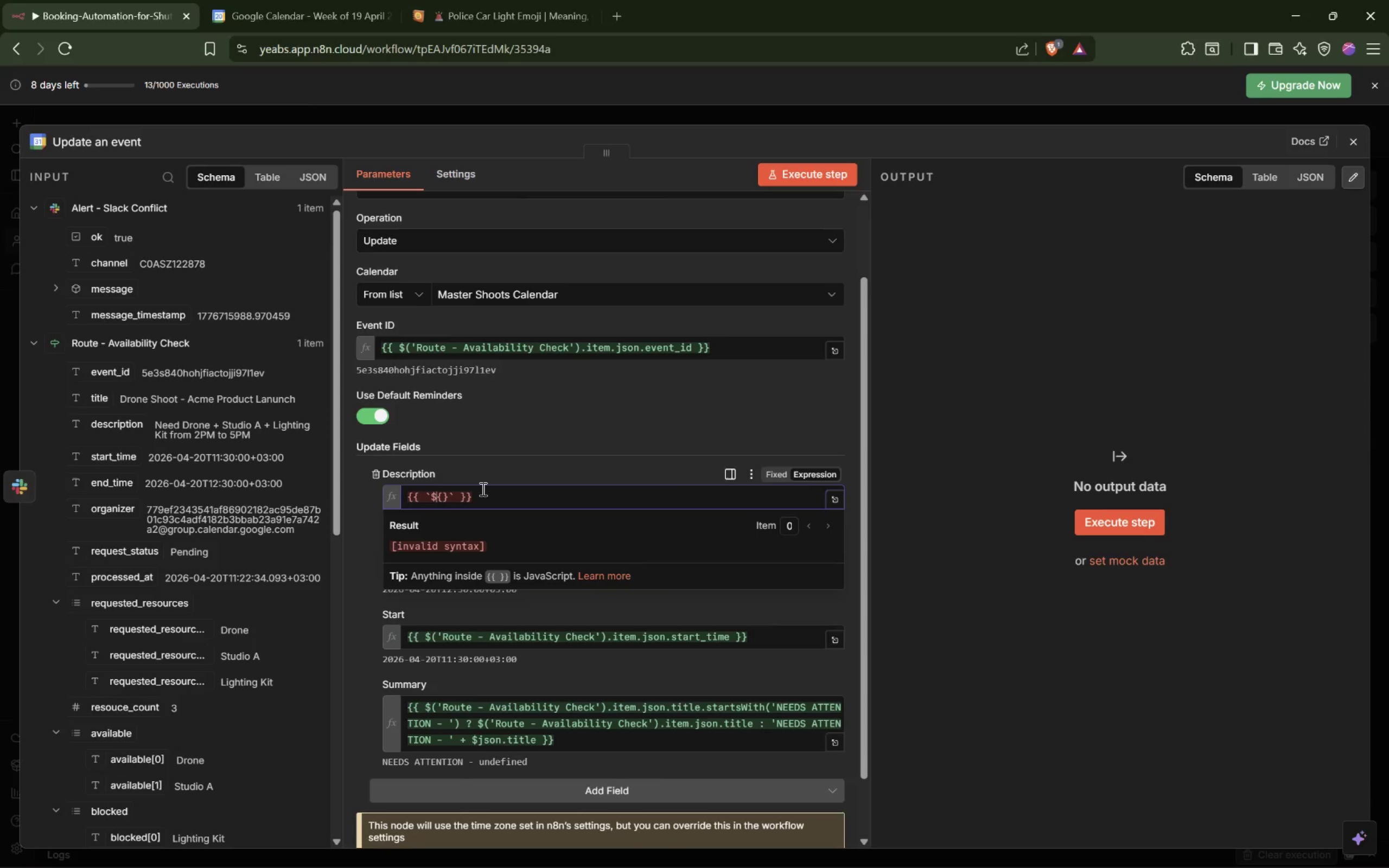 
key(ArrowRight)
 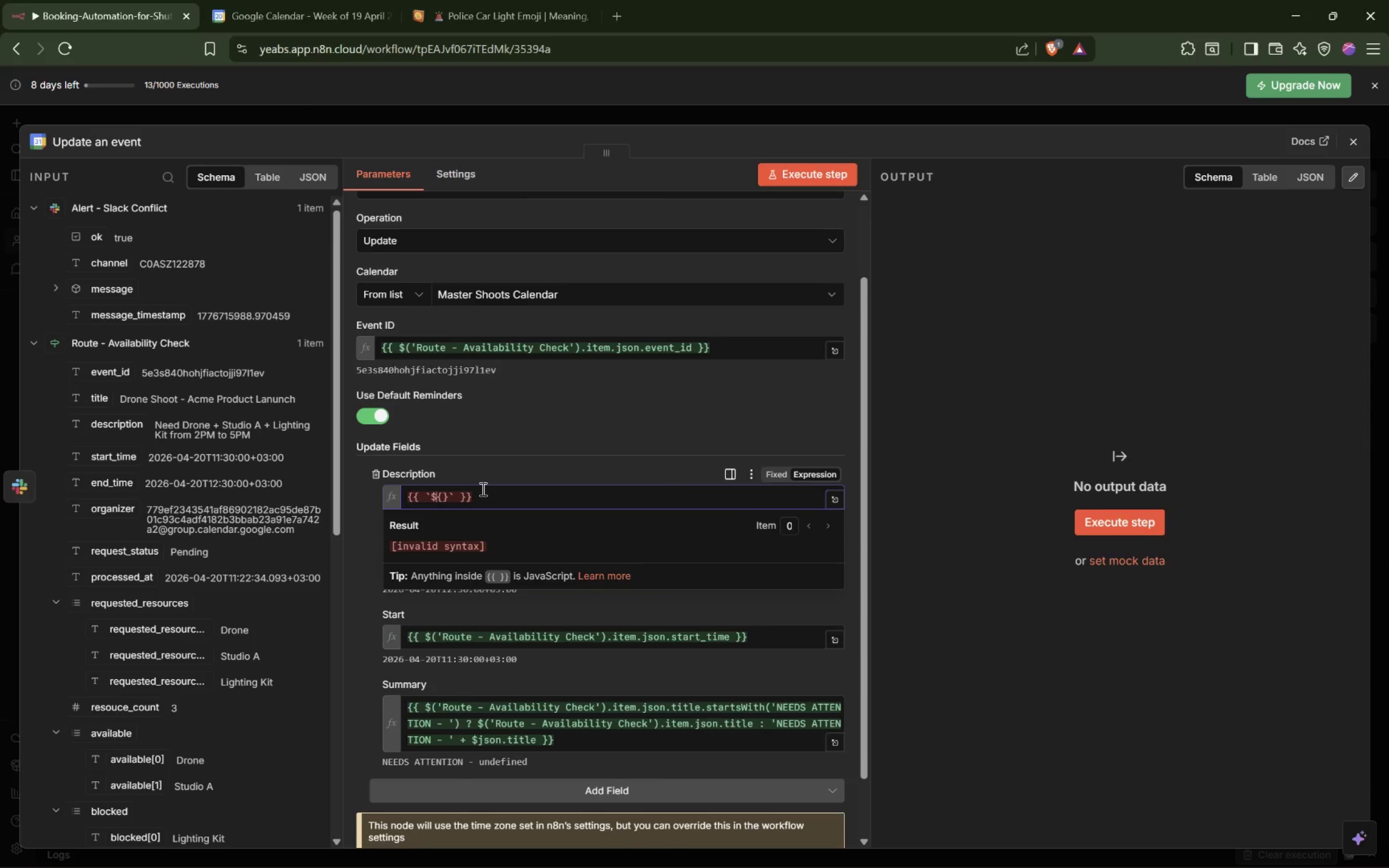 
key(ArrowRight)
 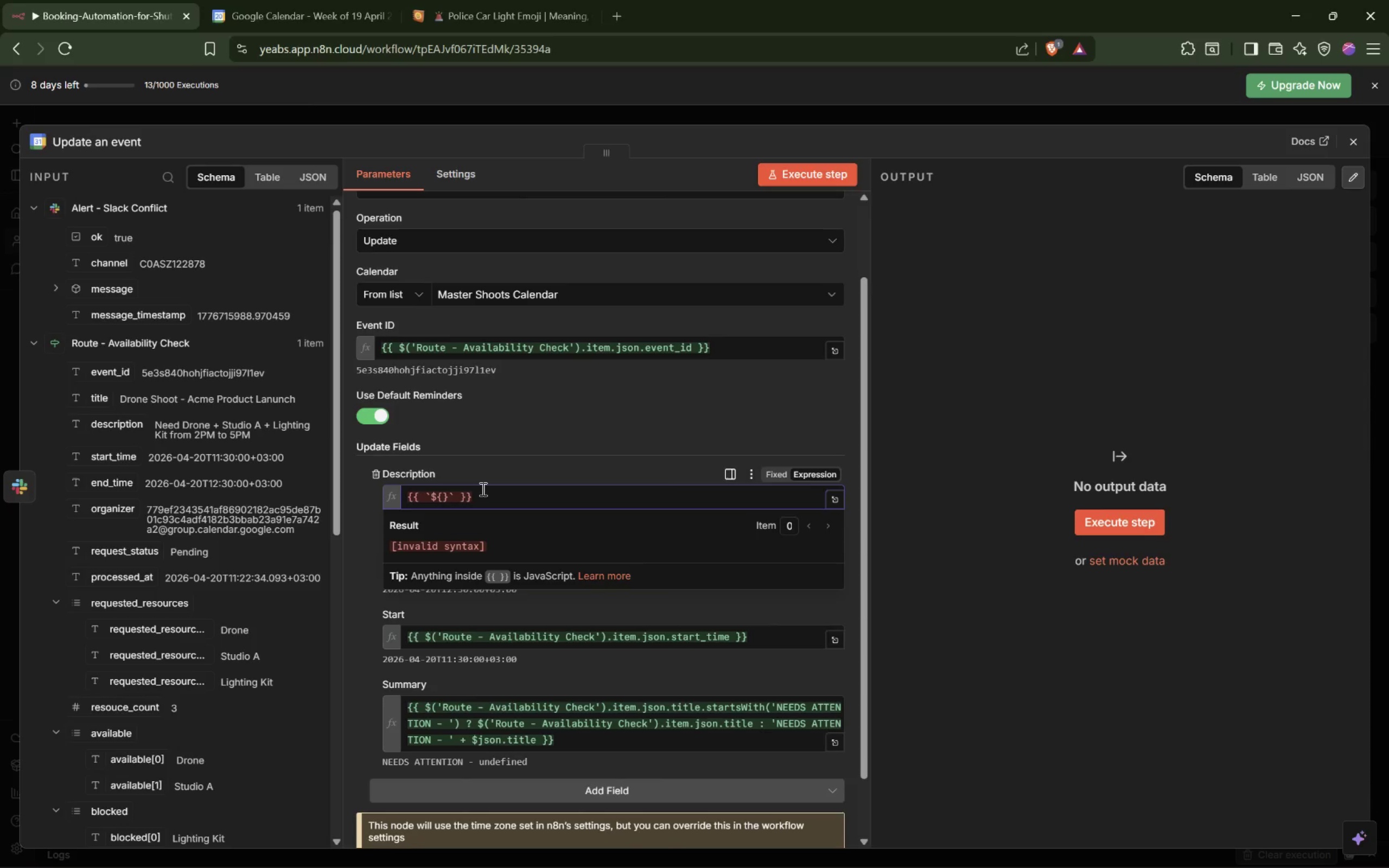 
type($json.desc)
key(Backspace)
key(Backspace)
key(Backspace)
key(Backspace)
key(Backspace)
key(Backspace)
key(Backspace)
key(Backspace)
key(Backspace)
key(Backspace)
 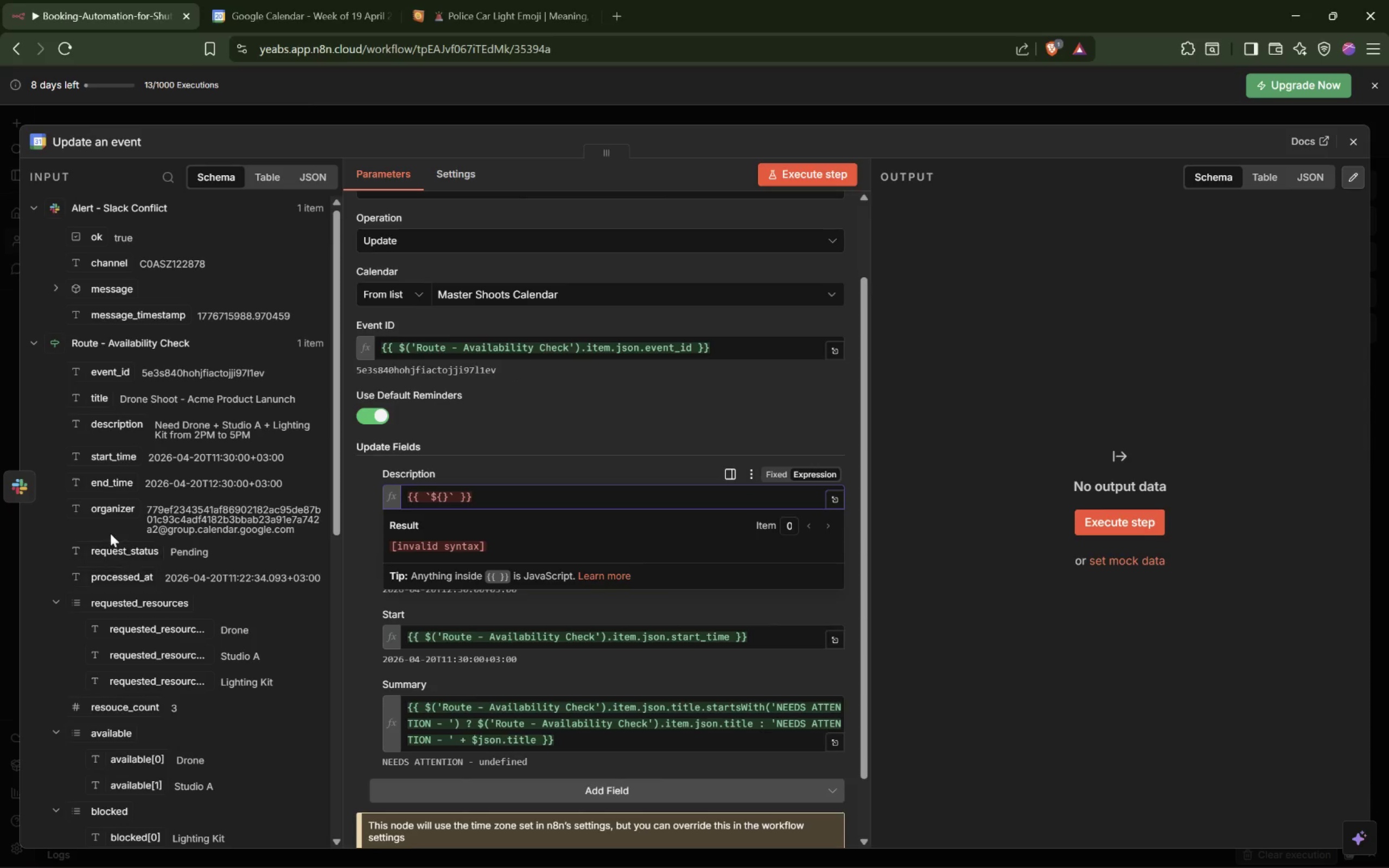 
left_click_drag(start_coordinate=[104, 432], to_coordinate=[444, 501])
 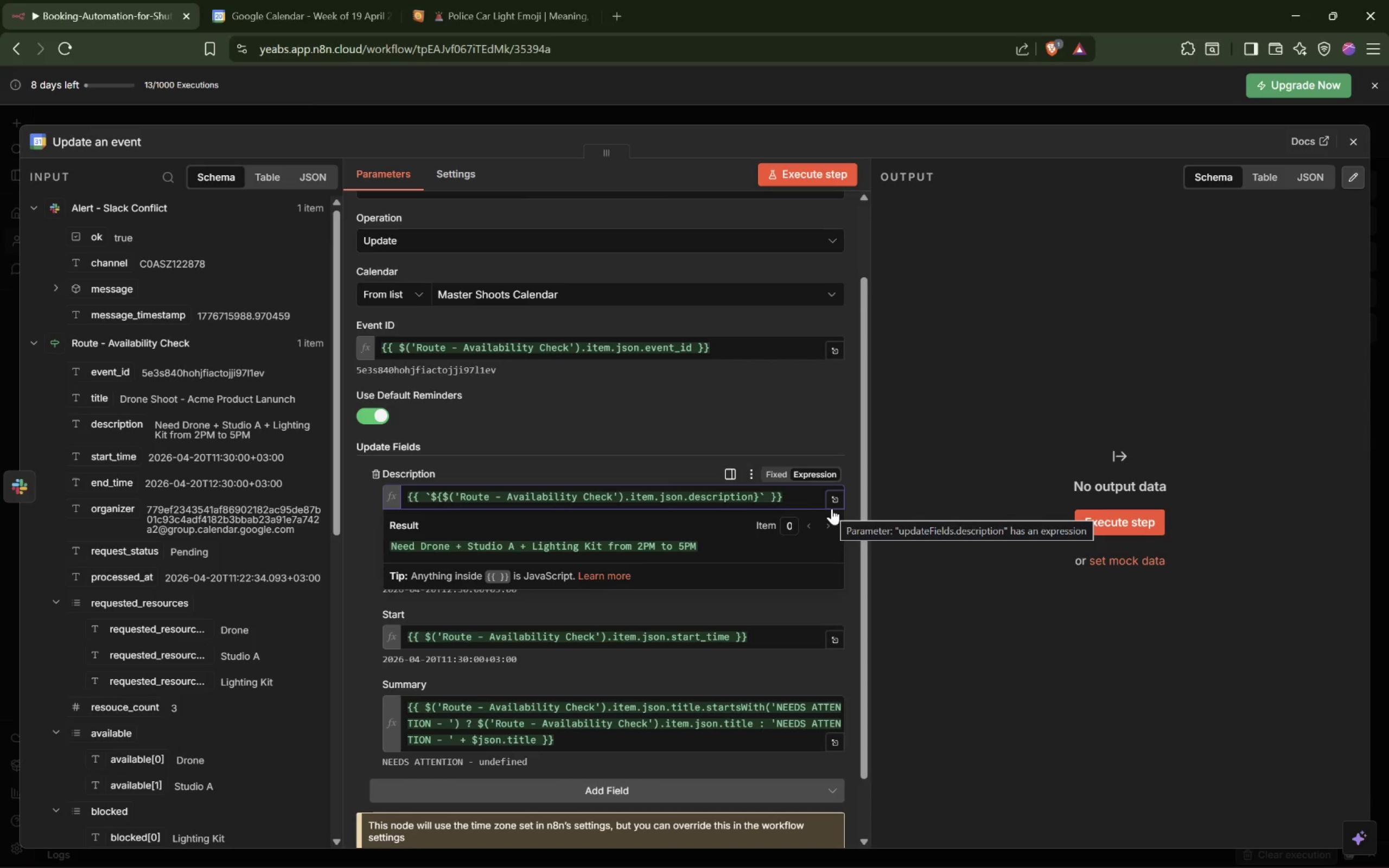 
key(Space)
 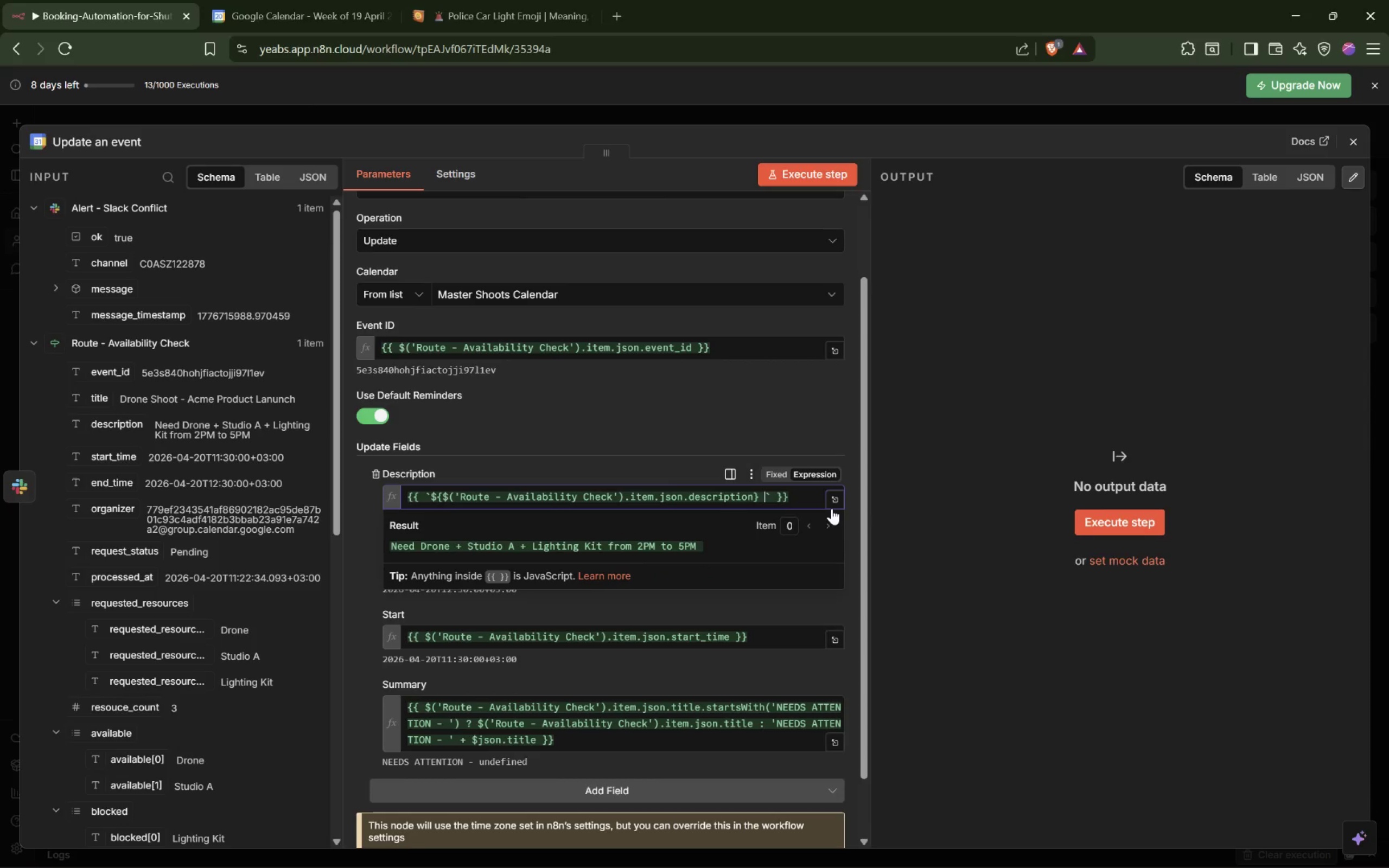 
key(Shift+Backslash)
 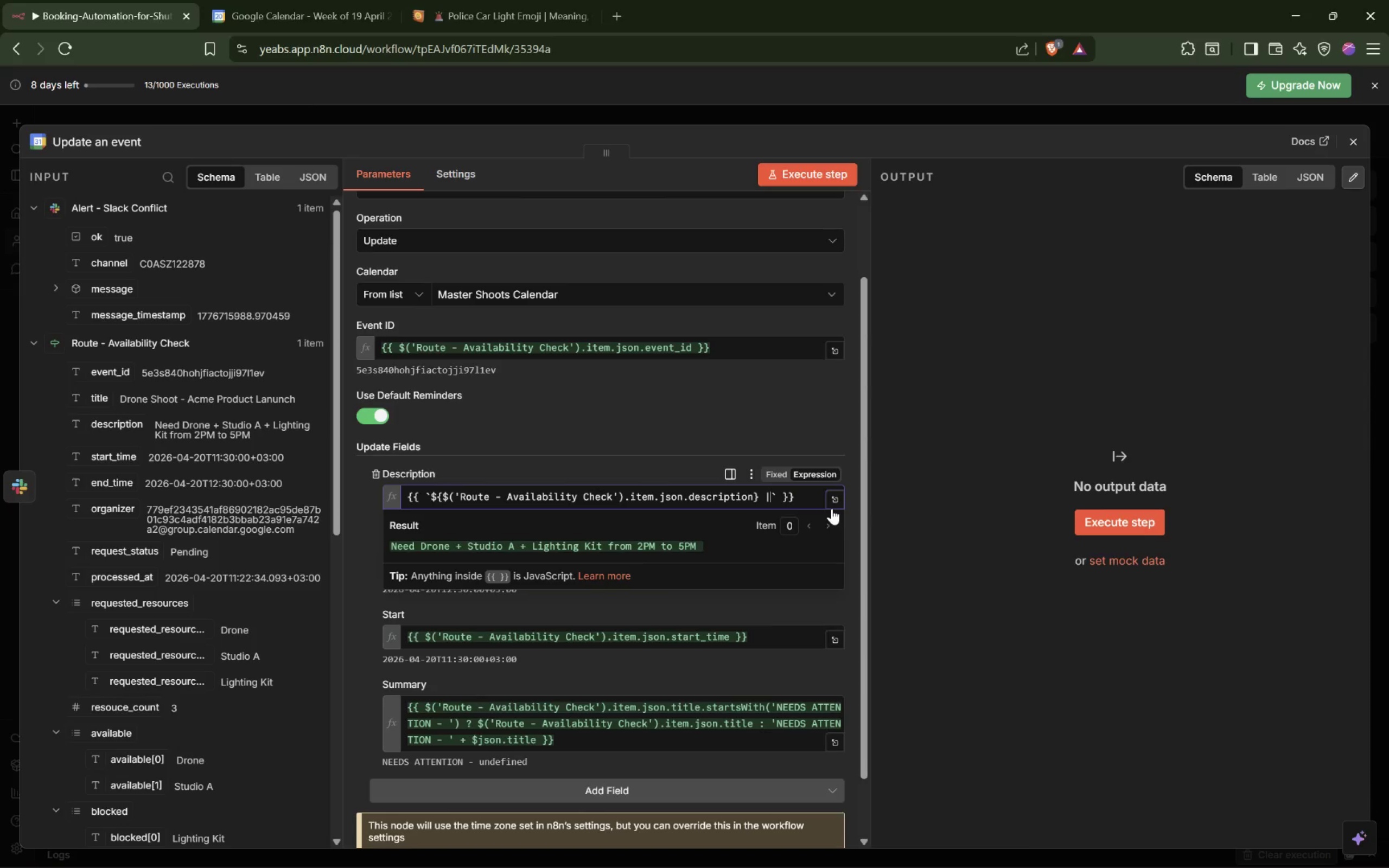 
key(Shift+Backslash)
 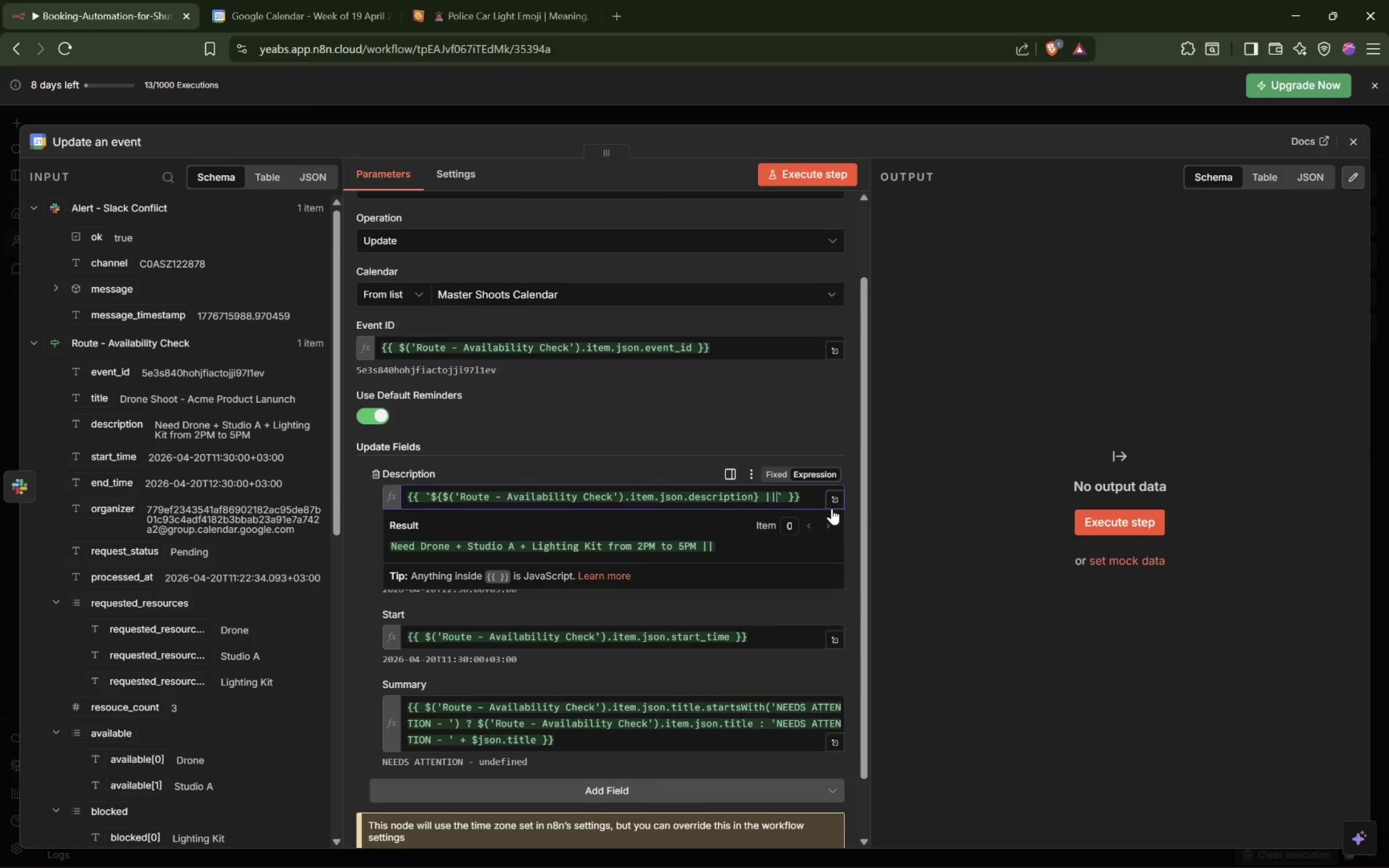 
key(Space)
 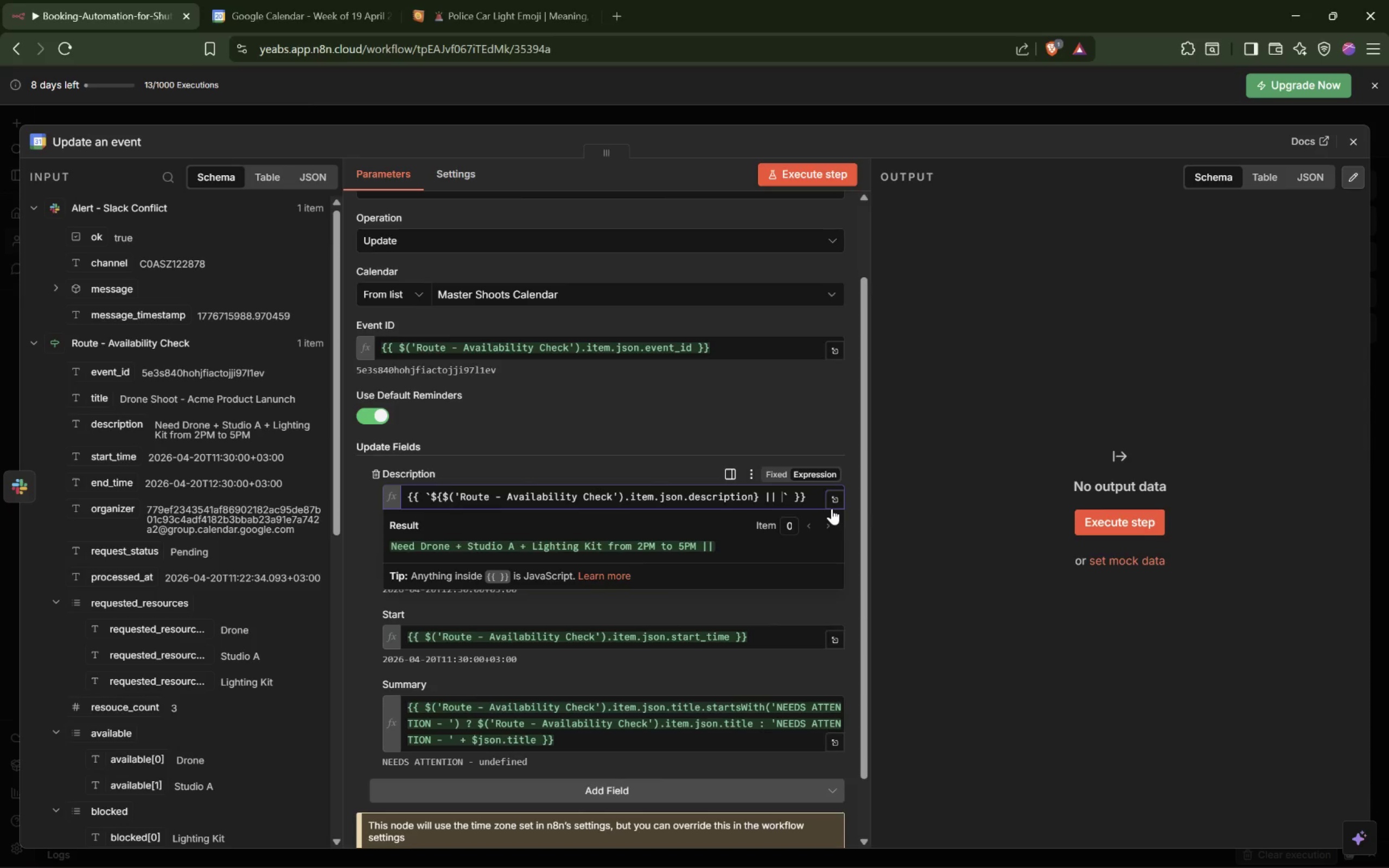 
key(Quote)
 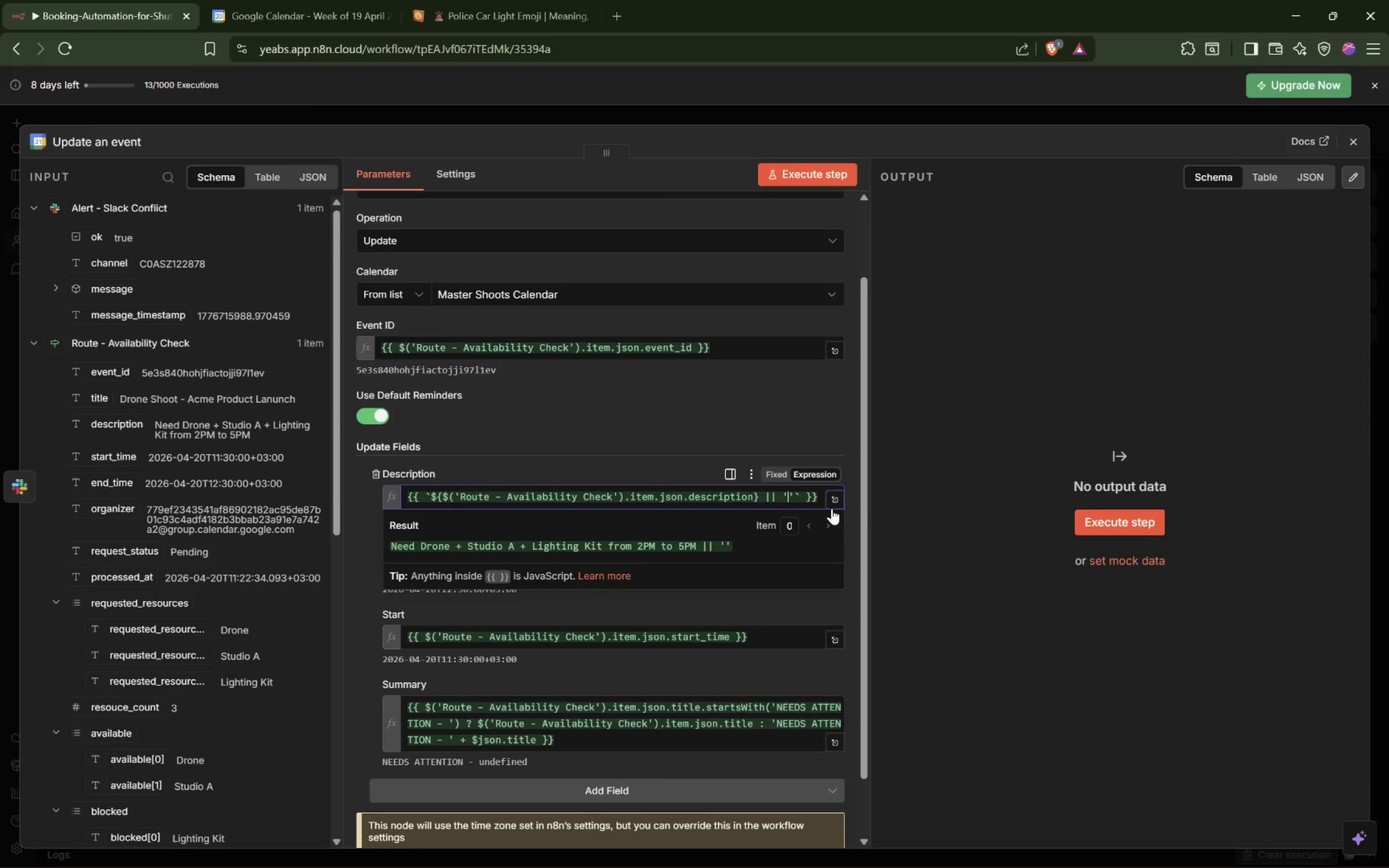 
key(ArrowRight)
 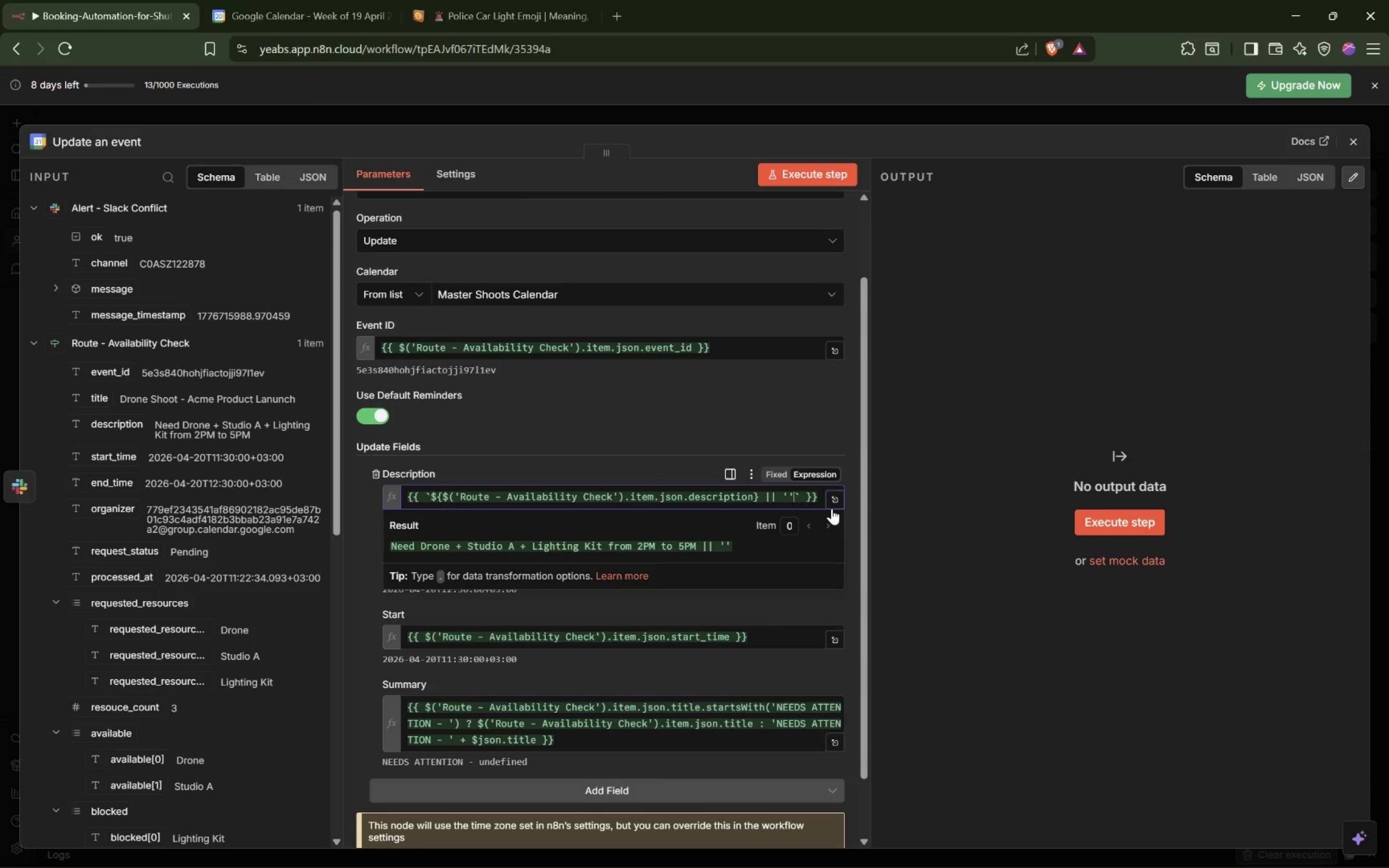 
key(ArrowRight)
 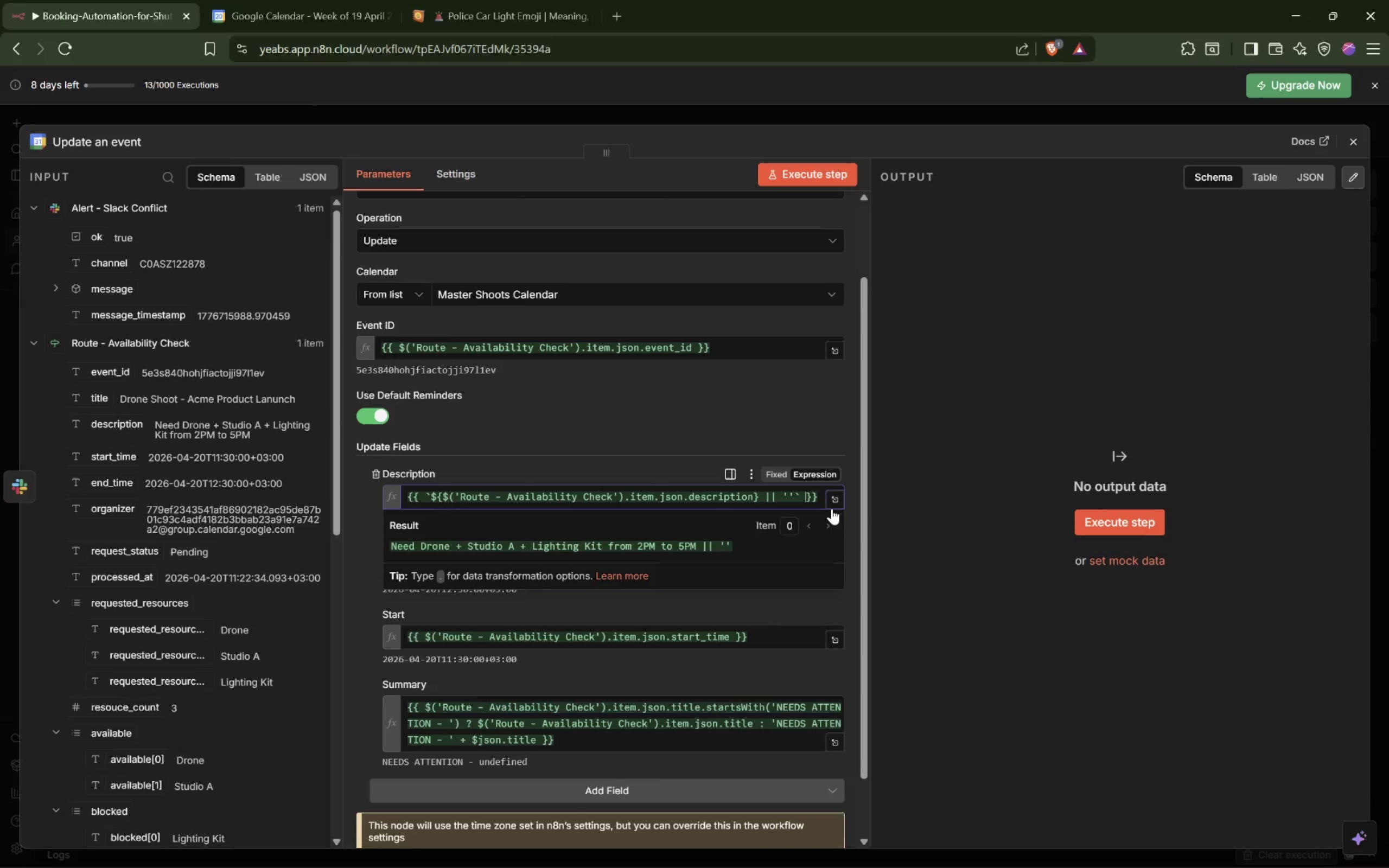 
key(ArrowRight)
 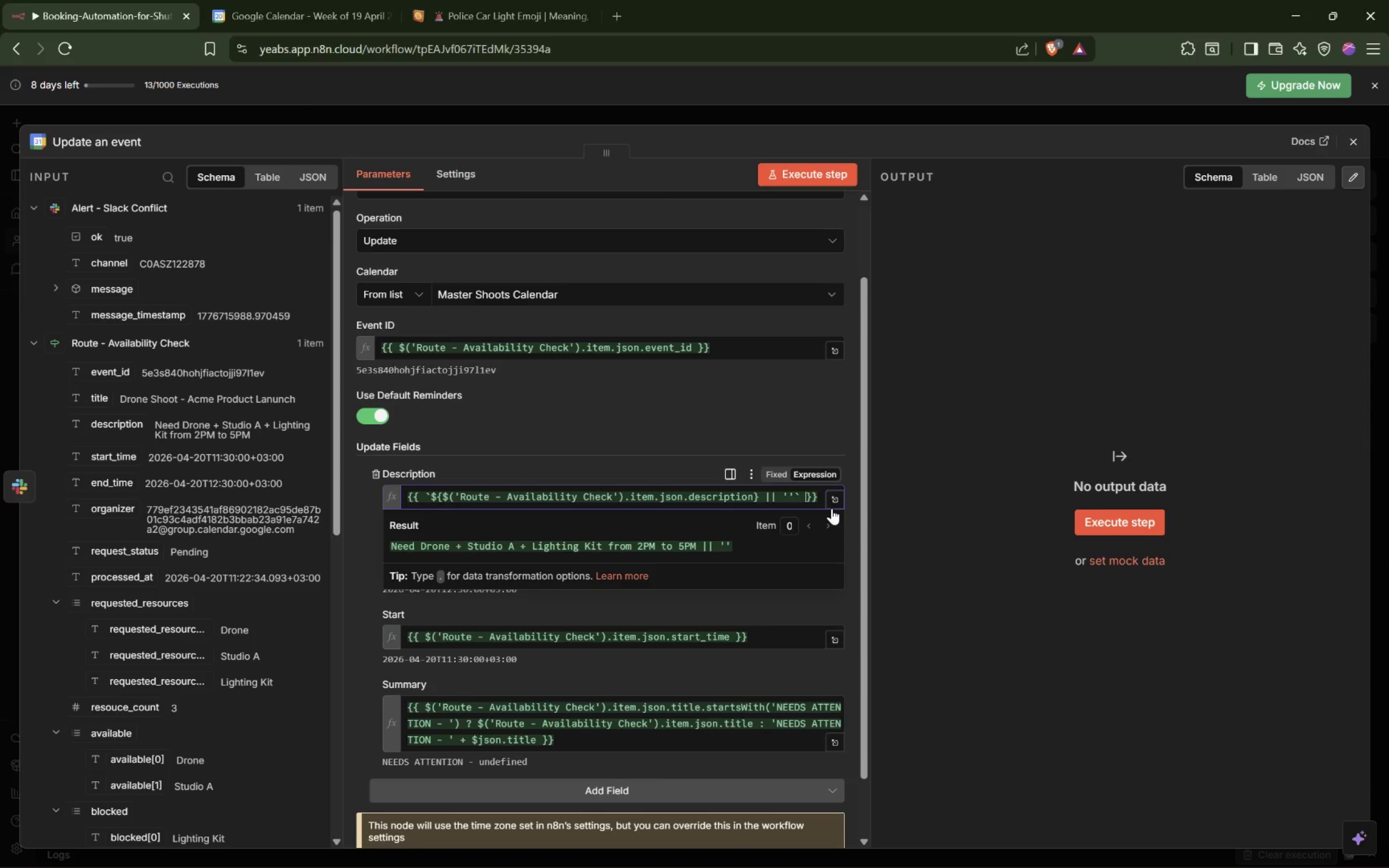 
key(ArrowRight)
 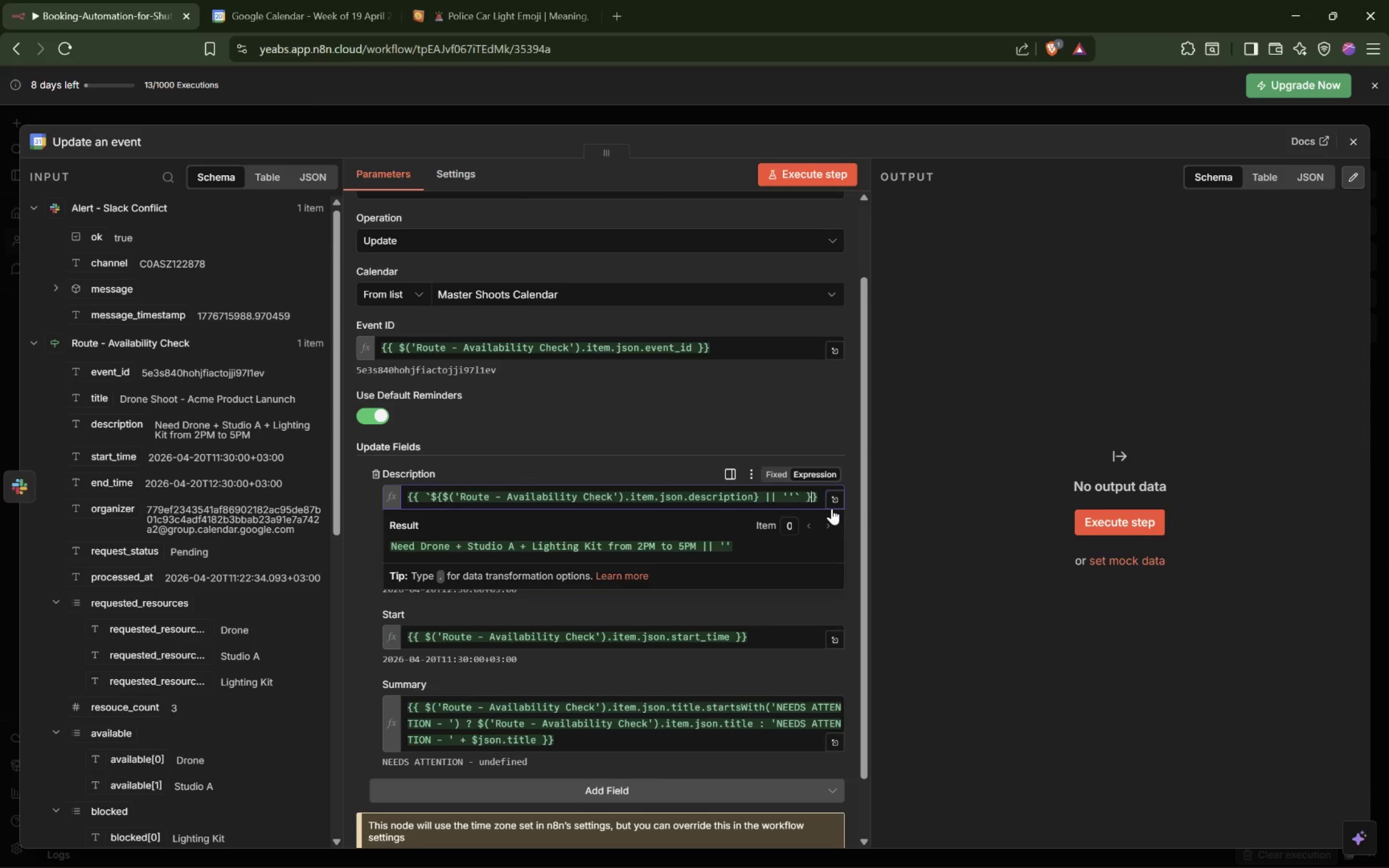 
key(ArrowRight)
 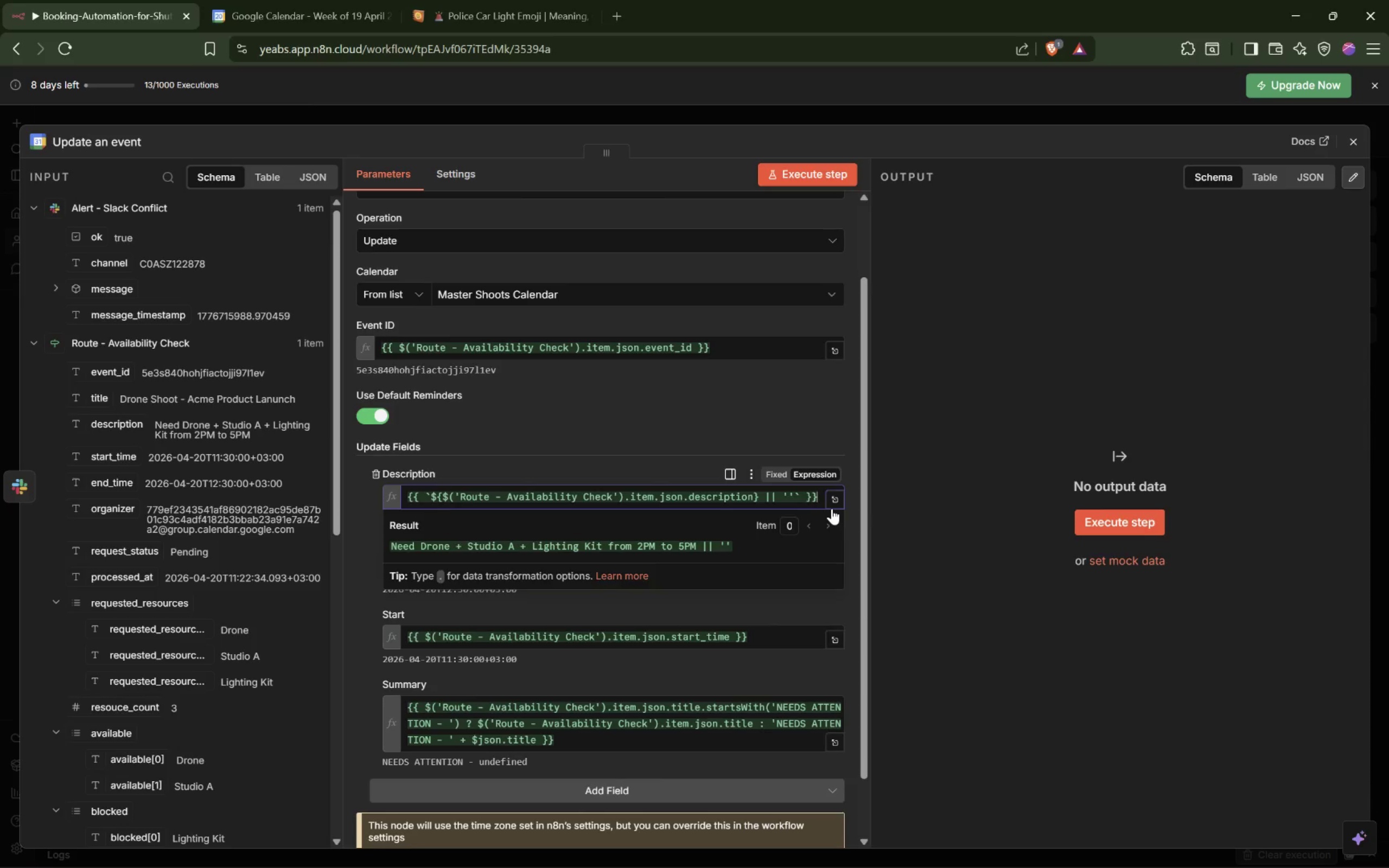 
key(ArrowRight)
 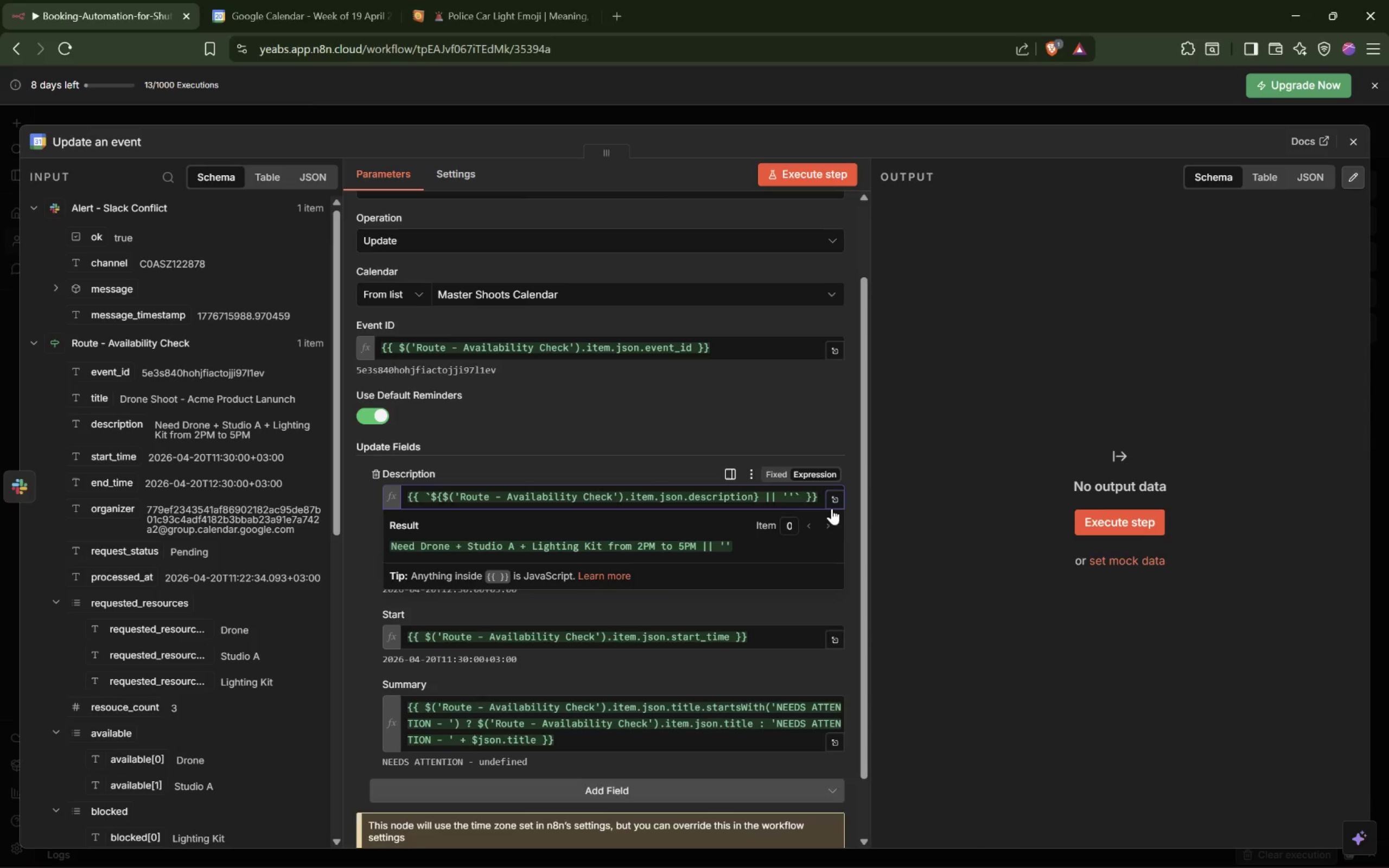 
key(Enter)
 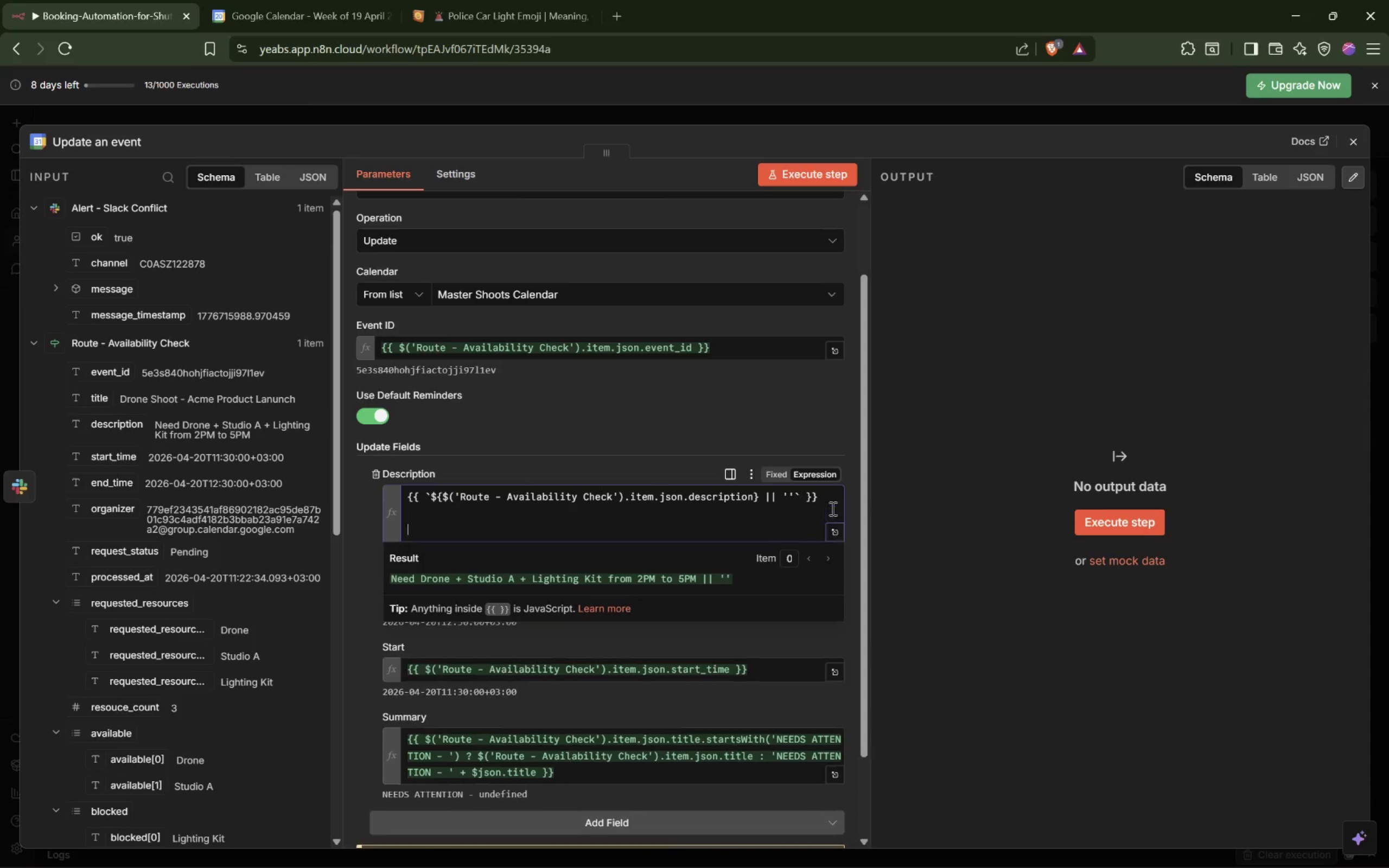 
key(Enter)
 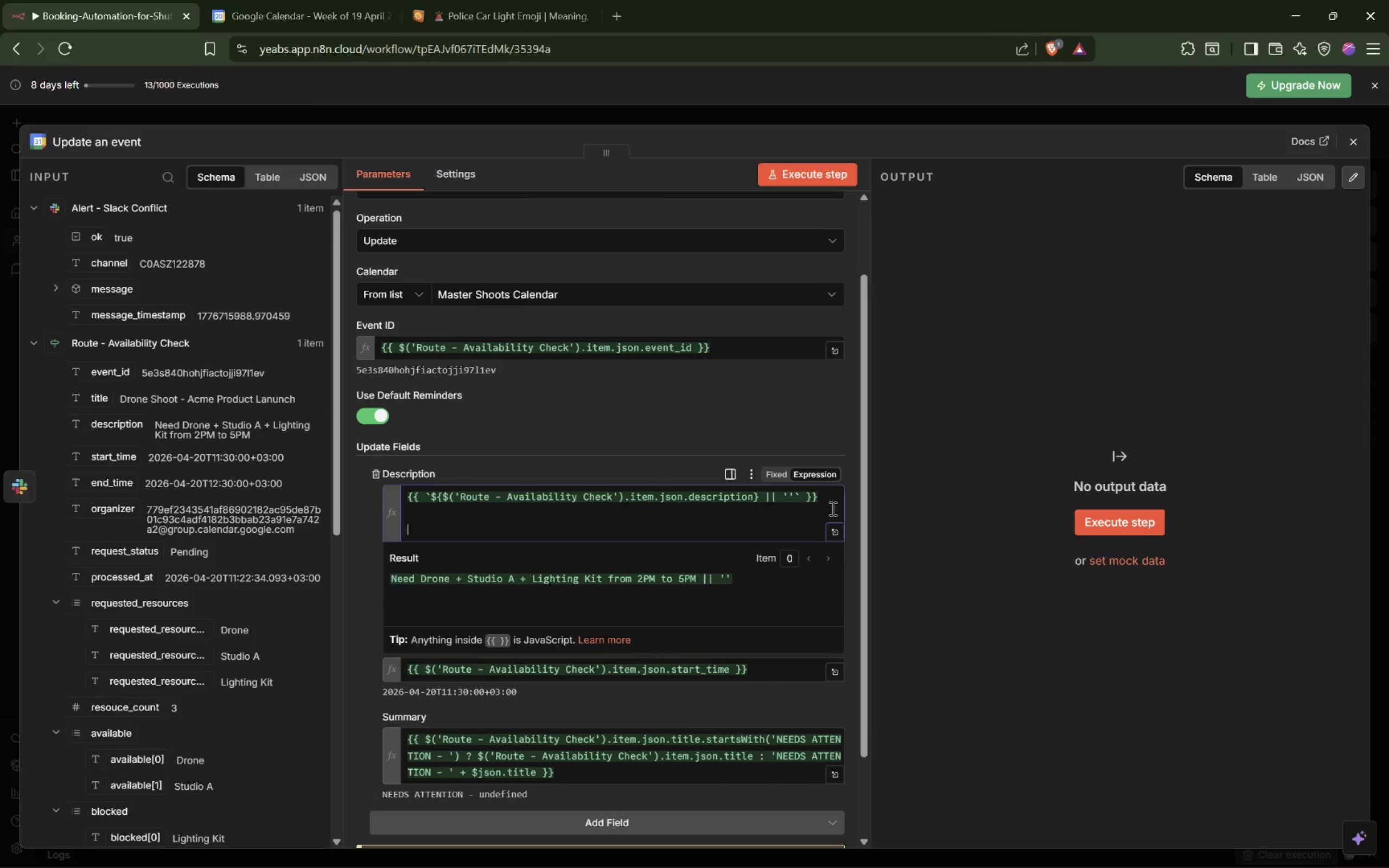 
type(Blocked Resource)
 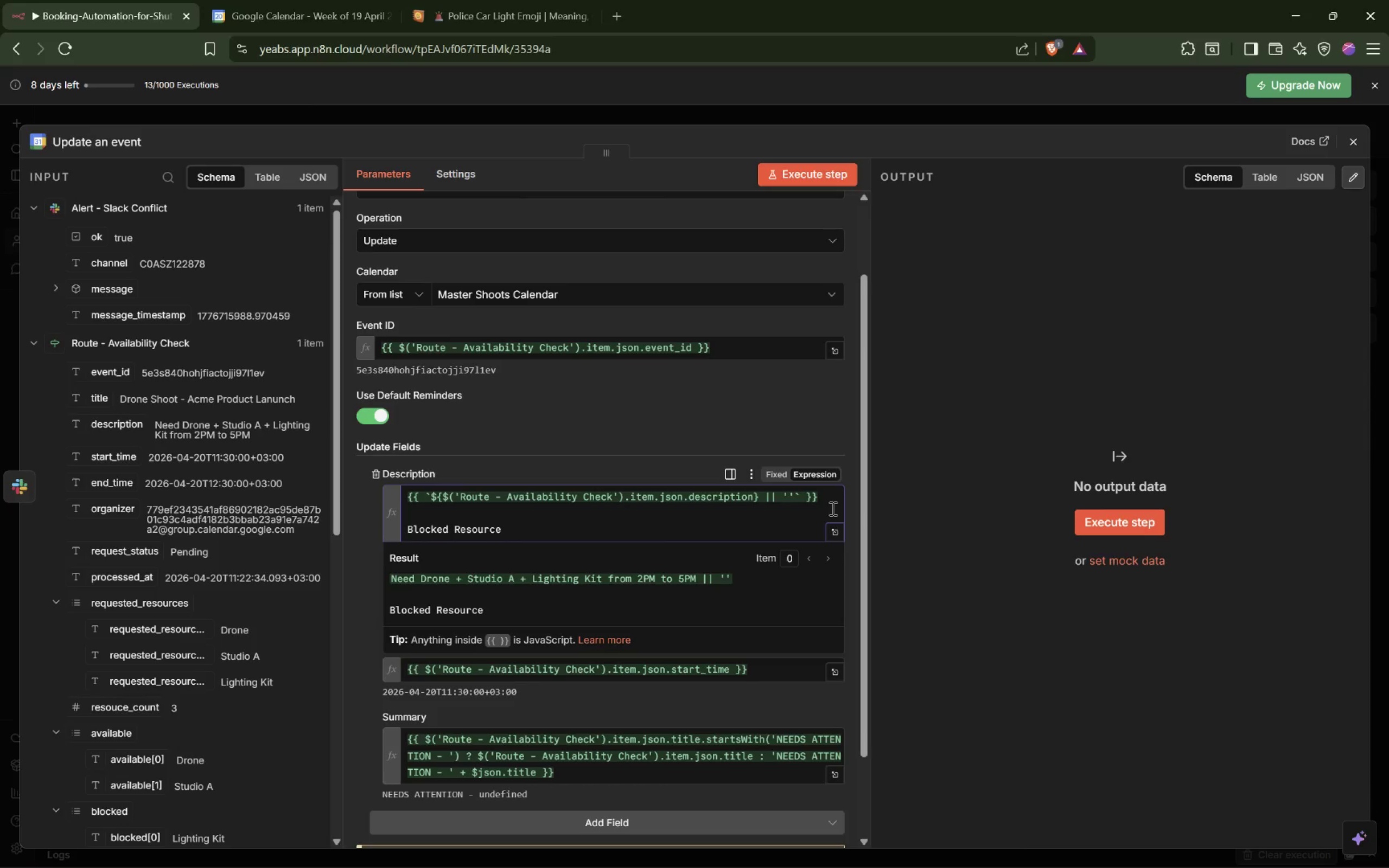 
type((s)
 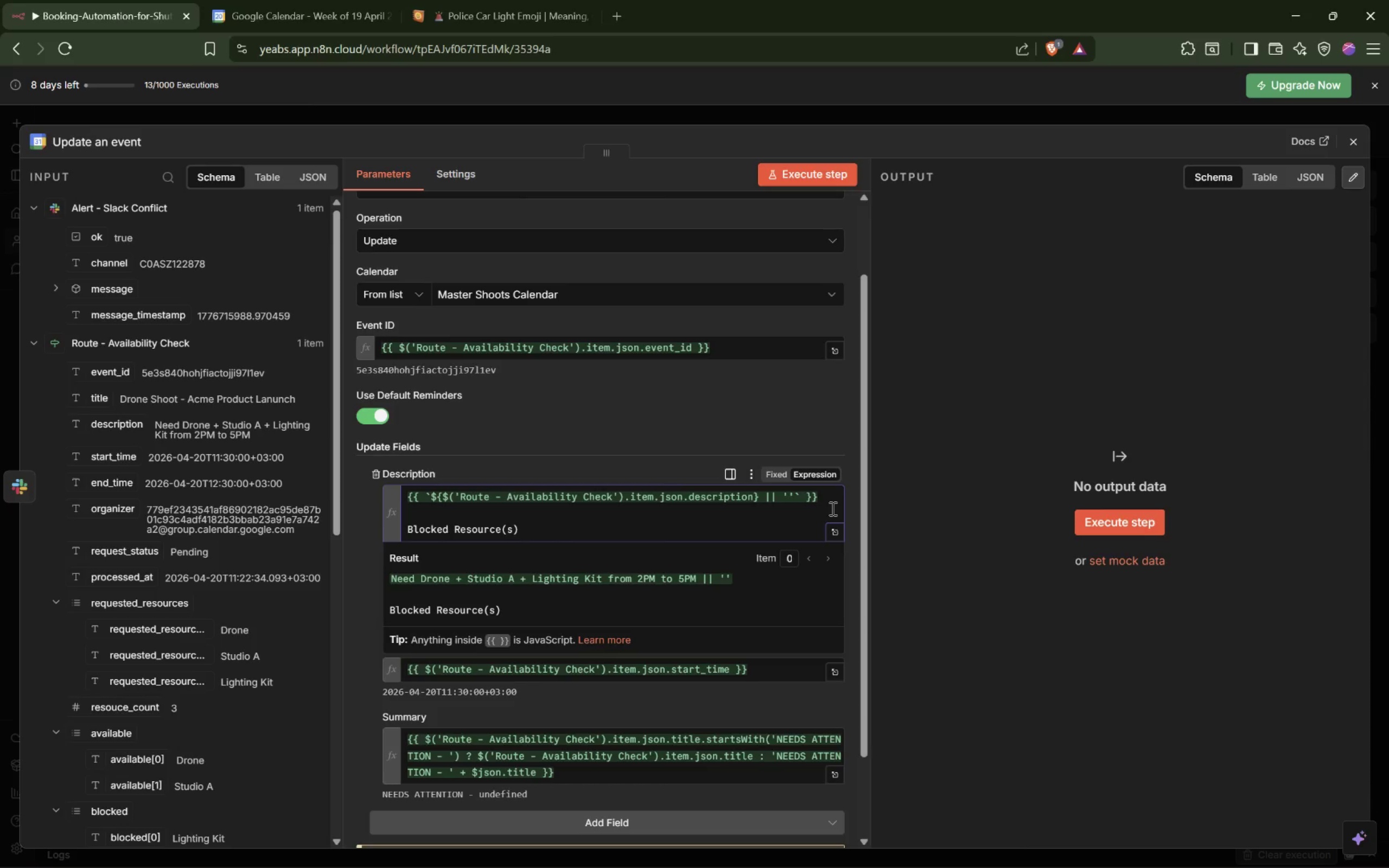 
key(ArrowRight)
 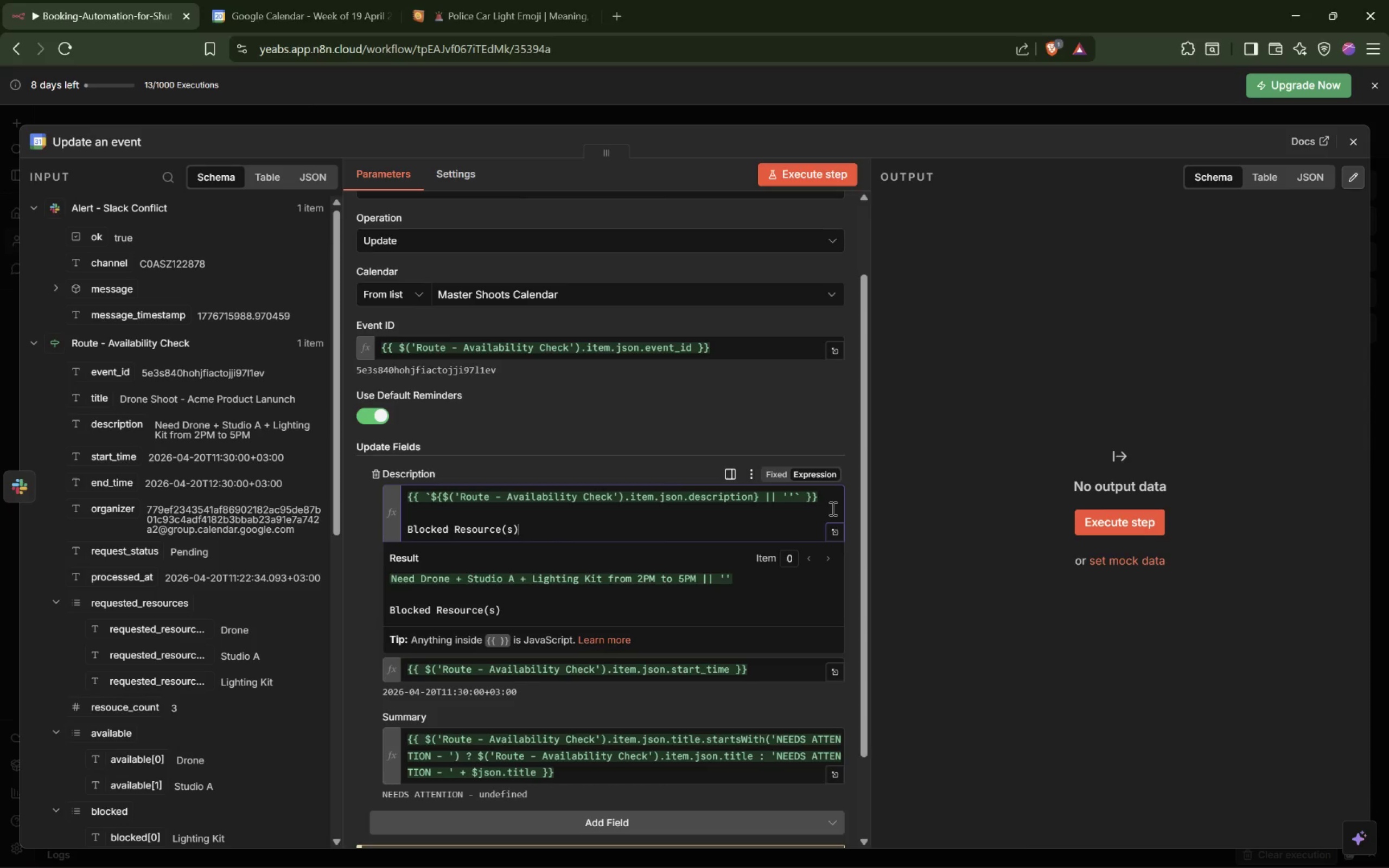 
key(Shift+Semicolon)
 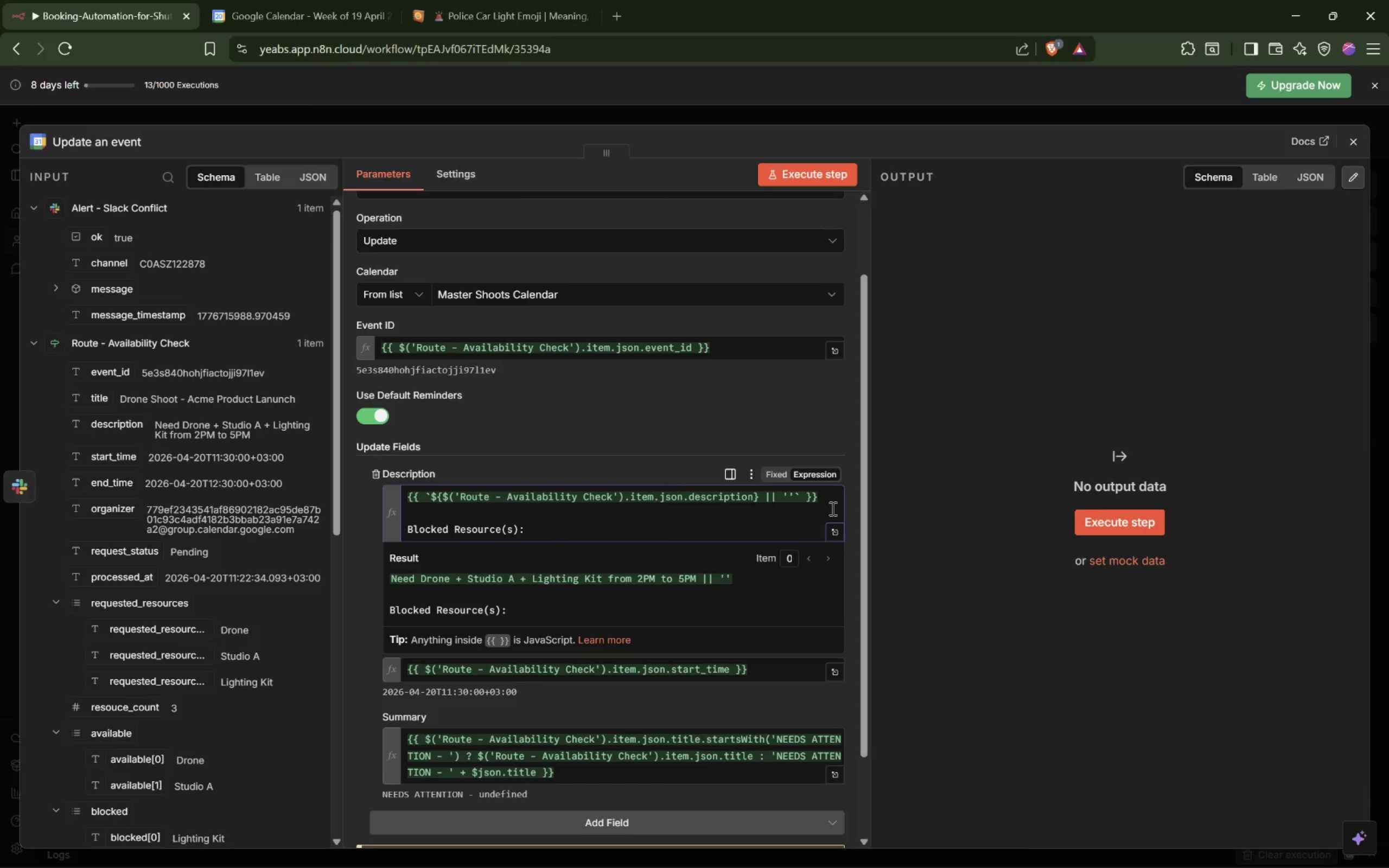 
key(Space)
 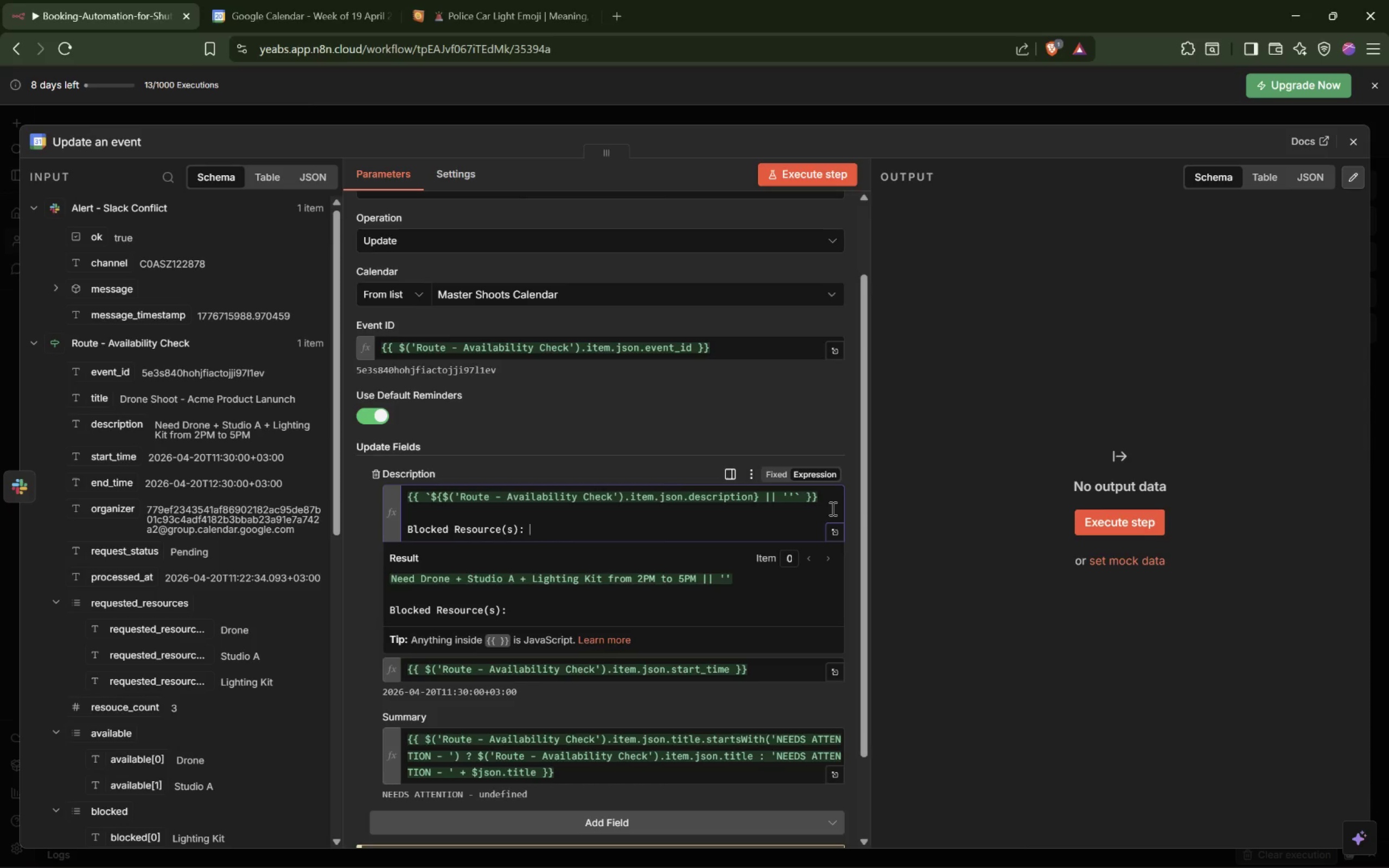 
key(Shift+4)
 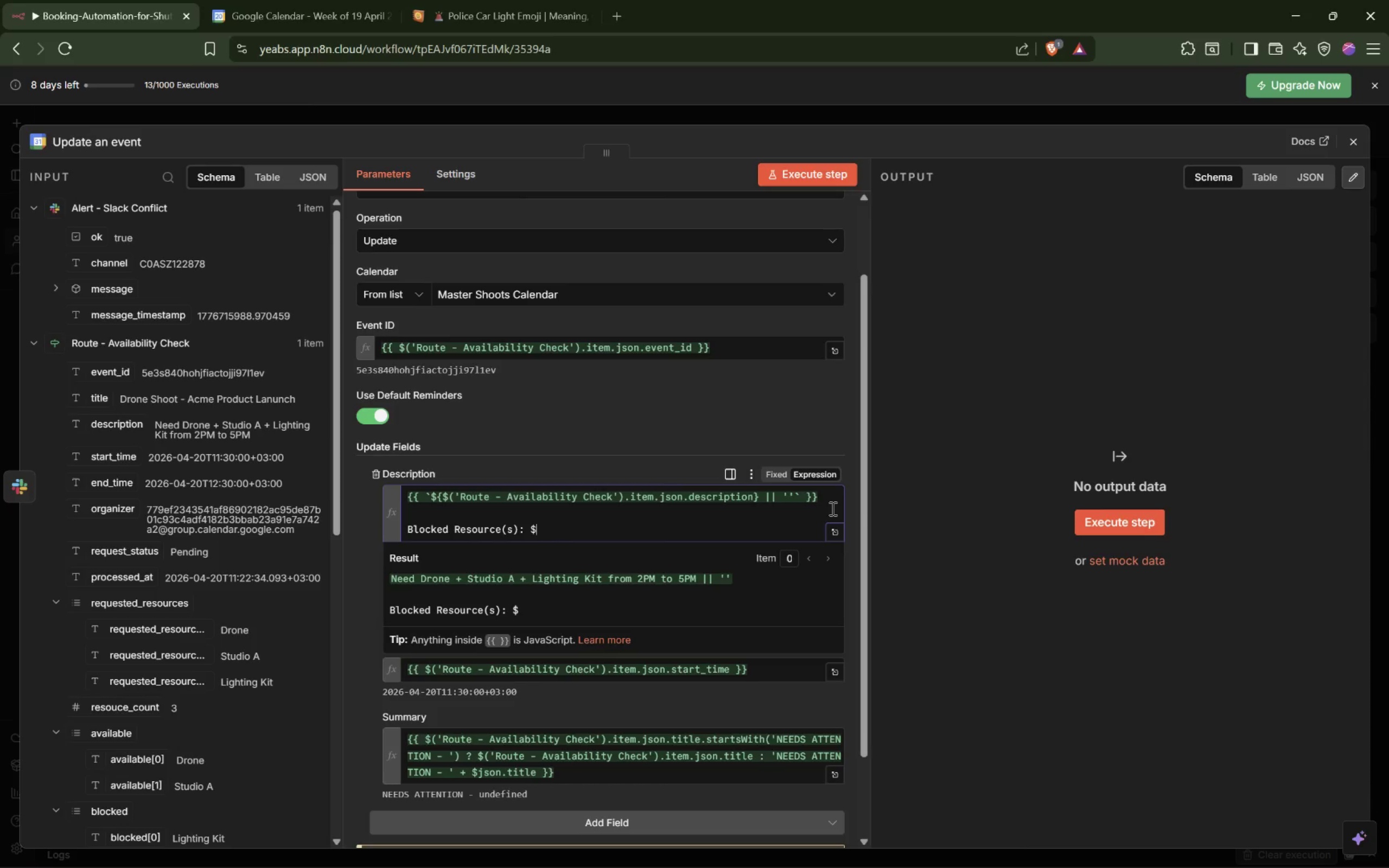 
key(Shift+BracketLeft)
 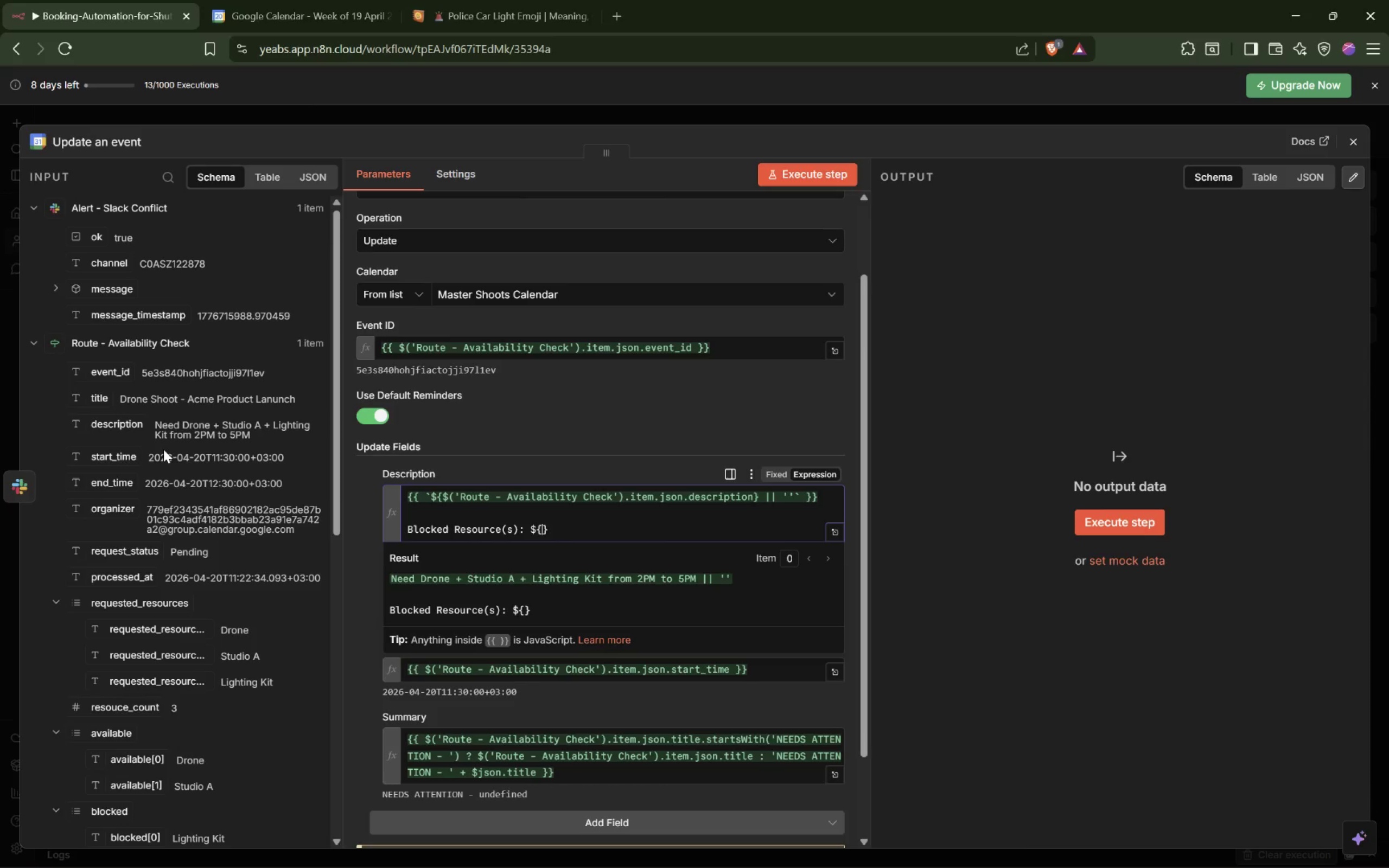 
wait(5.99)
 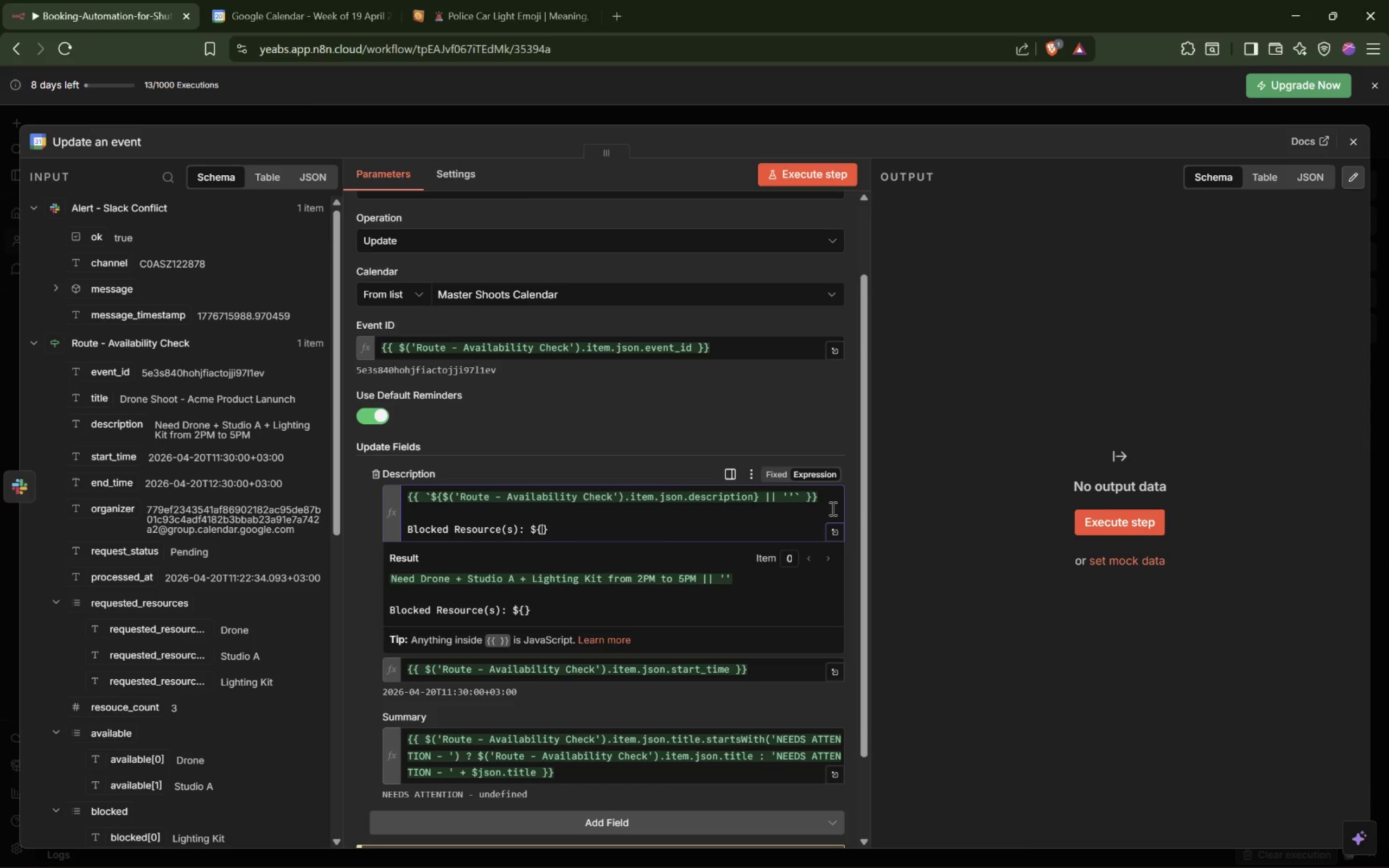 
left_click([56, 289])
 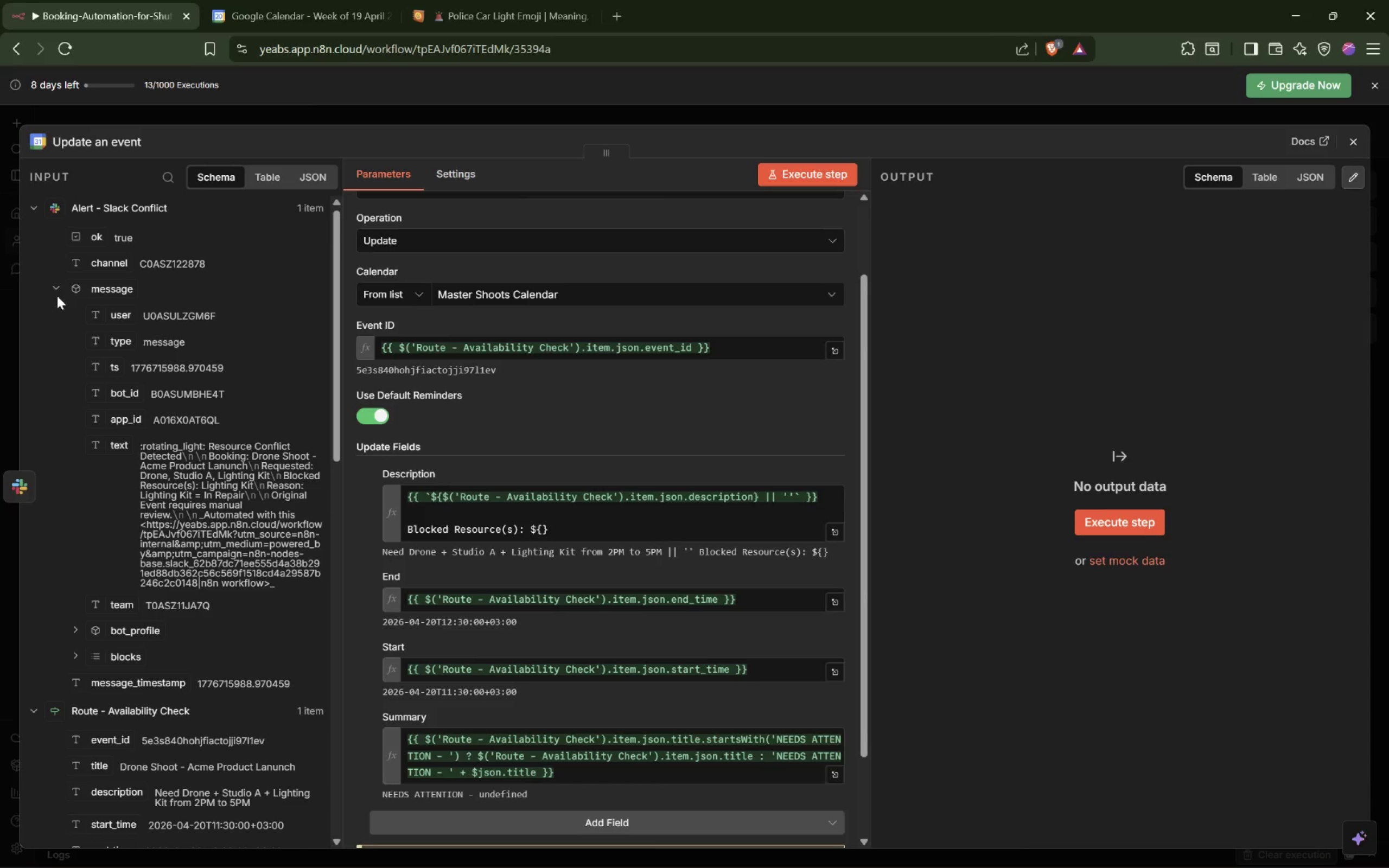 
left_click([59, 286])
 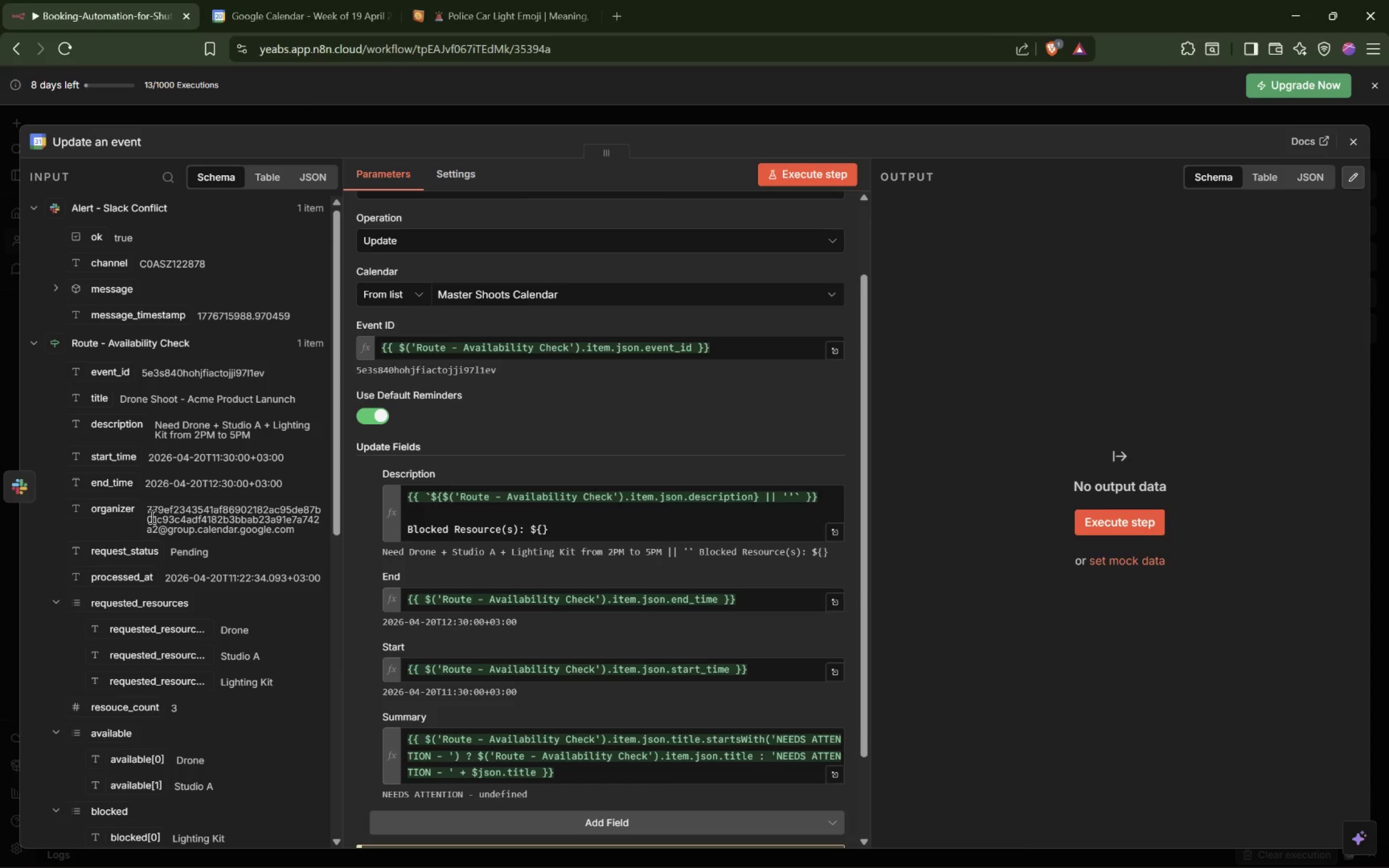 
scroll: coordinate [180, 524], scroll_direction: down, amount: 4.0
 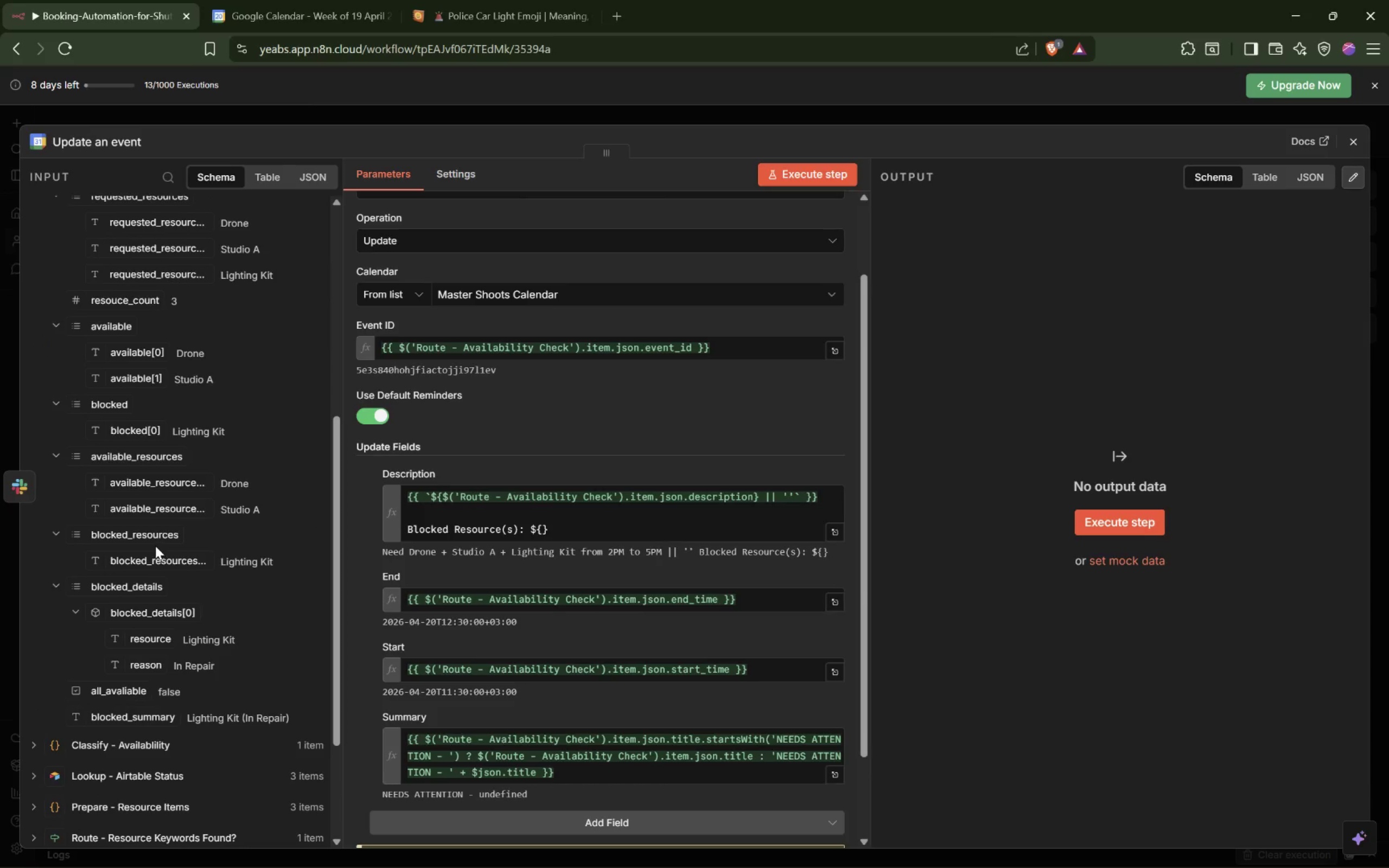 
left_click_drag(start_coordinate=[151, 538], to_coordinate=[540, 534])
 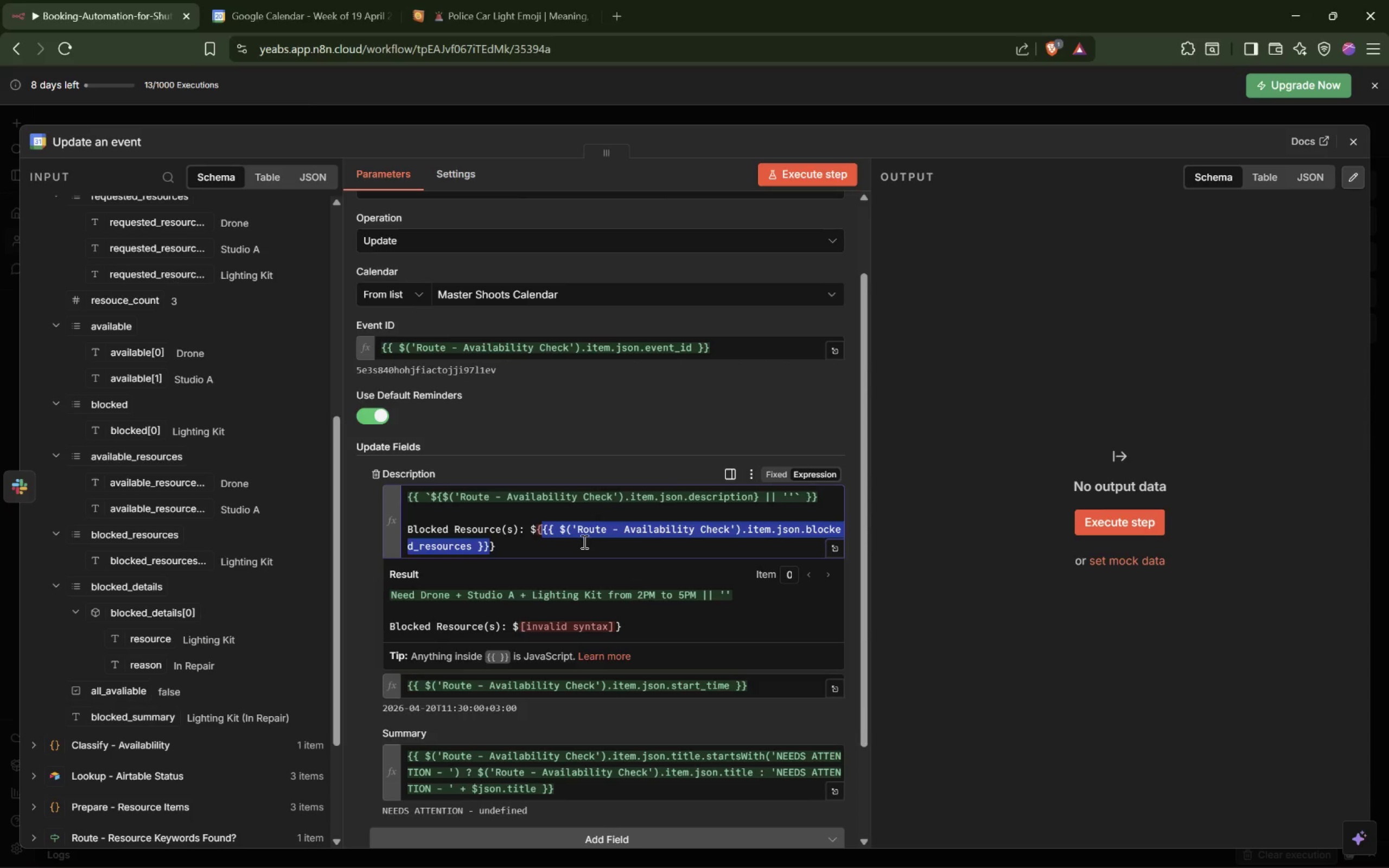 
key(ArrowRight)
 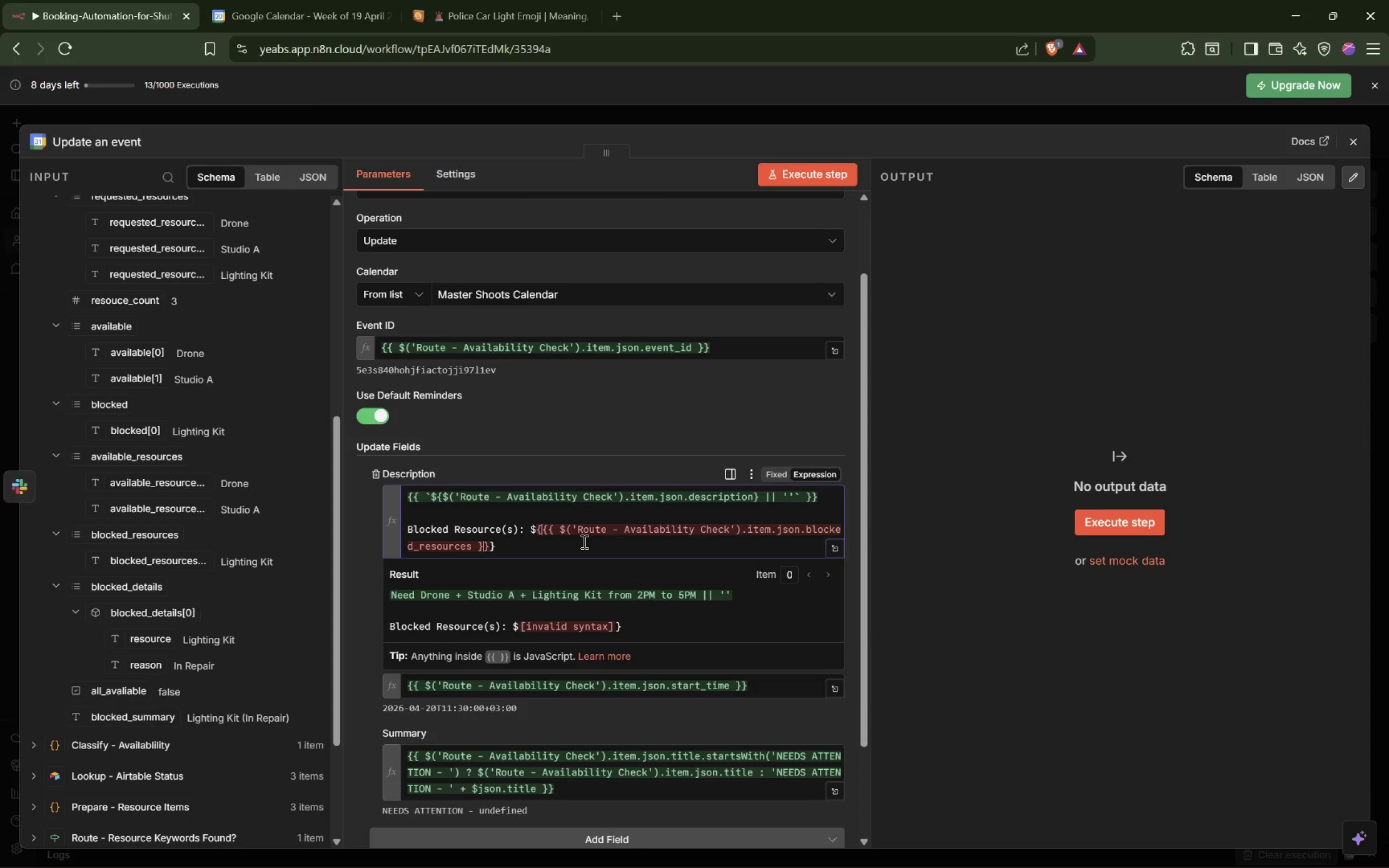 
key(ArrowLeft)
 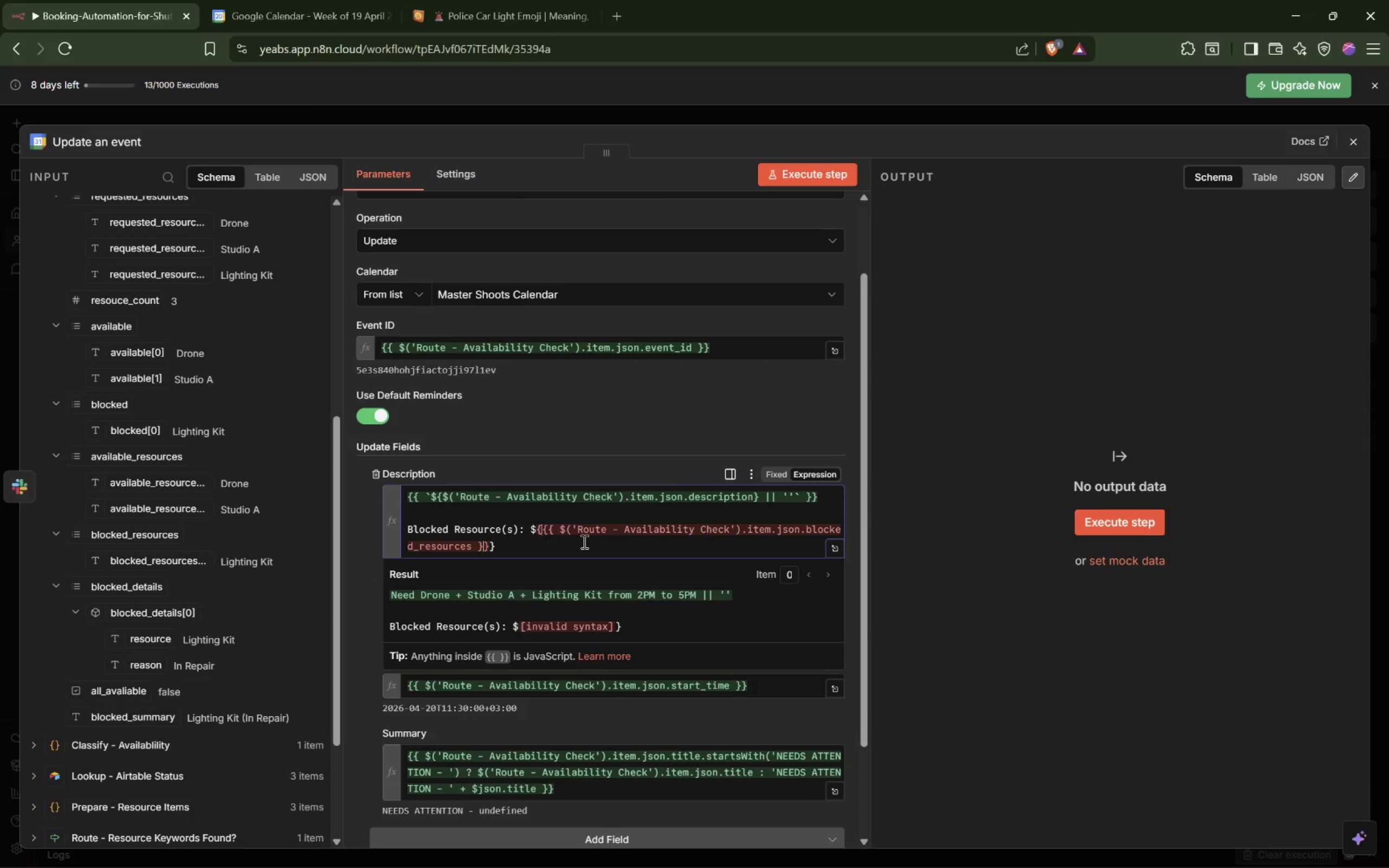 
key(ArrowLeft)
 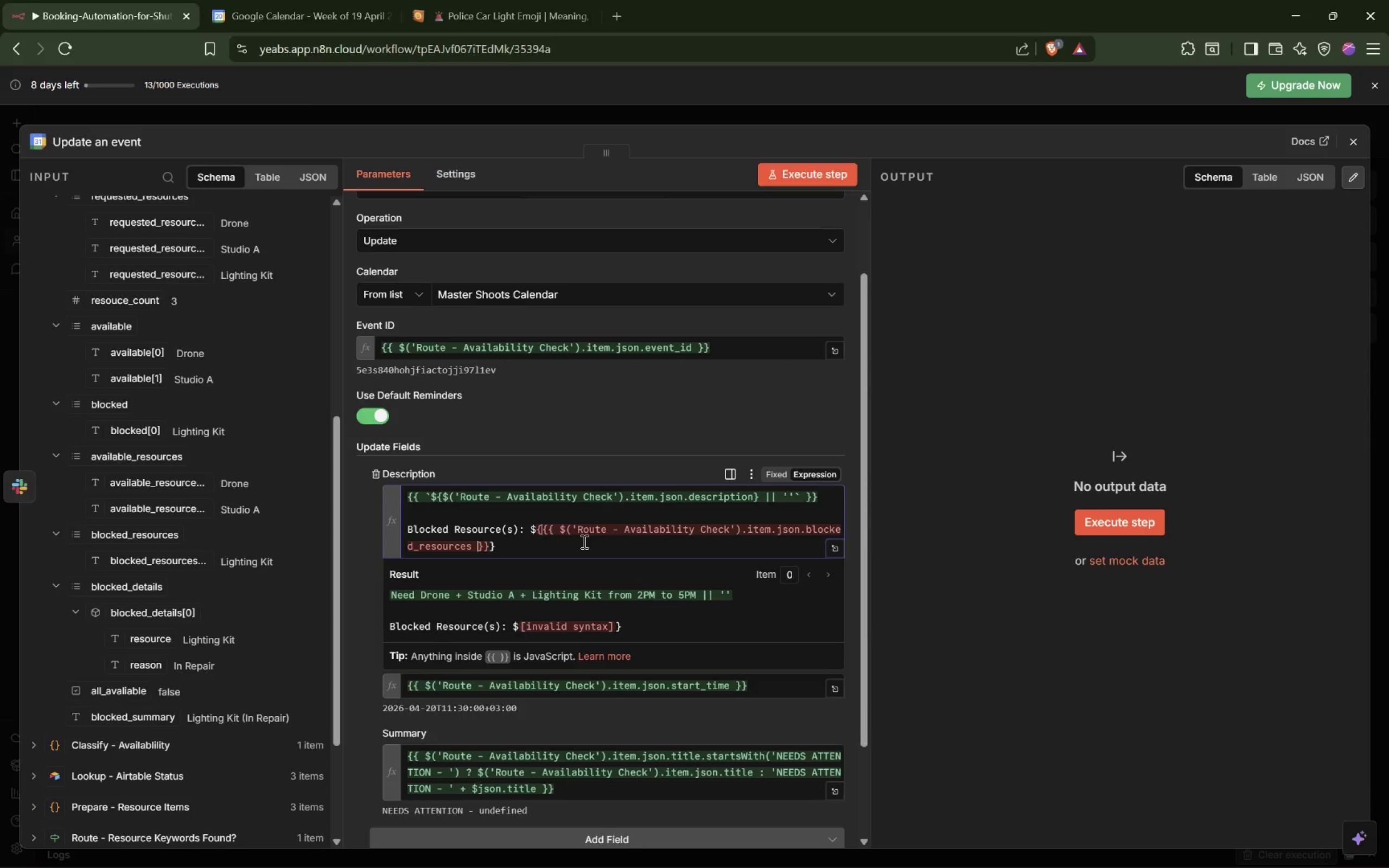 
key(ArrowLeft)
 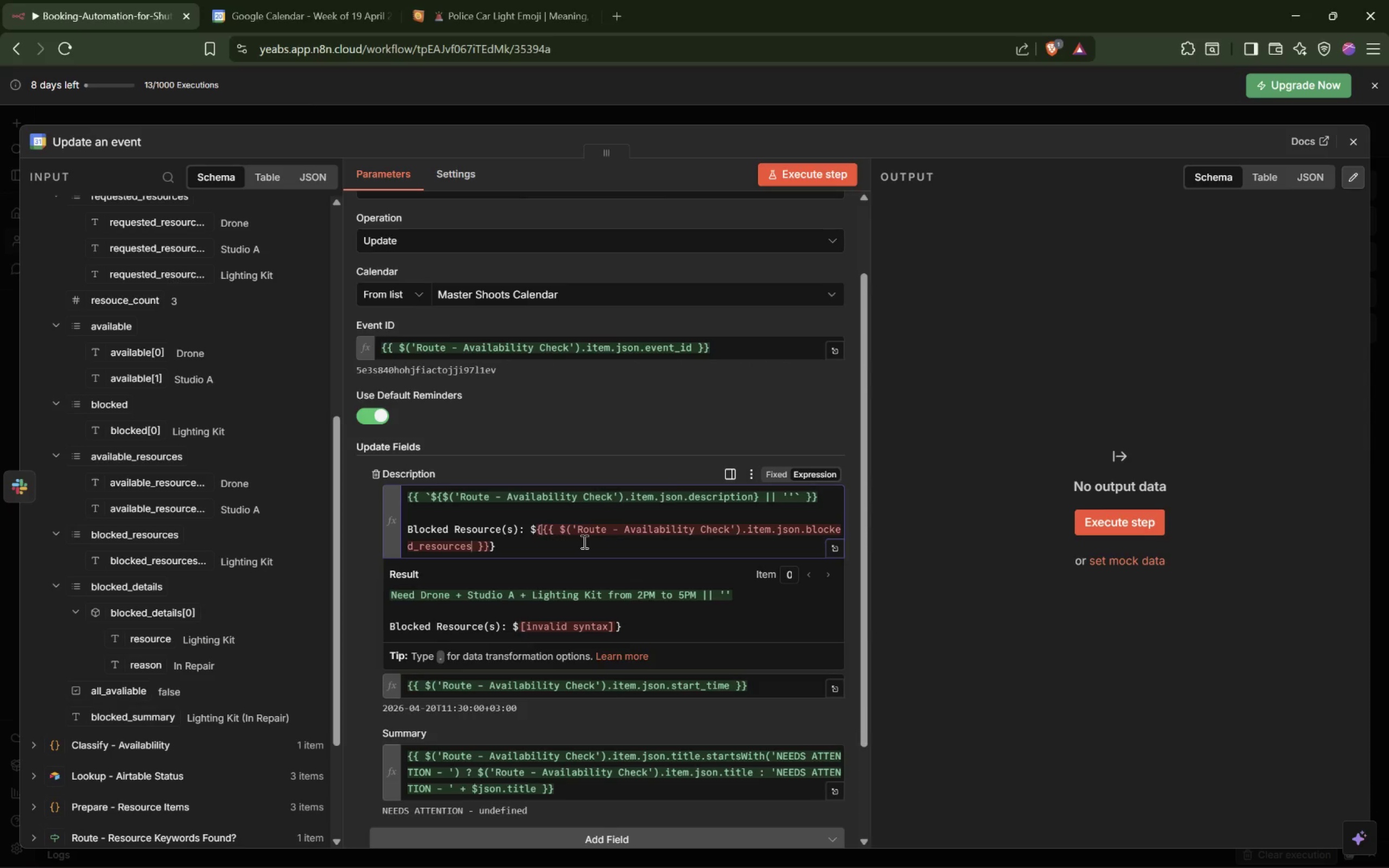 
key(ArrowRight)
 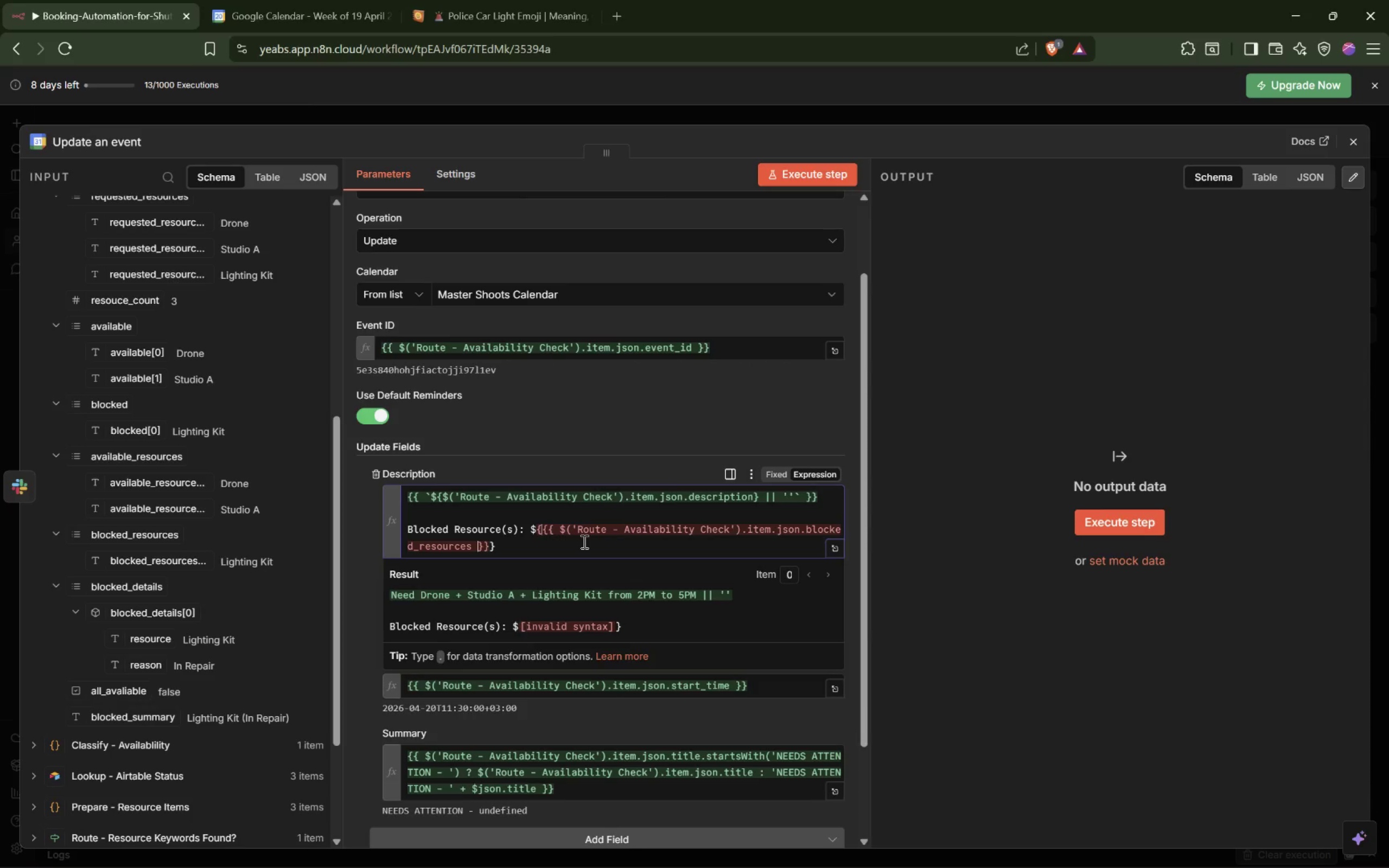 
key(ArrowRight)
 